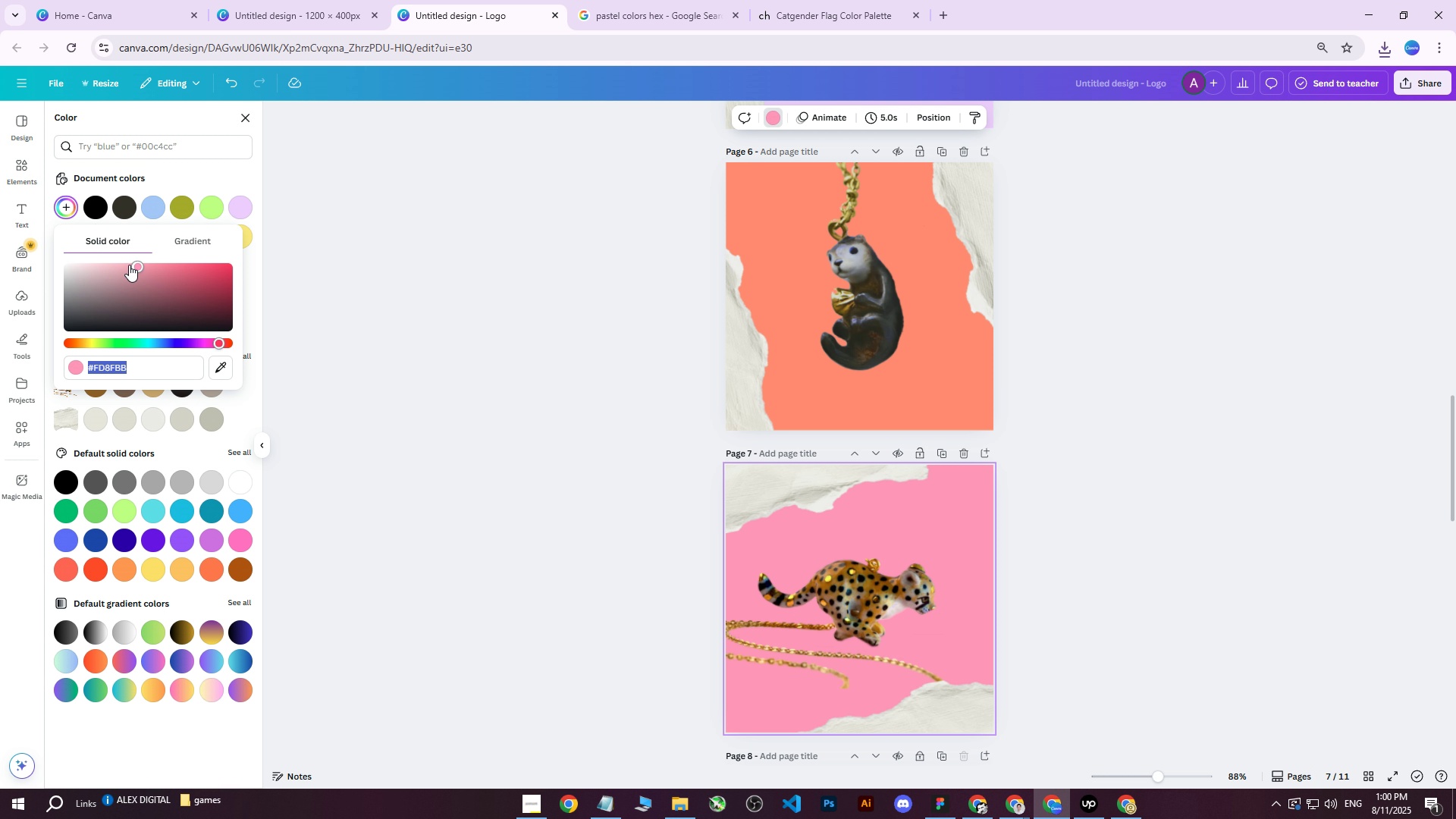 
left_click_drag(start_coordinate=[138, 265], to_coordinate=[123, 265])
 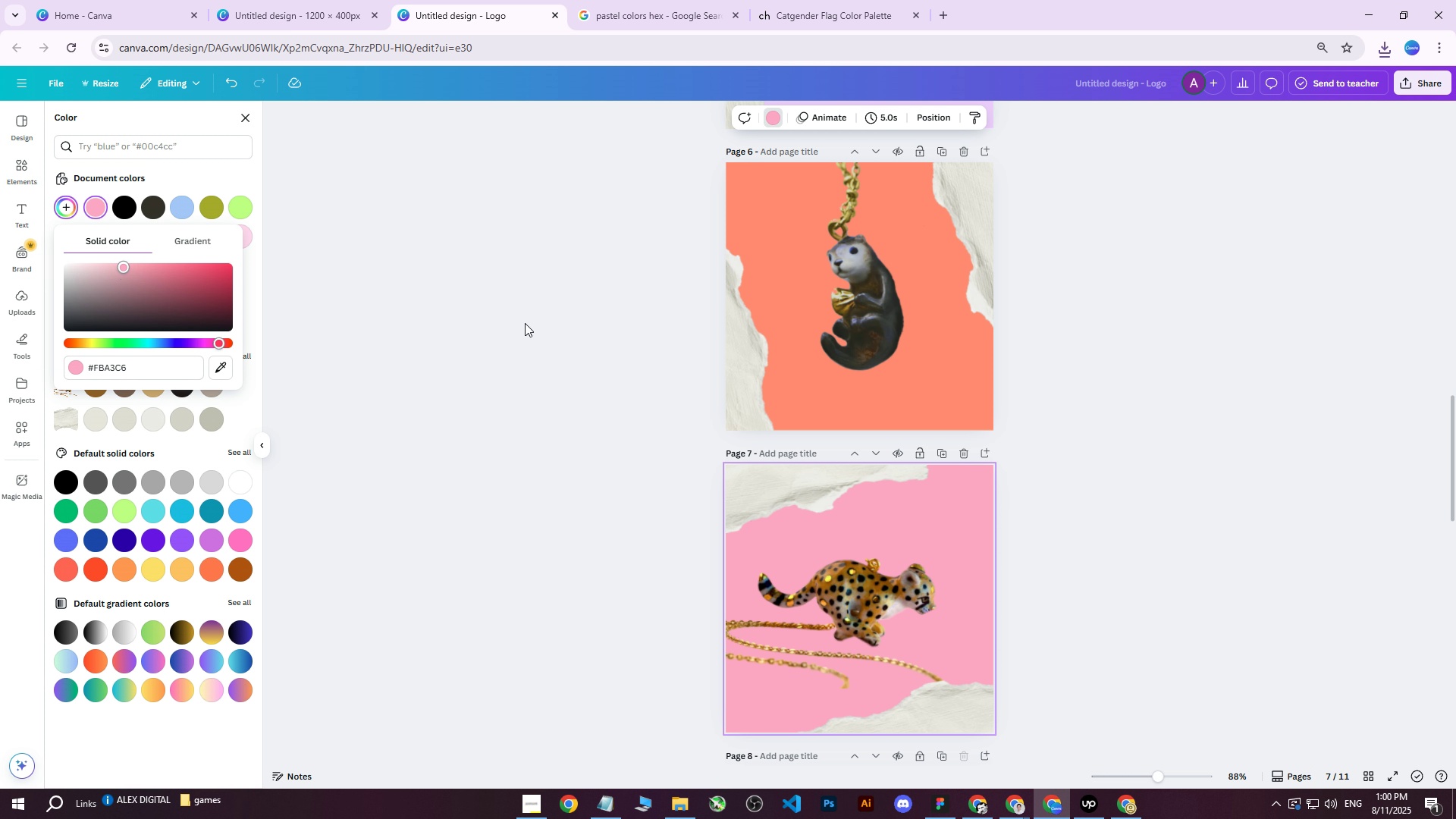 
scroll: coordinate [468, 409], scroll_direction: down, amount: 1.0
 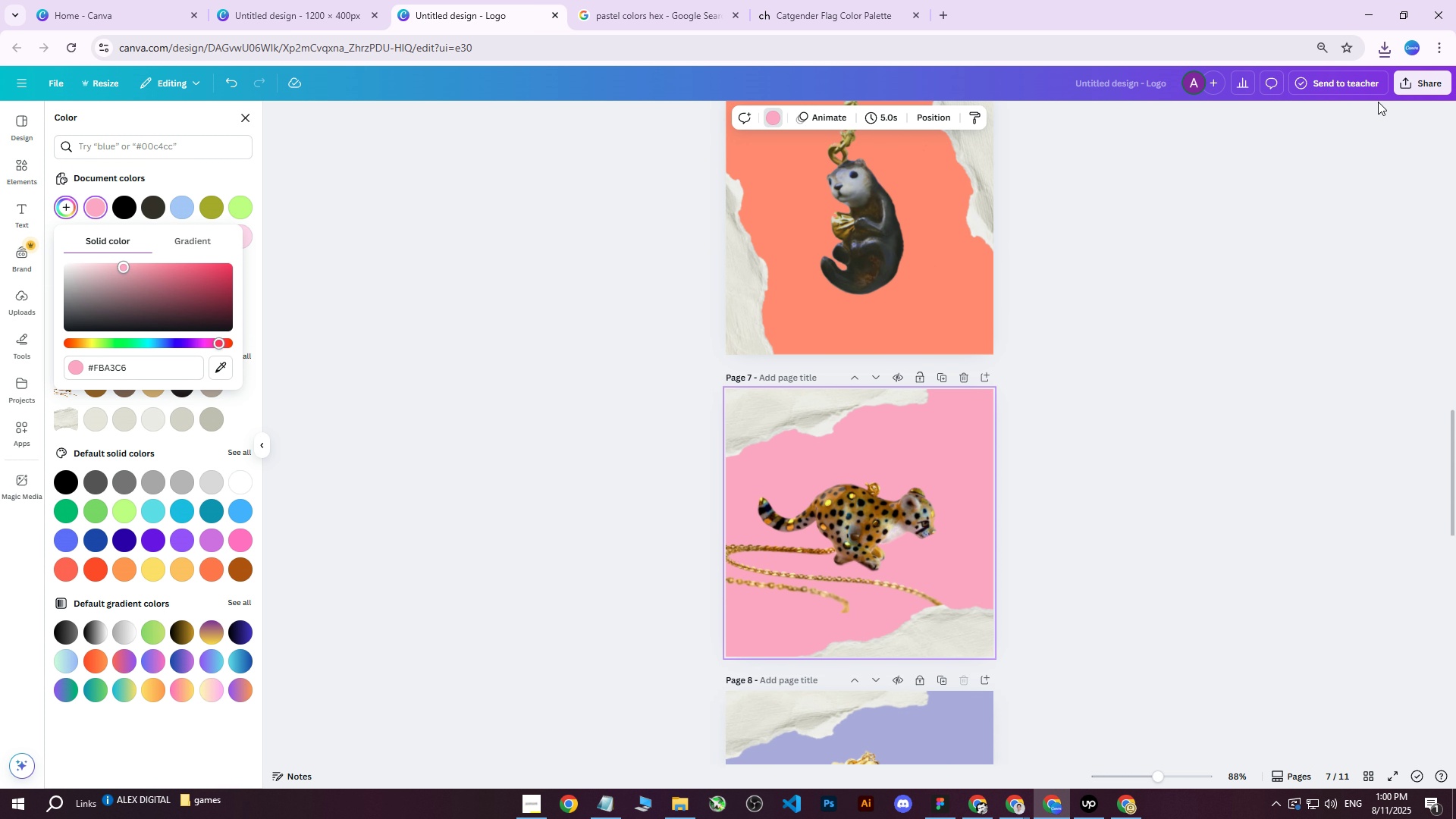 
left_click([1402, 93])
 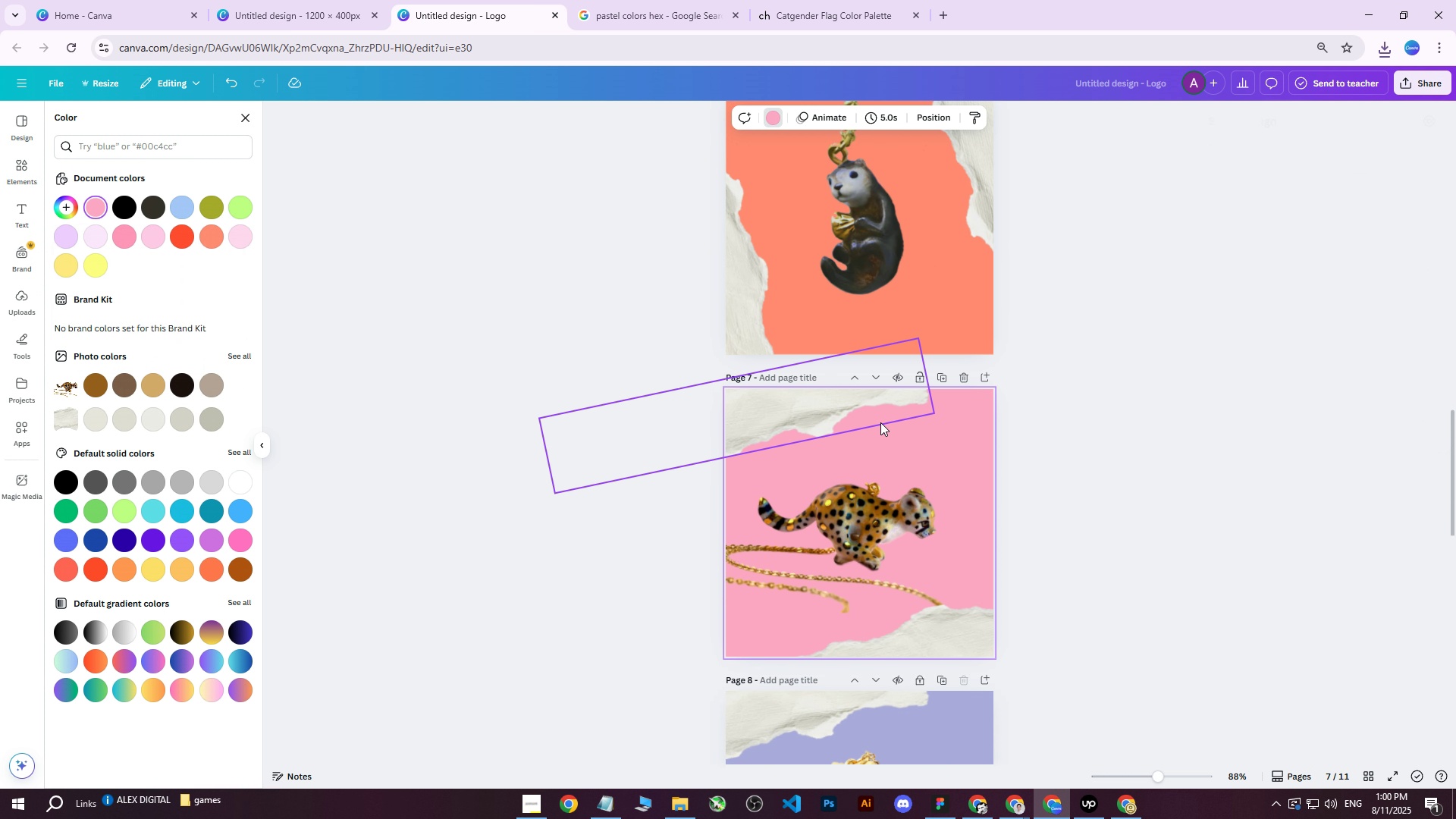 
double_click([880, 442])
 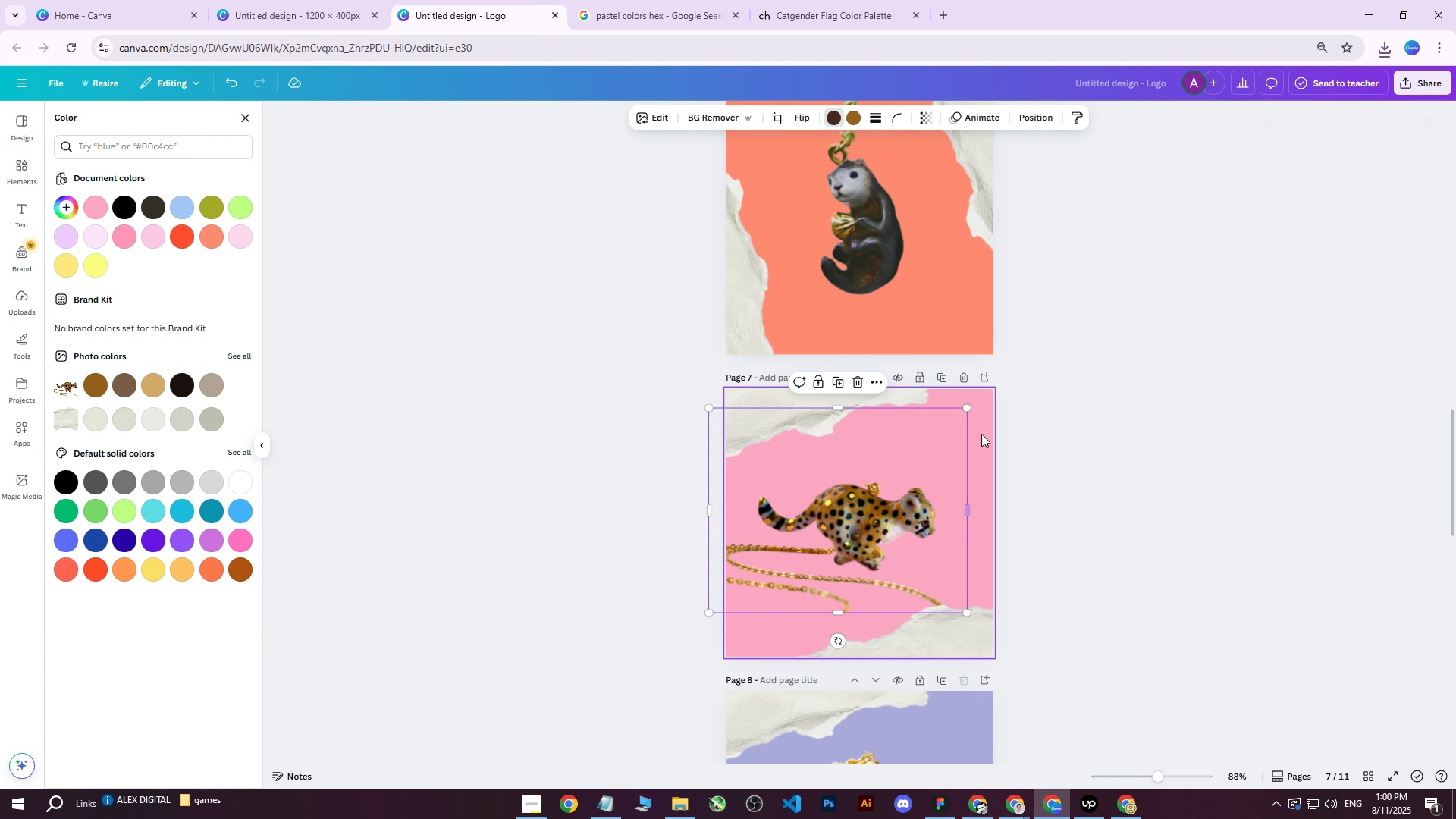 
left_click([984, 435])
 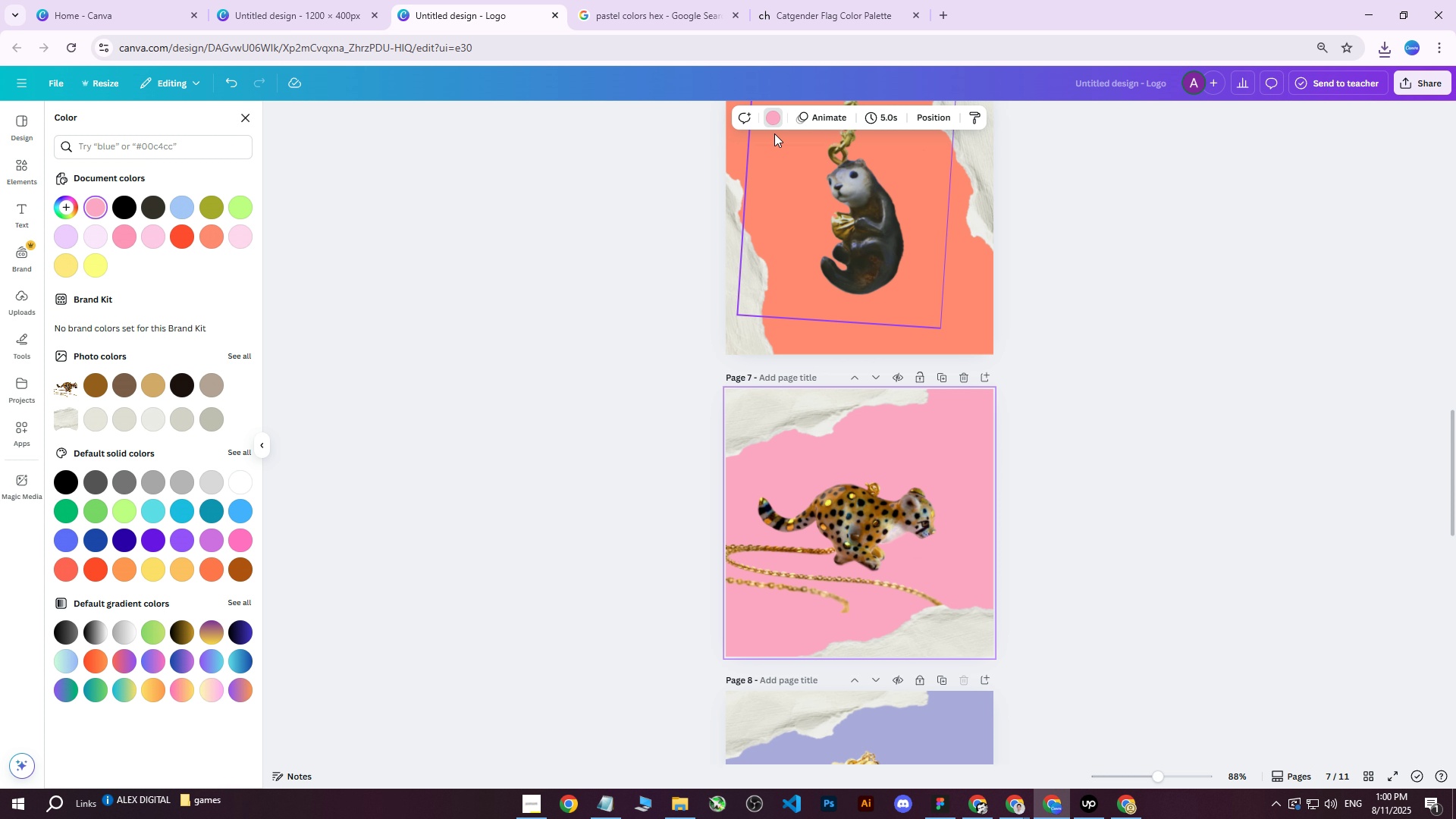 
left_click([777, 121])
 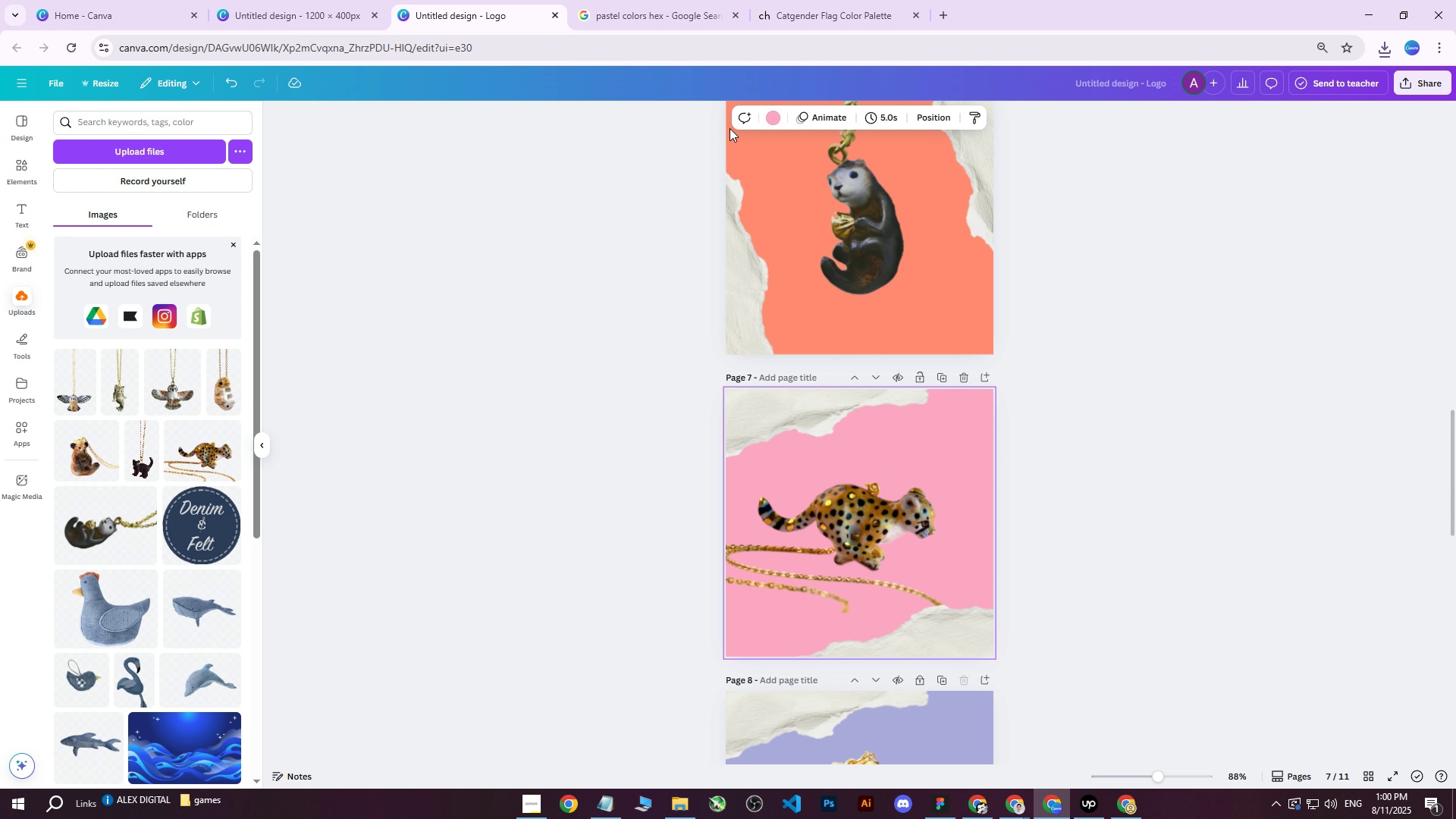 
left_click([770, 122])
 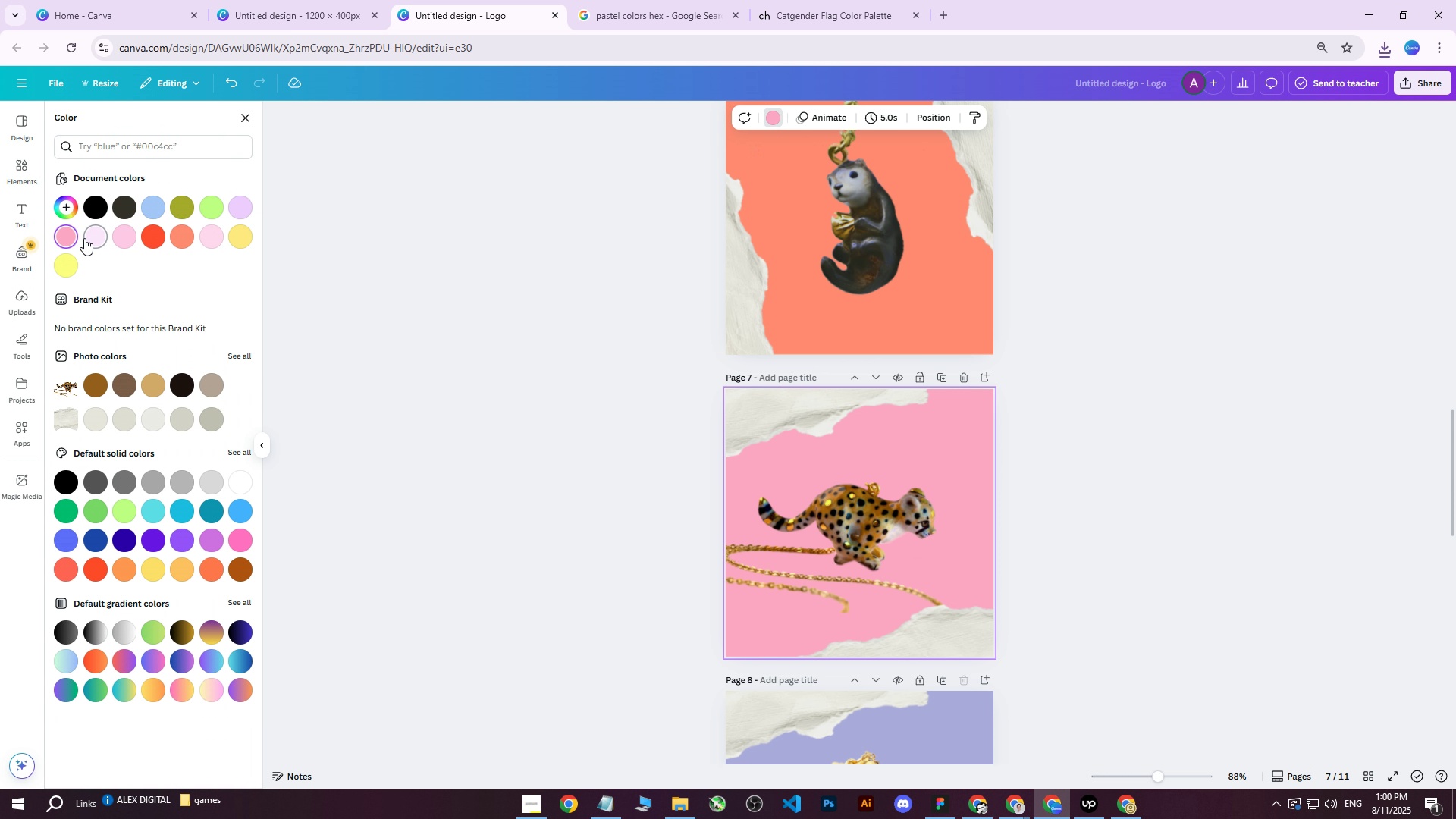 
left_click([71, 237])
 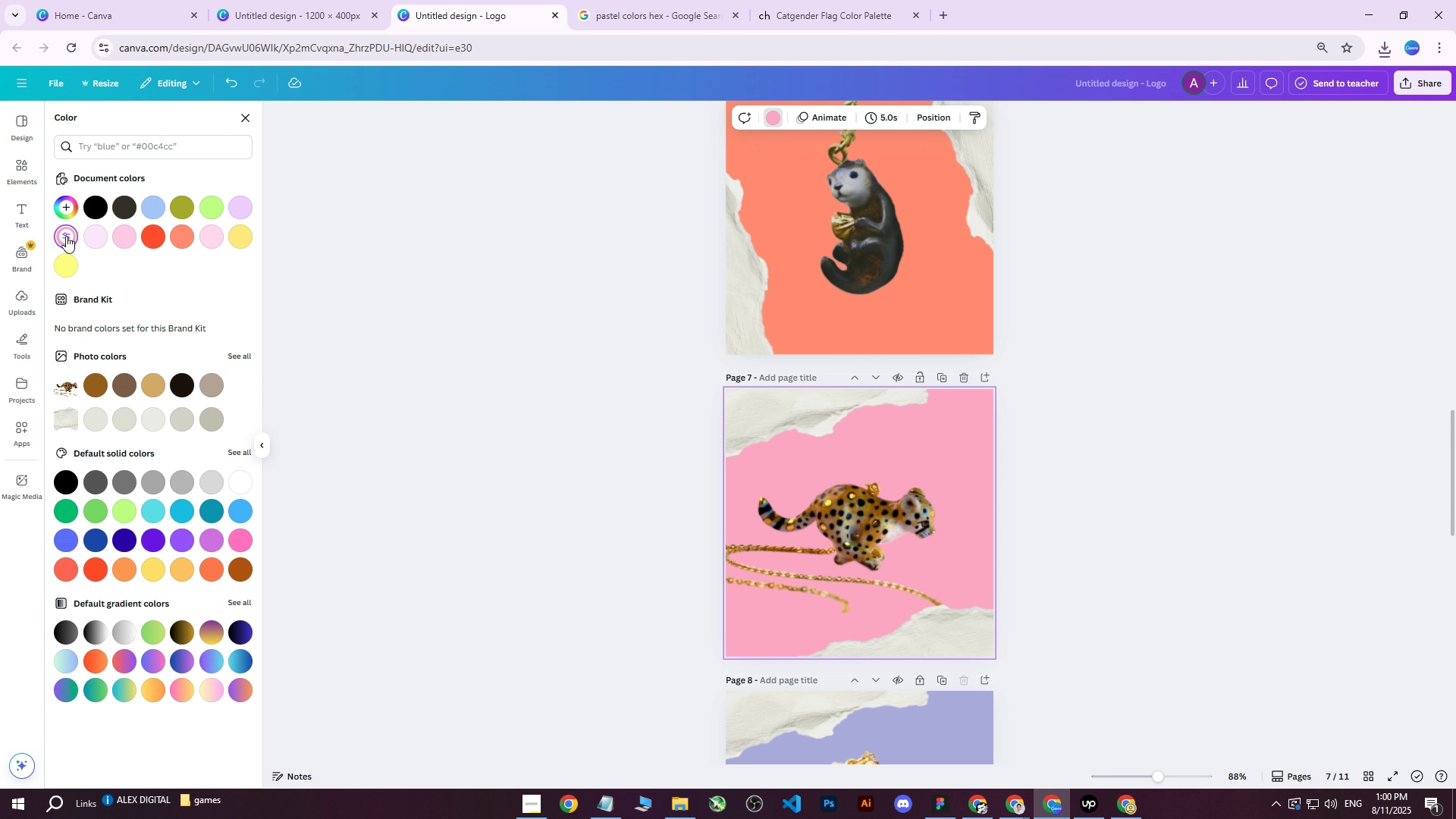 
left_click([61, 235])
 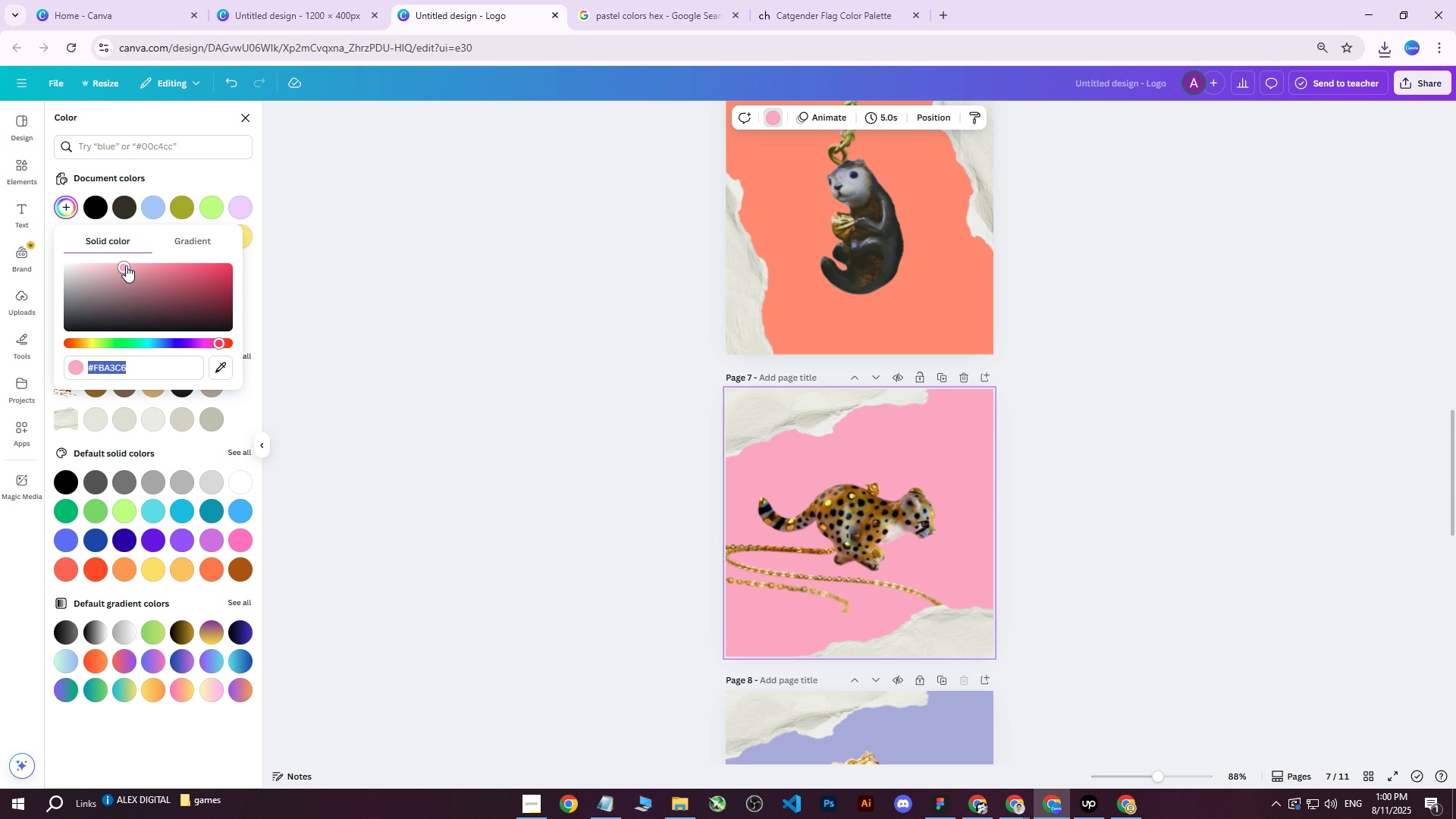 
left_click_drag(start_coordinate=[122, 266], to_coordinate=[118, 265])
 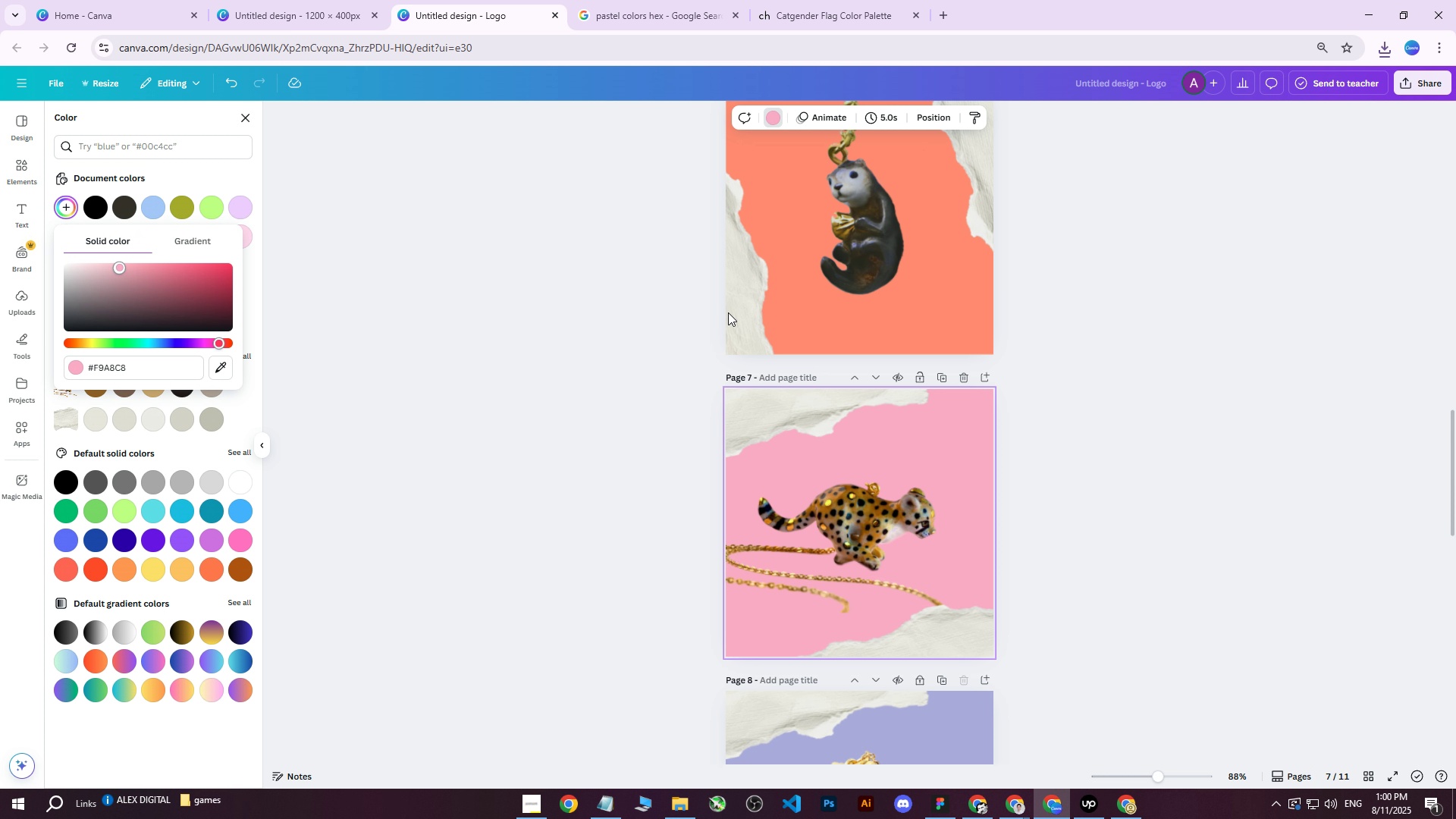 
scroll: coordinate [1013, 384], scroll_direction: down, amount: 1.0
 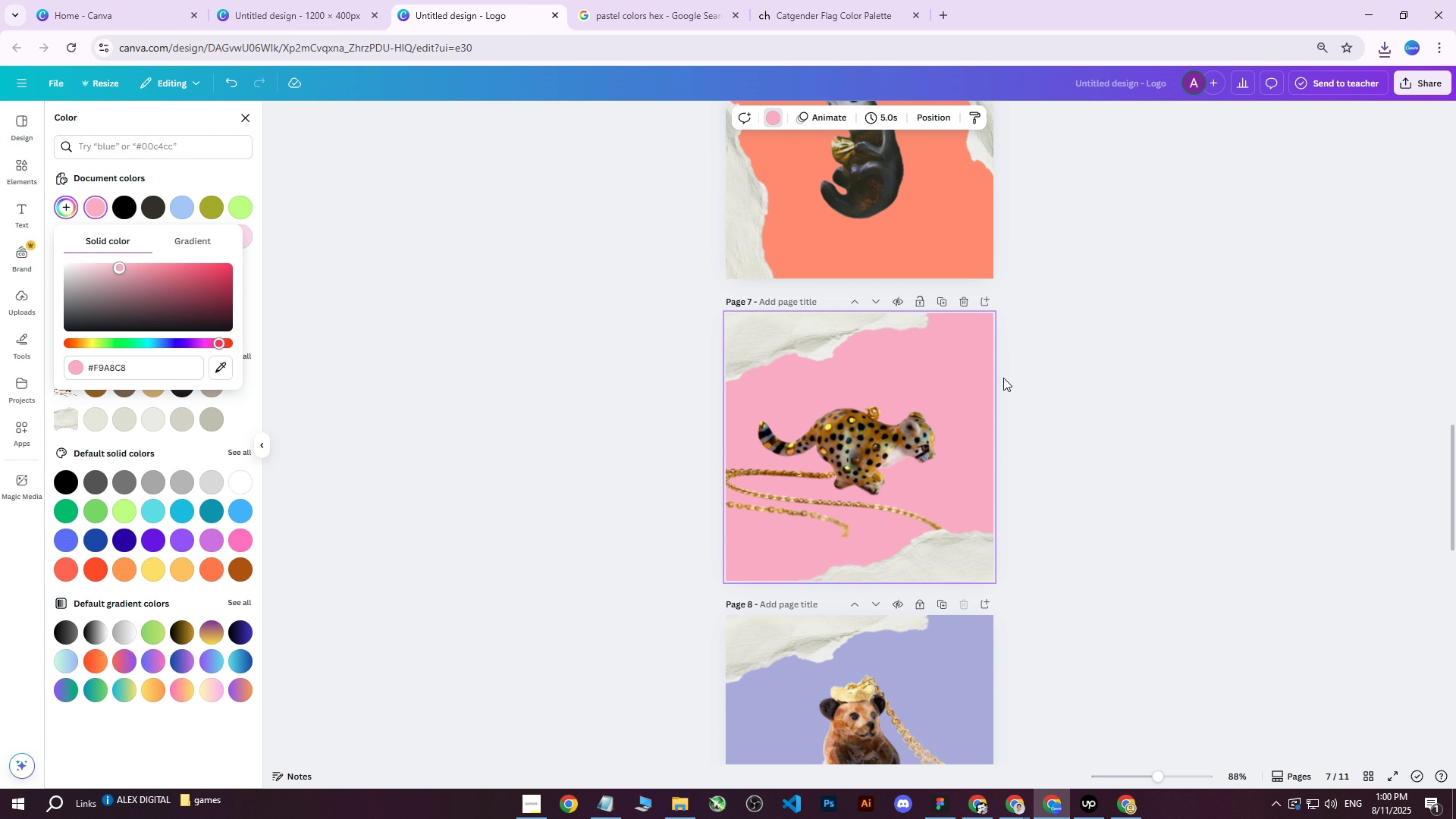 
scroll: coordinate [1003, 378], scroll_direction: up, amount: 1.0
 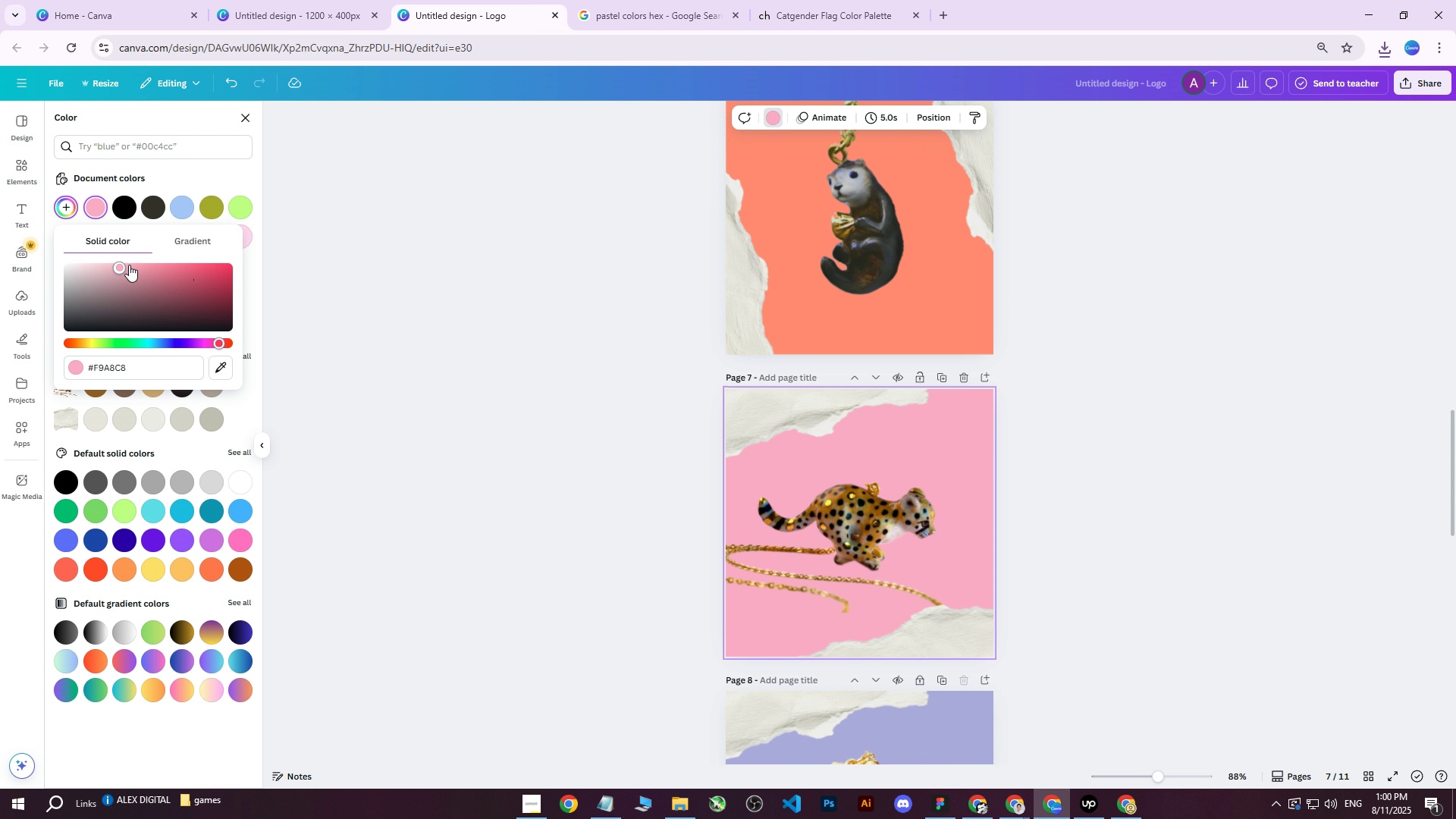 
left_click_drag(start_coordinate=[121, 265], to_coordinate=[116, 264])
 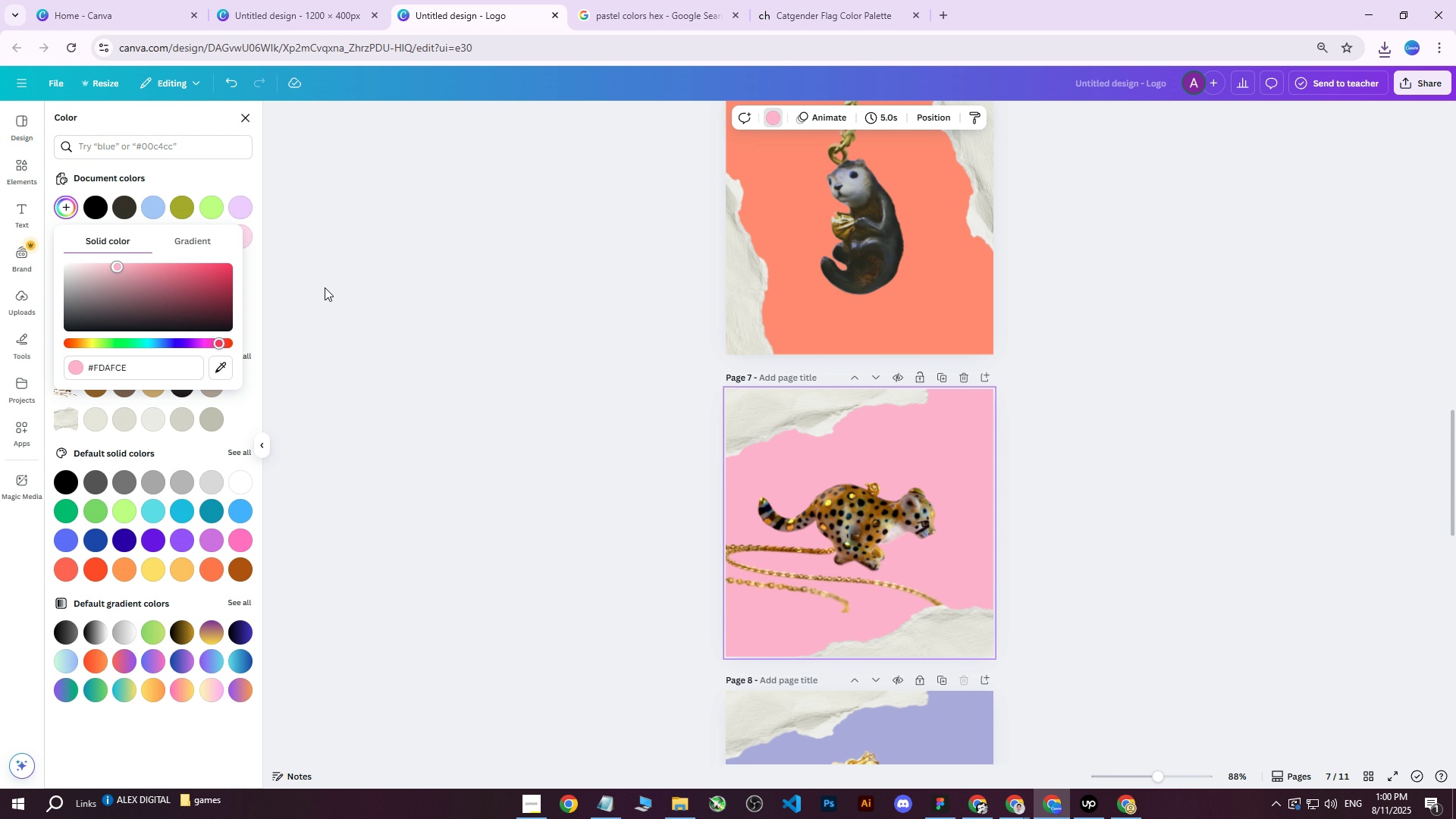 
scroll: coordinate [993, 343], scroll_direction: up, amount: 10.0
 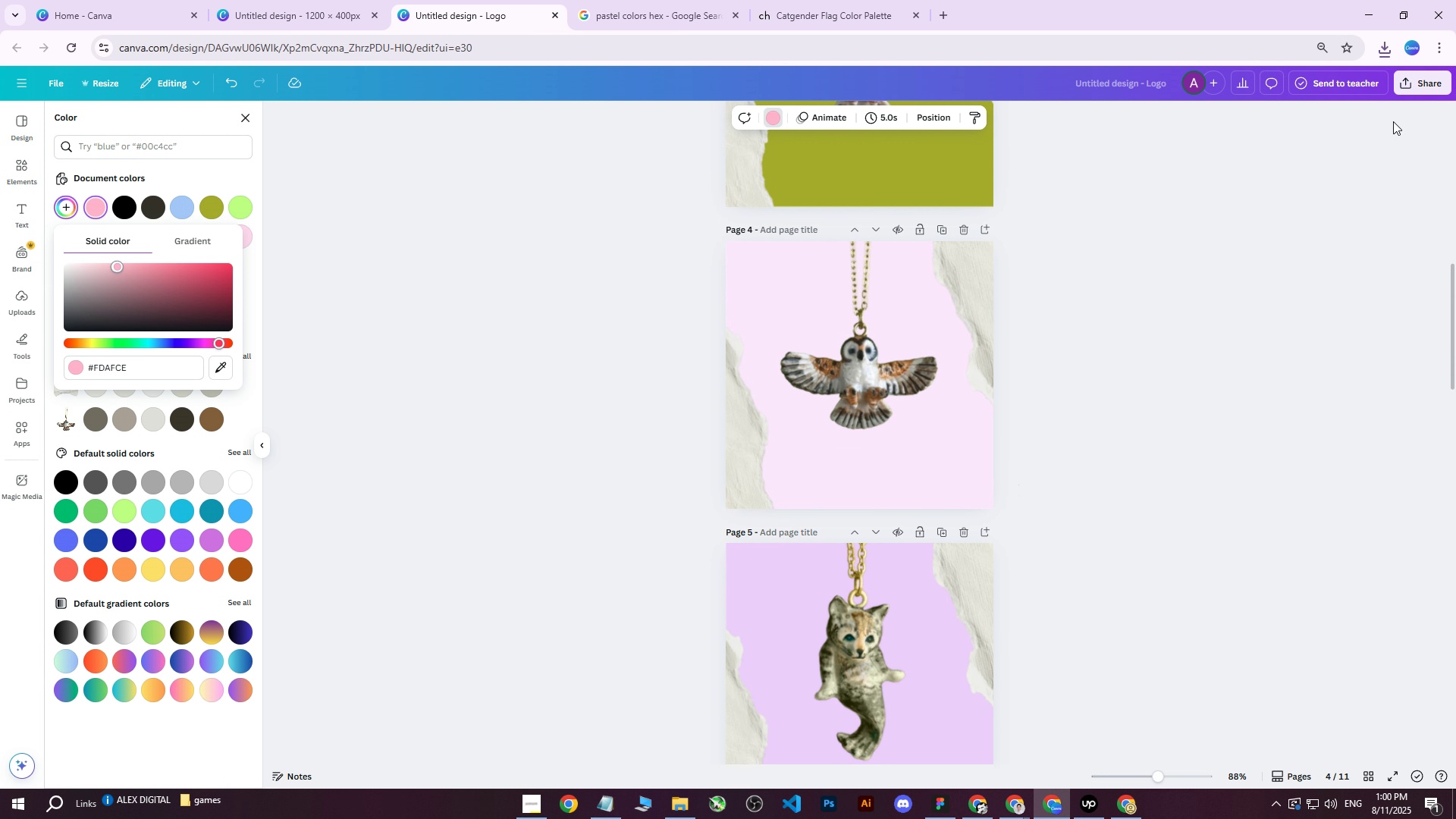 
left_click([1424, 86])
 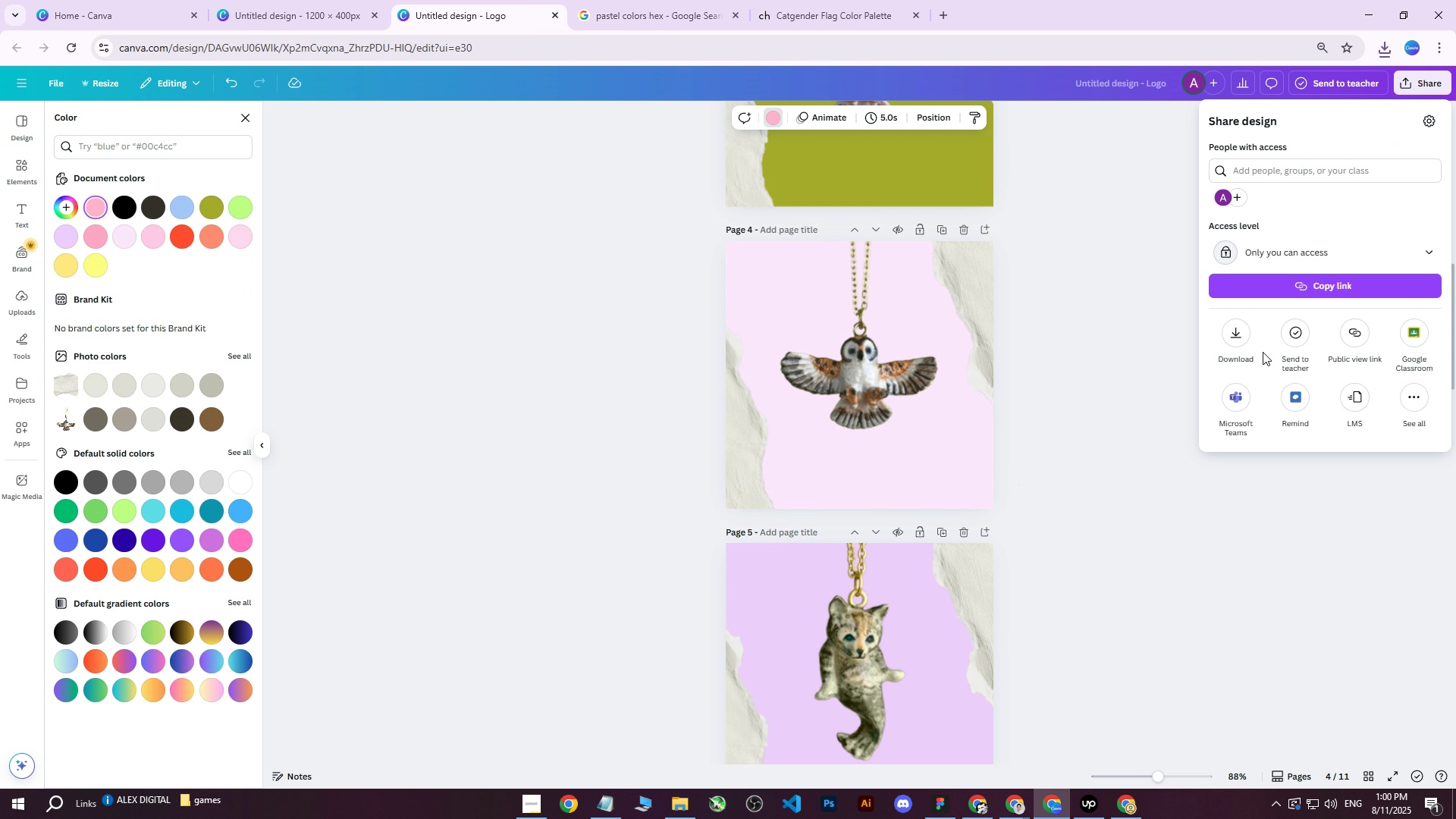 
left_click([1228, 340])
 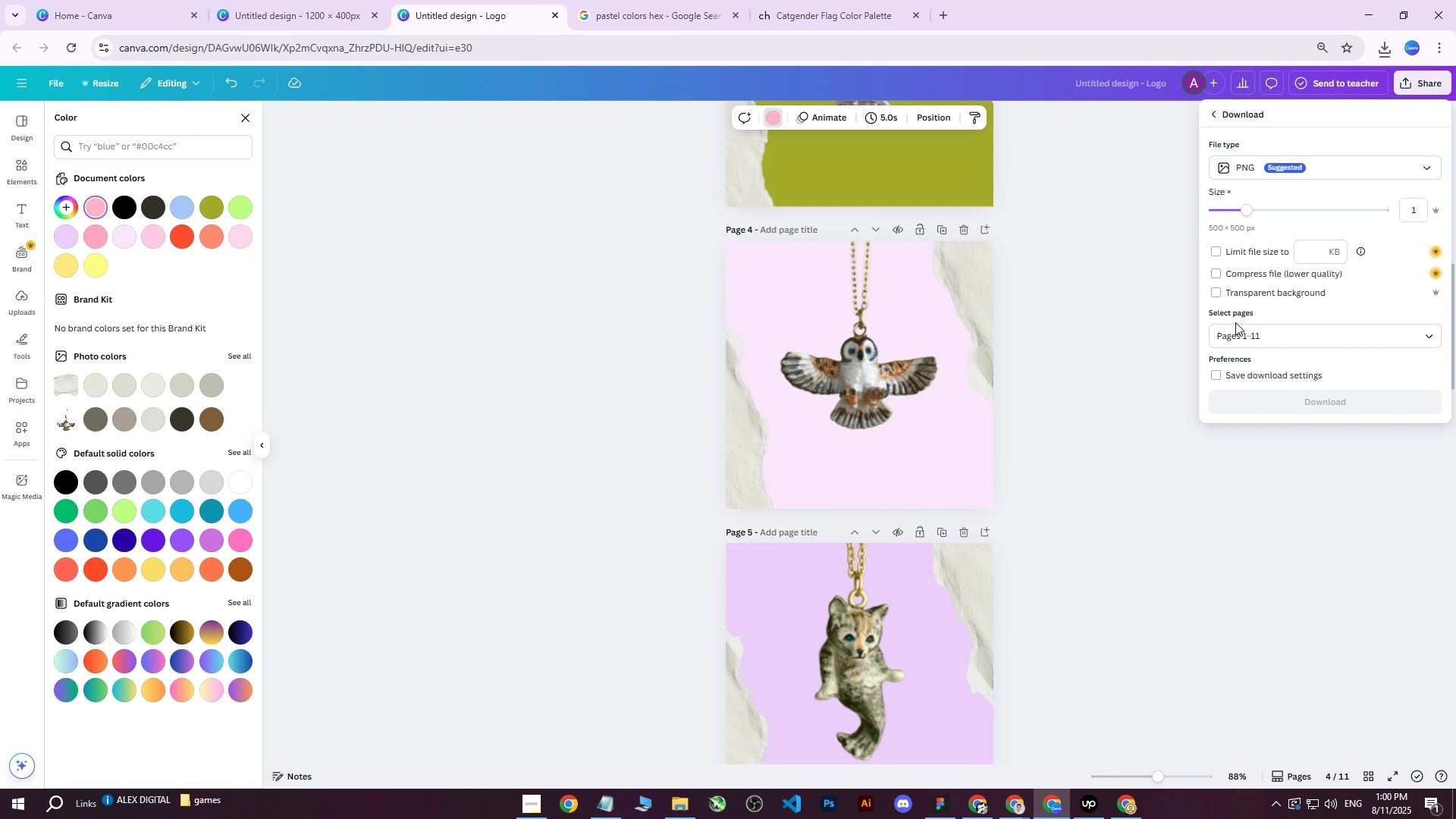 
left_click([1236, 345])
 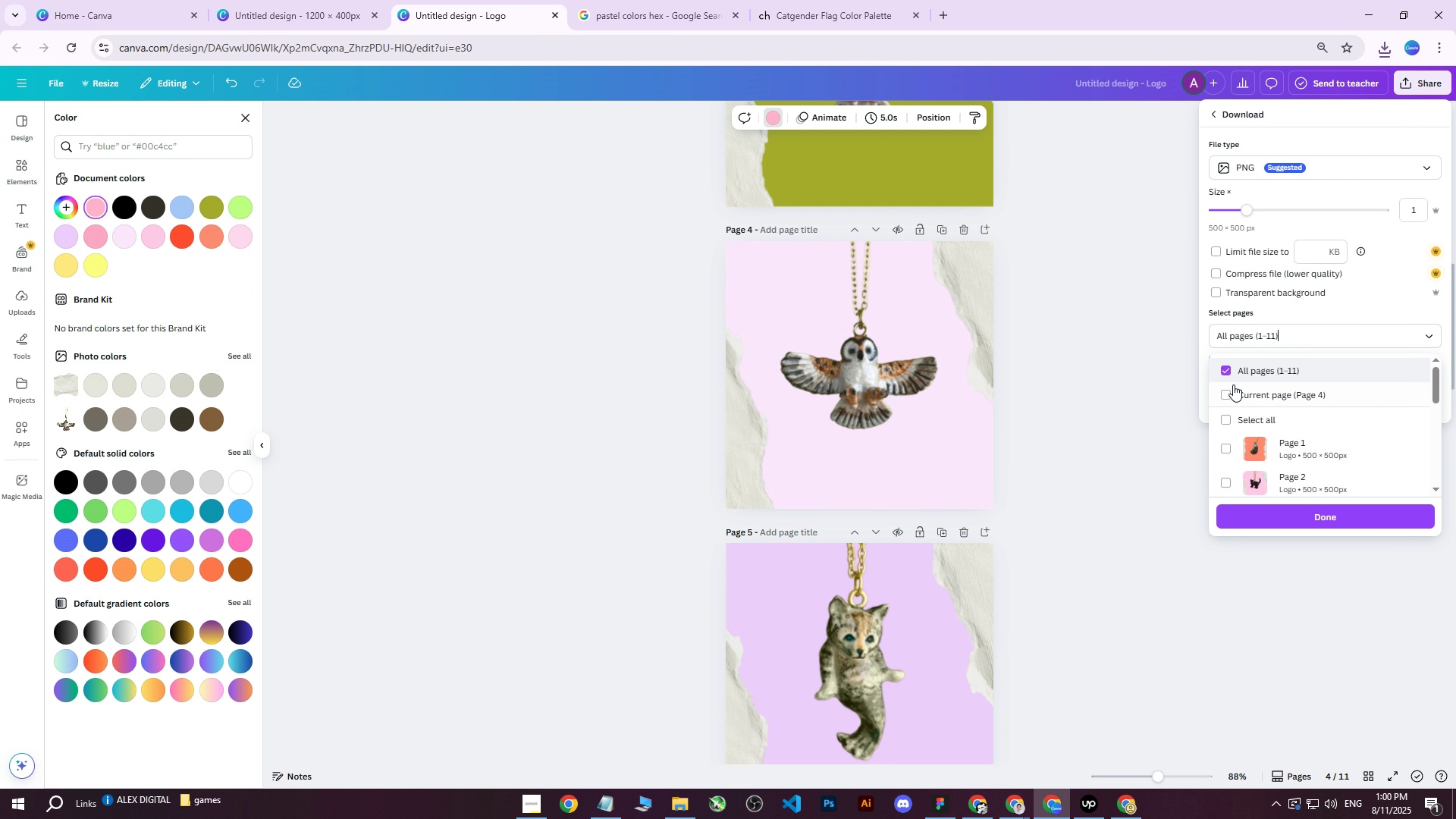 
triple_click([1231, 388])
 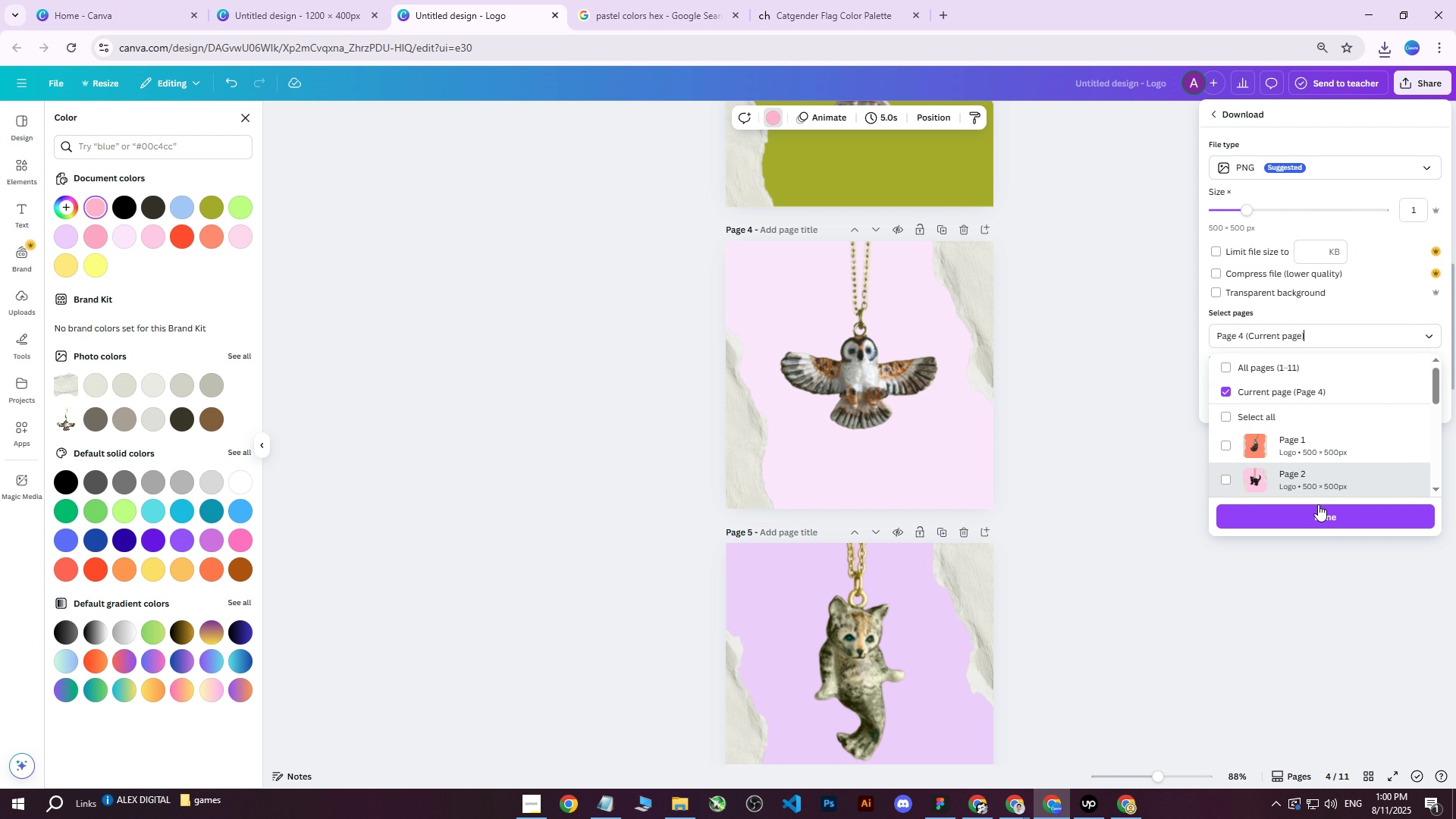 
left_click([1310, 513])
 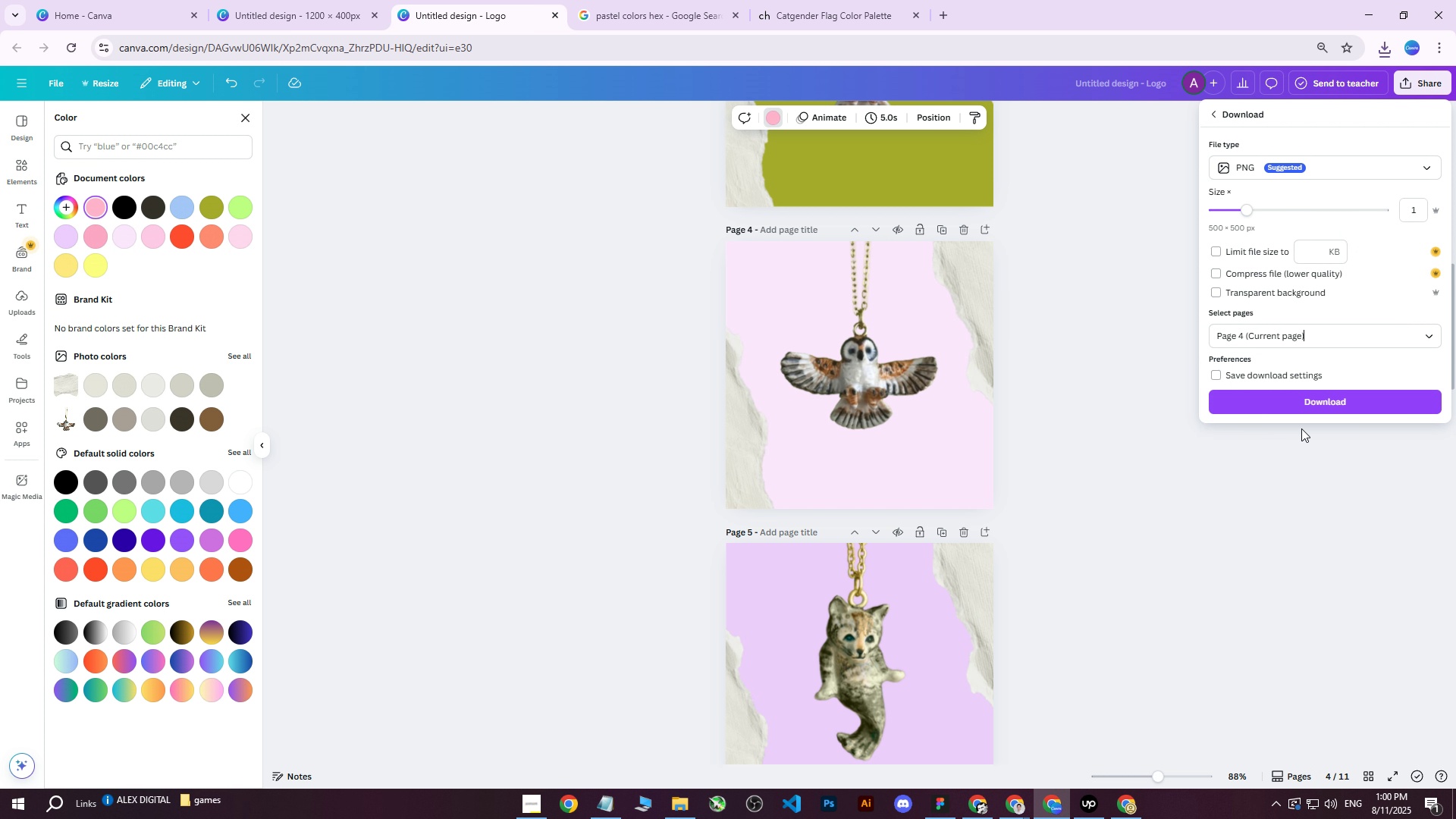 
left_click([1307, 410])
 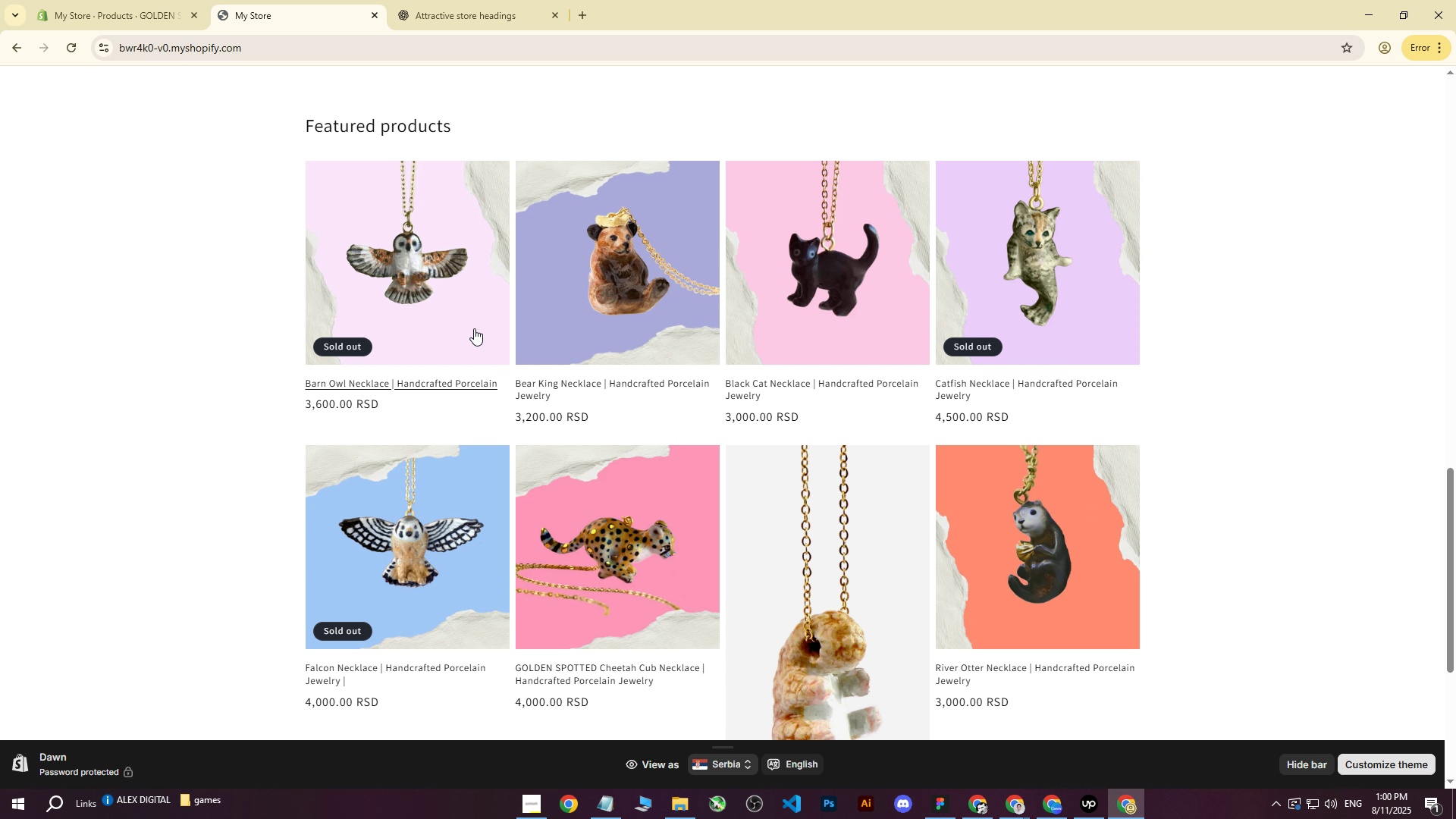 
left_click([128, 0])
 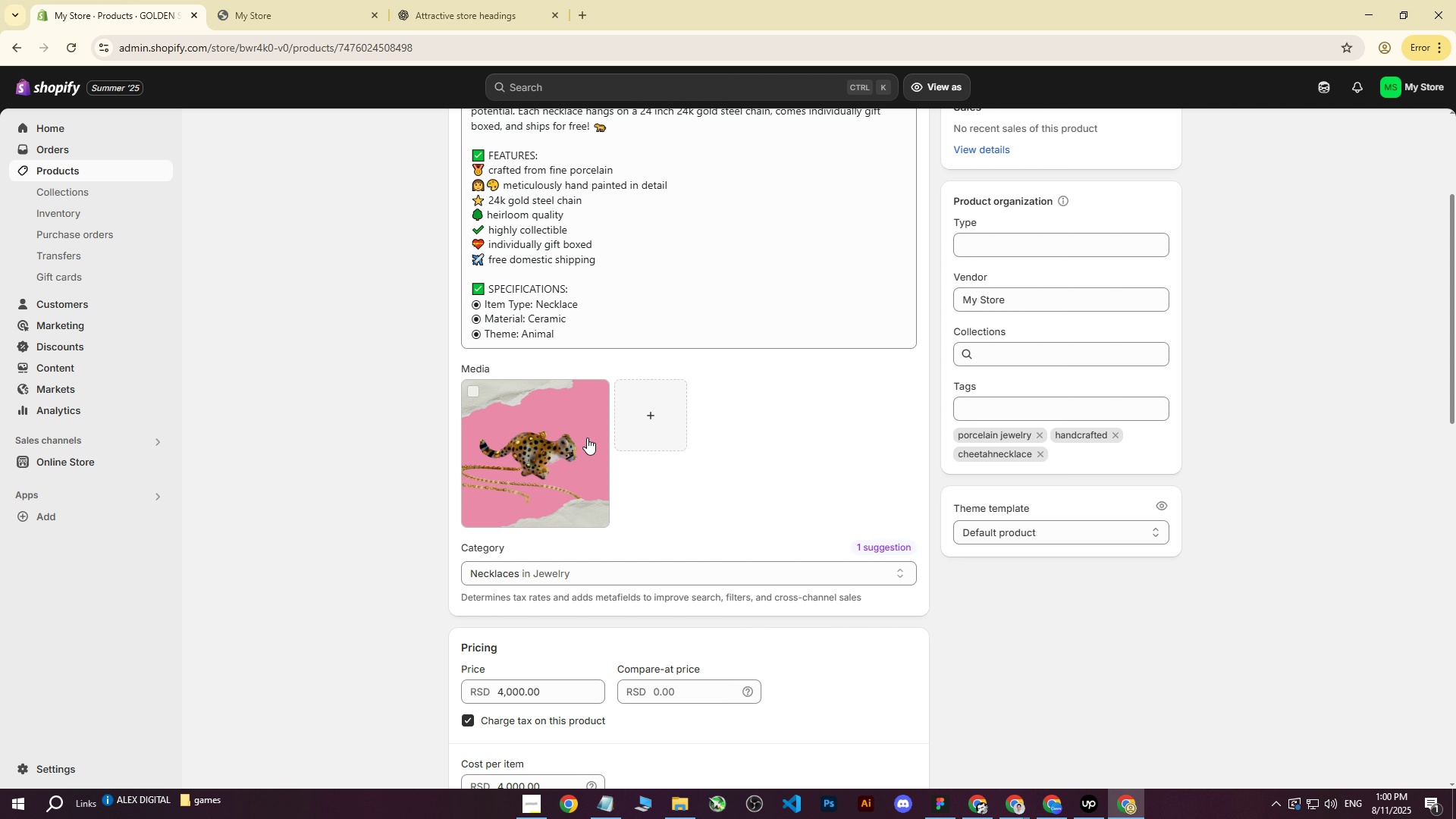 
left_click([511, 428])
 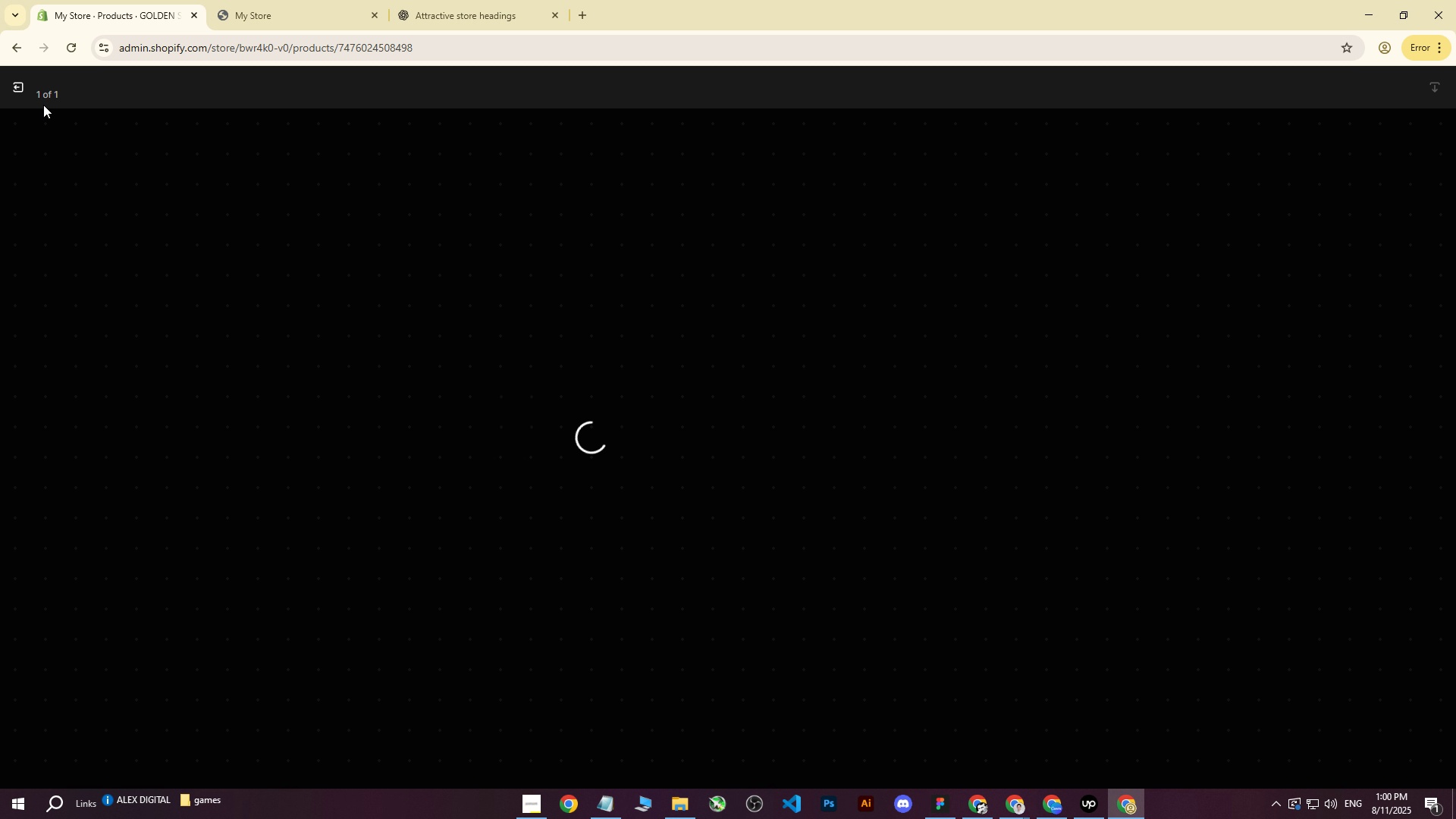 
left_click([13, 89])
 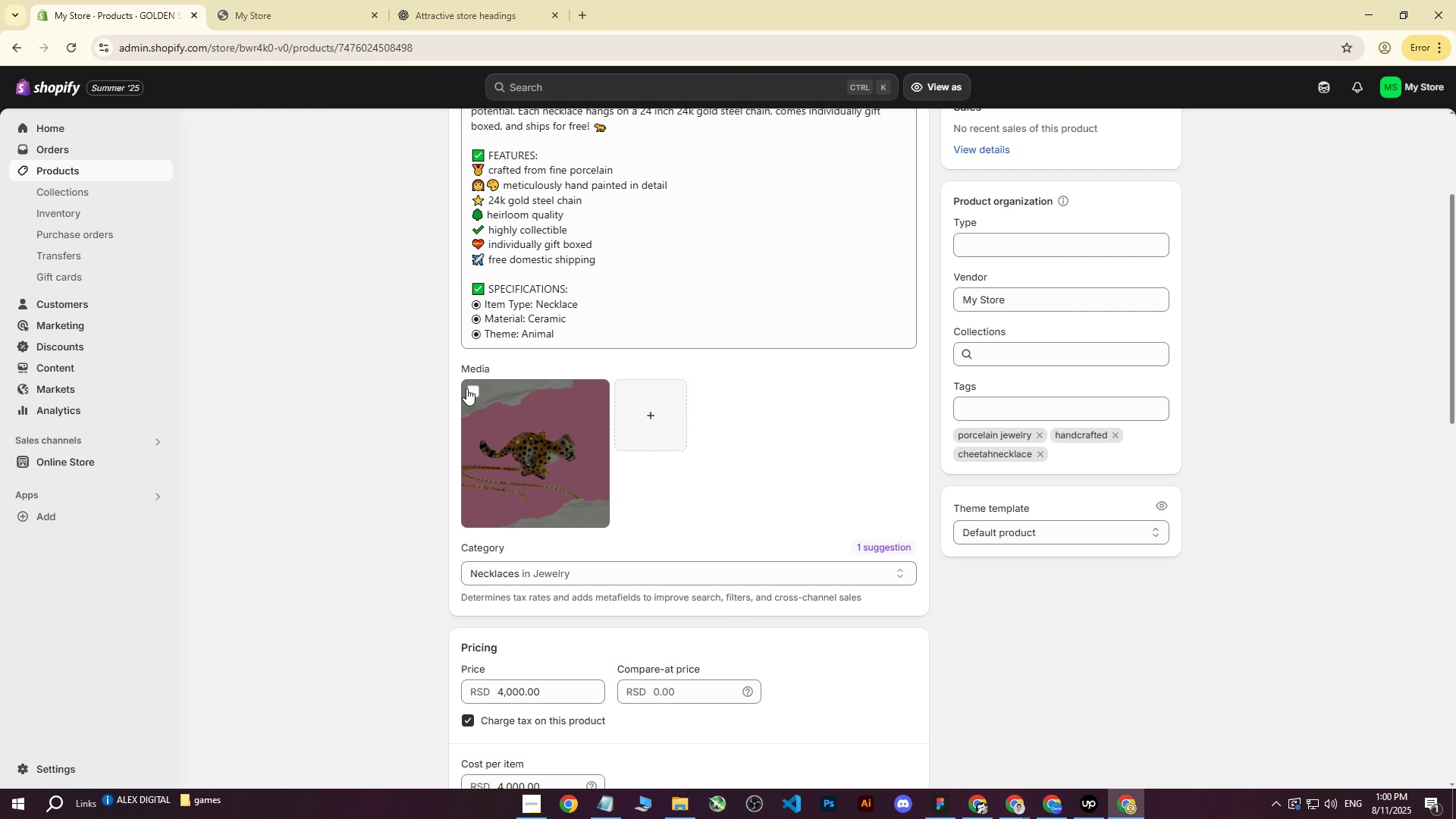 
left_click([475, 394])
 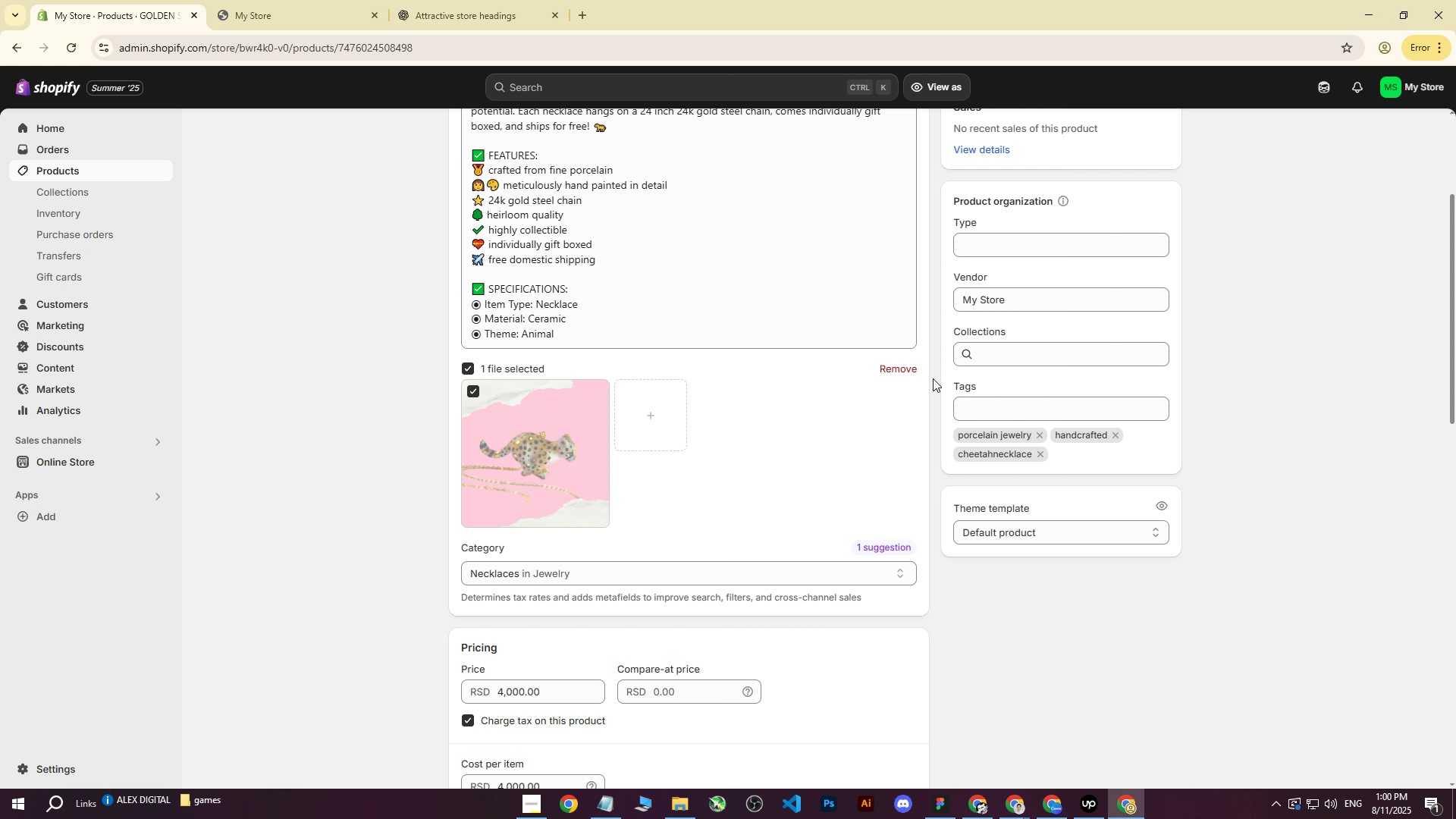 
left_click([909, 374])
 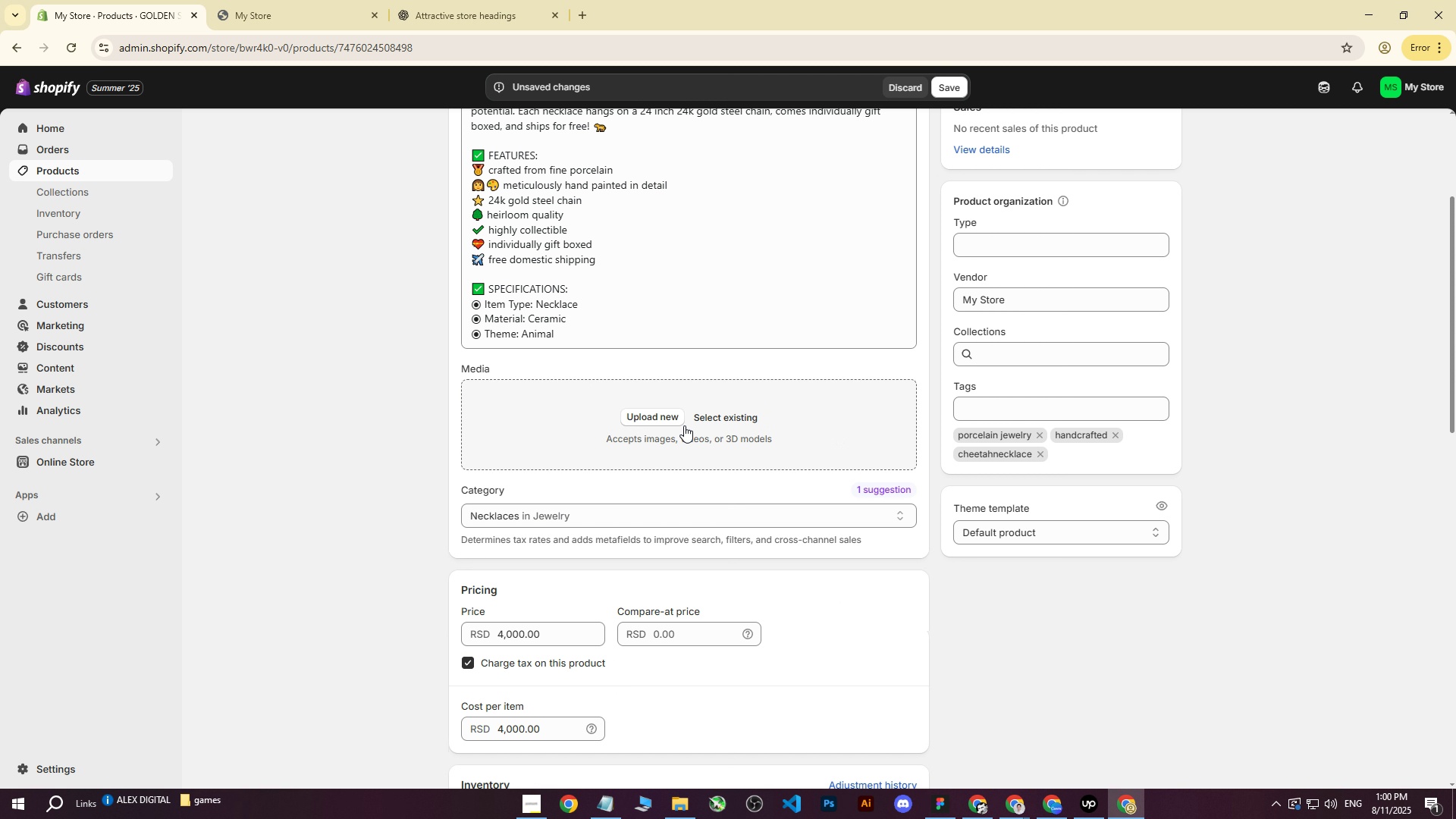 
left_click([673, 420])
 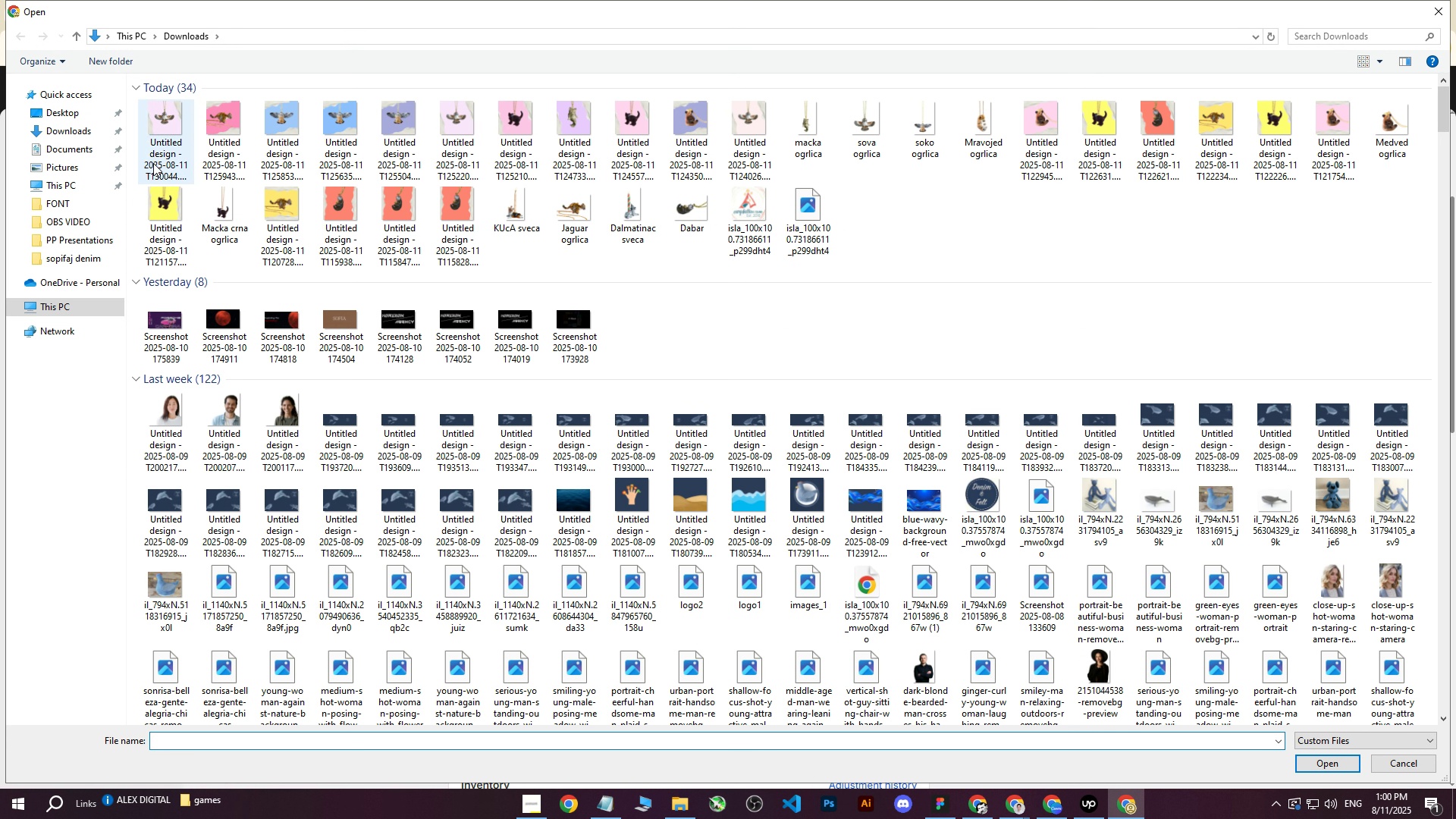 
left_click([162, 143])
 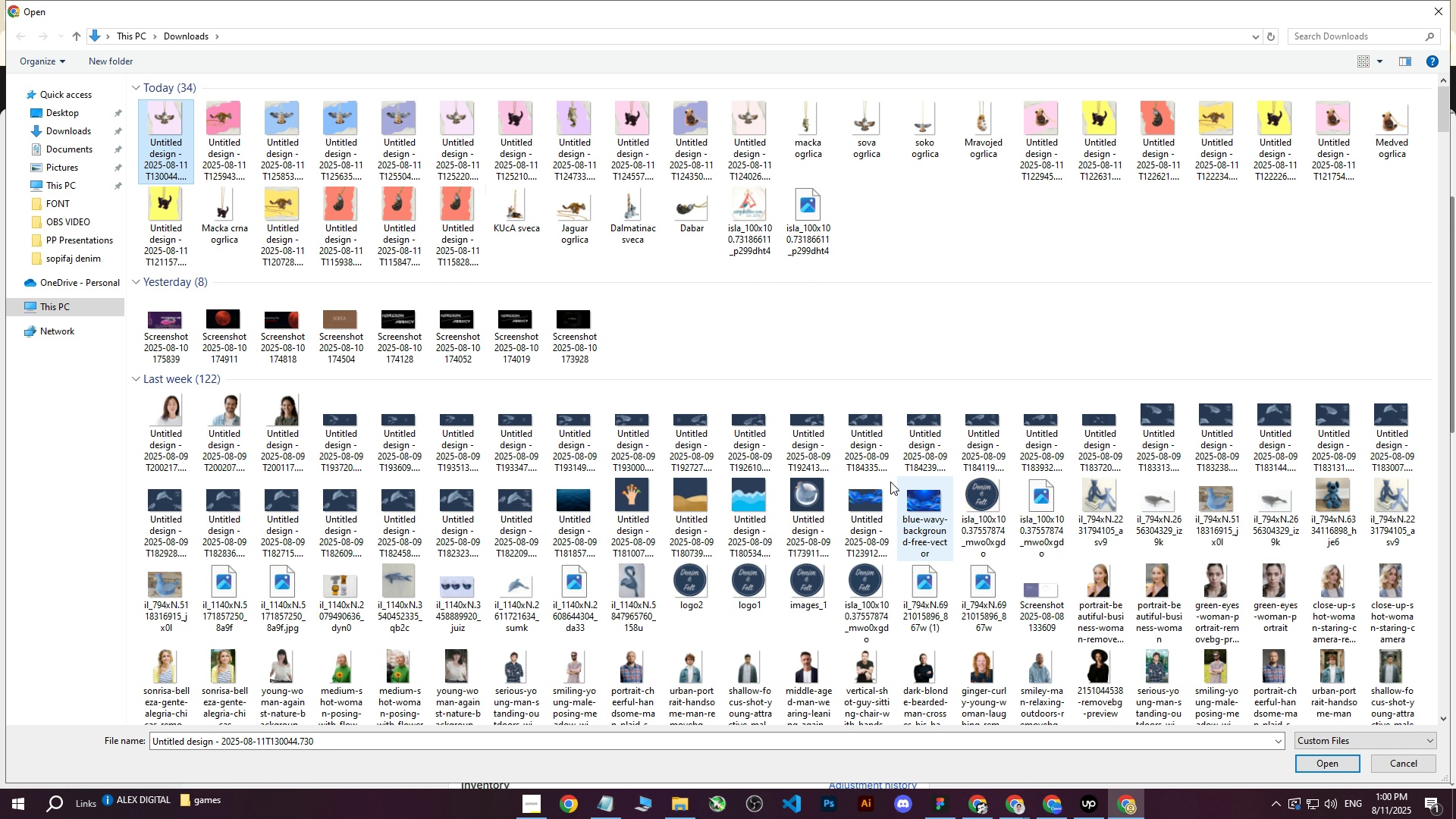 
left_click([52, 125])
 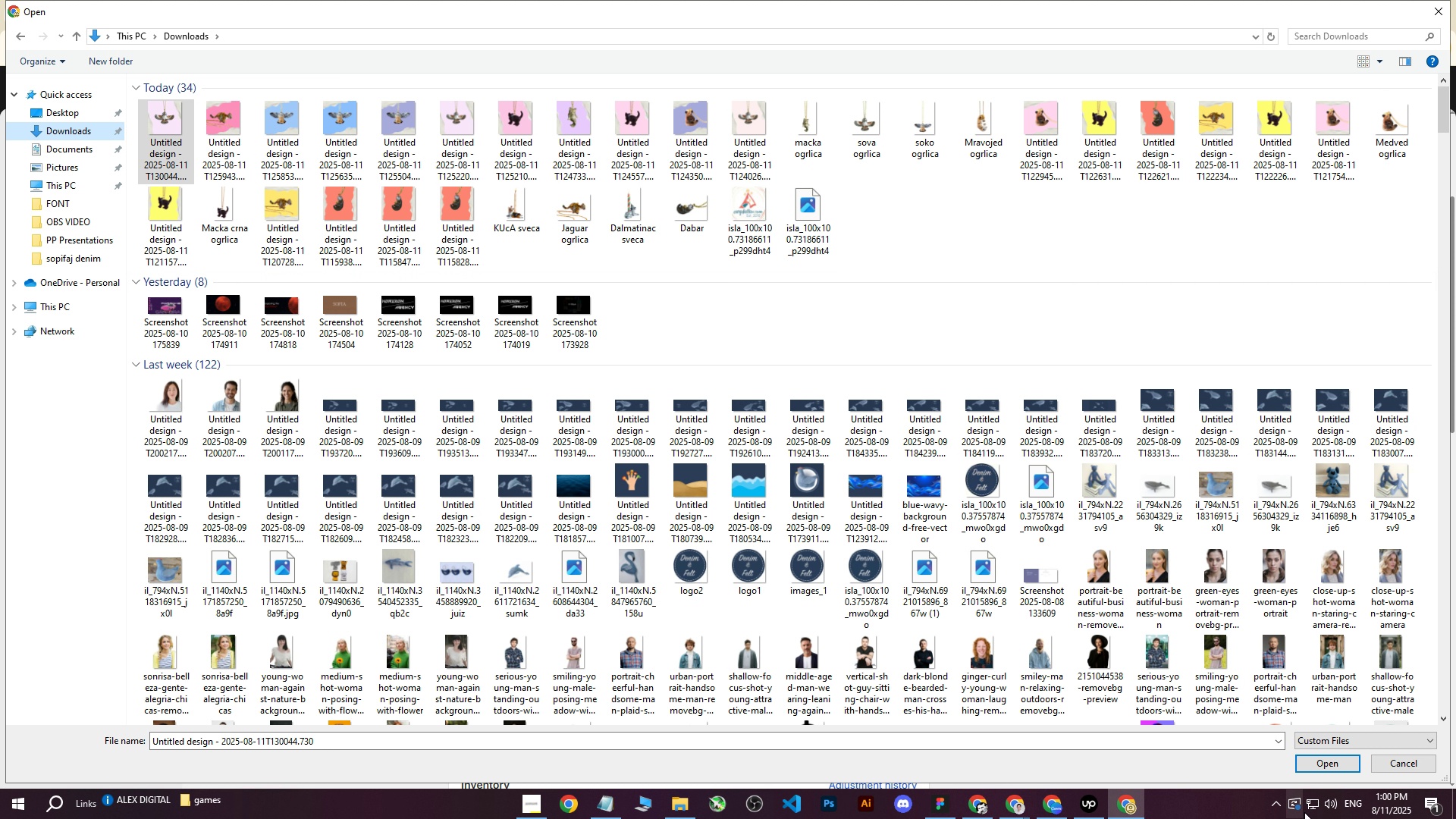 
left_click([1049, 804])
 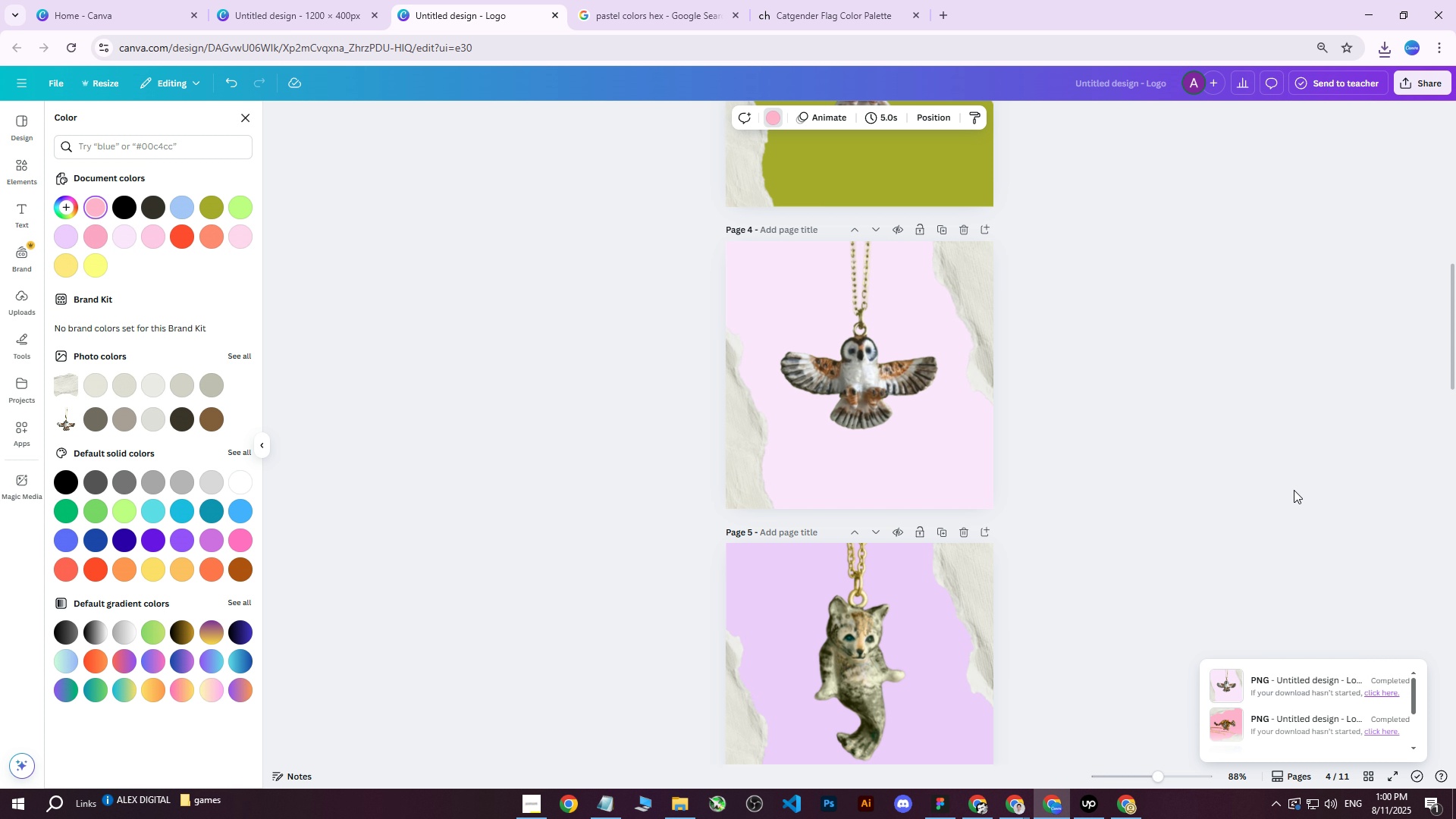 
left_click([1282, 465])
 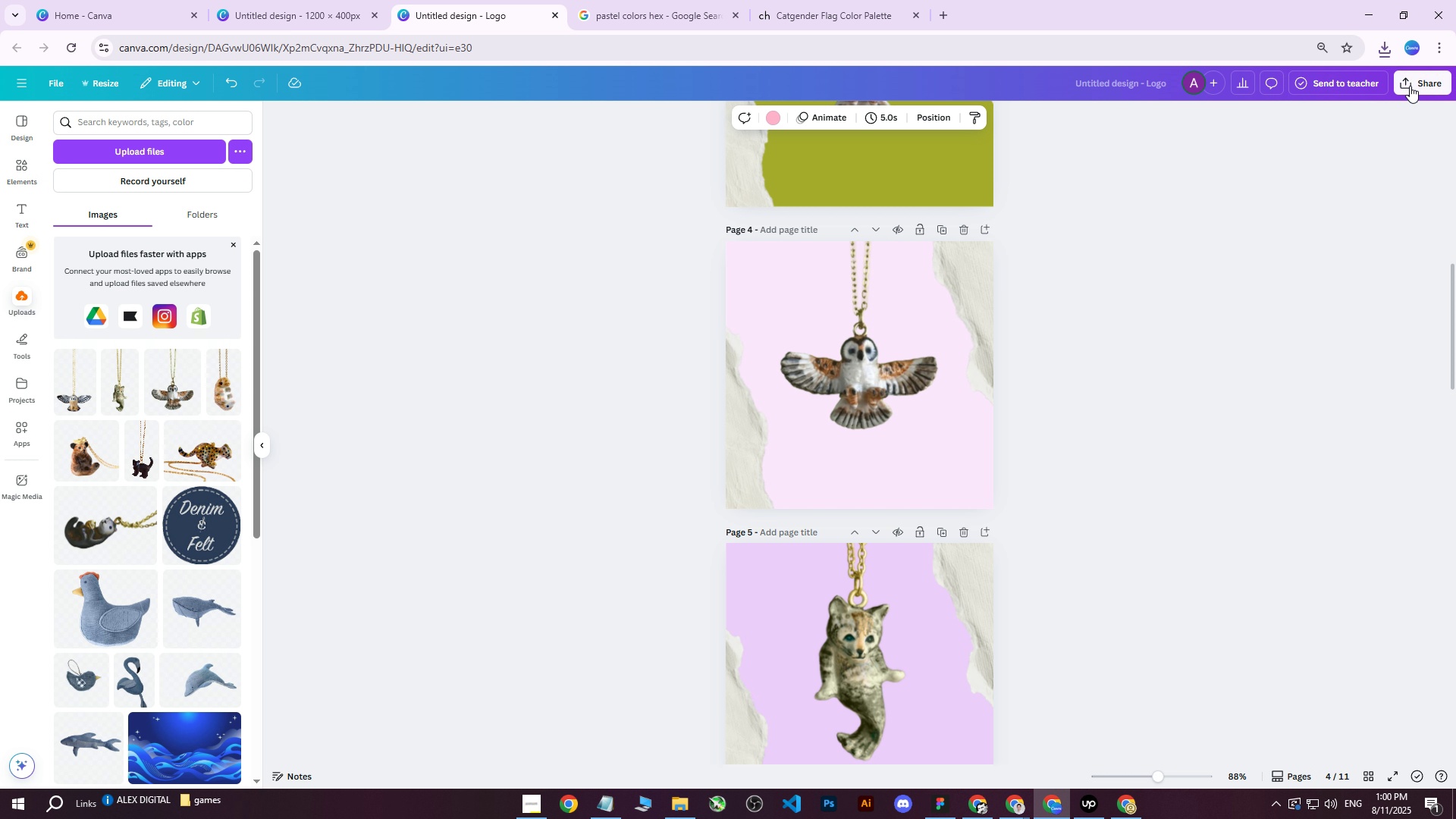 
scroll: coordinate [1009, 518], scroll_direction: down, amount: 11.0
 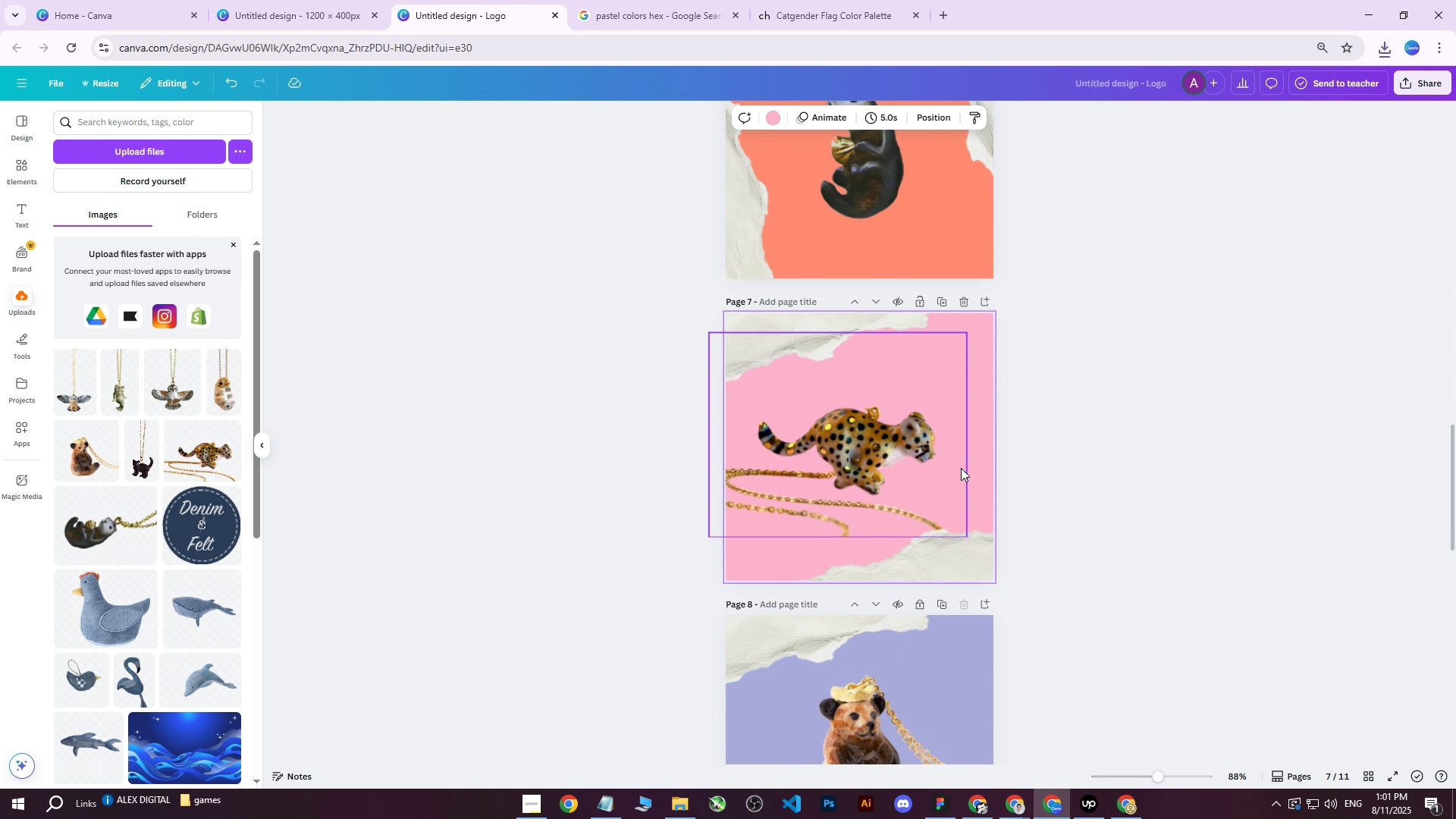 
left_click([961, 453])
 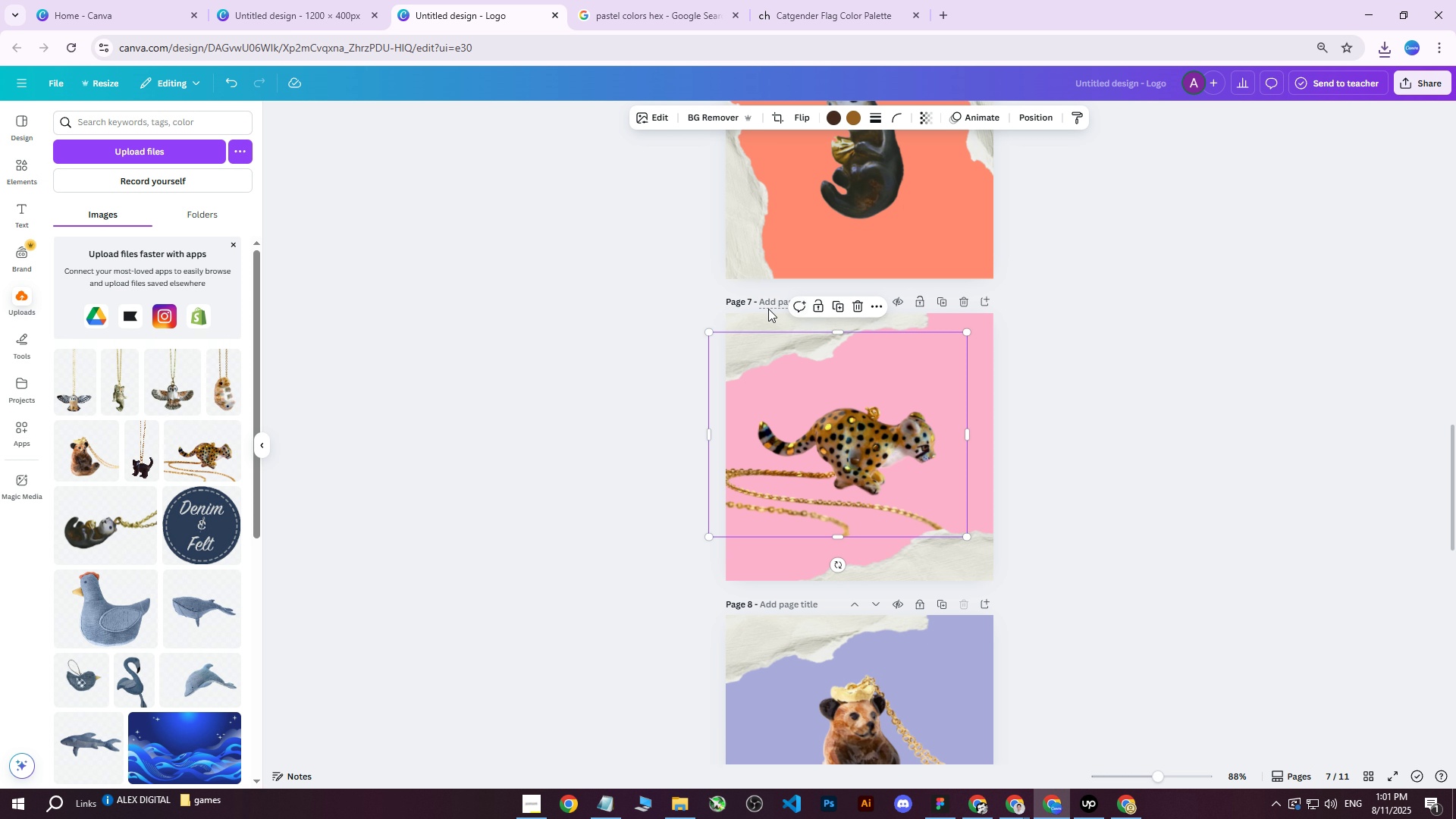 
left_click([726, 306])
 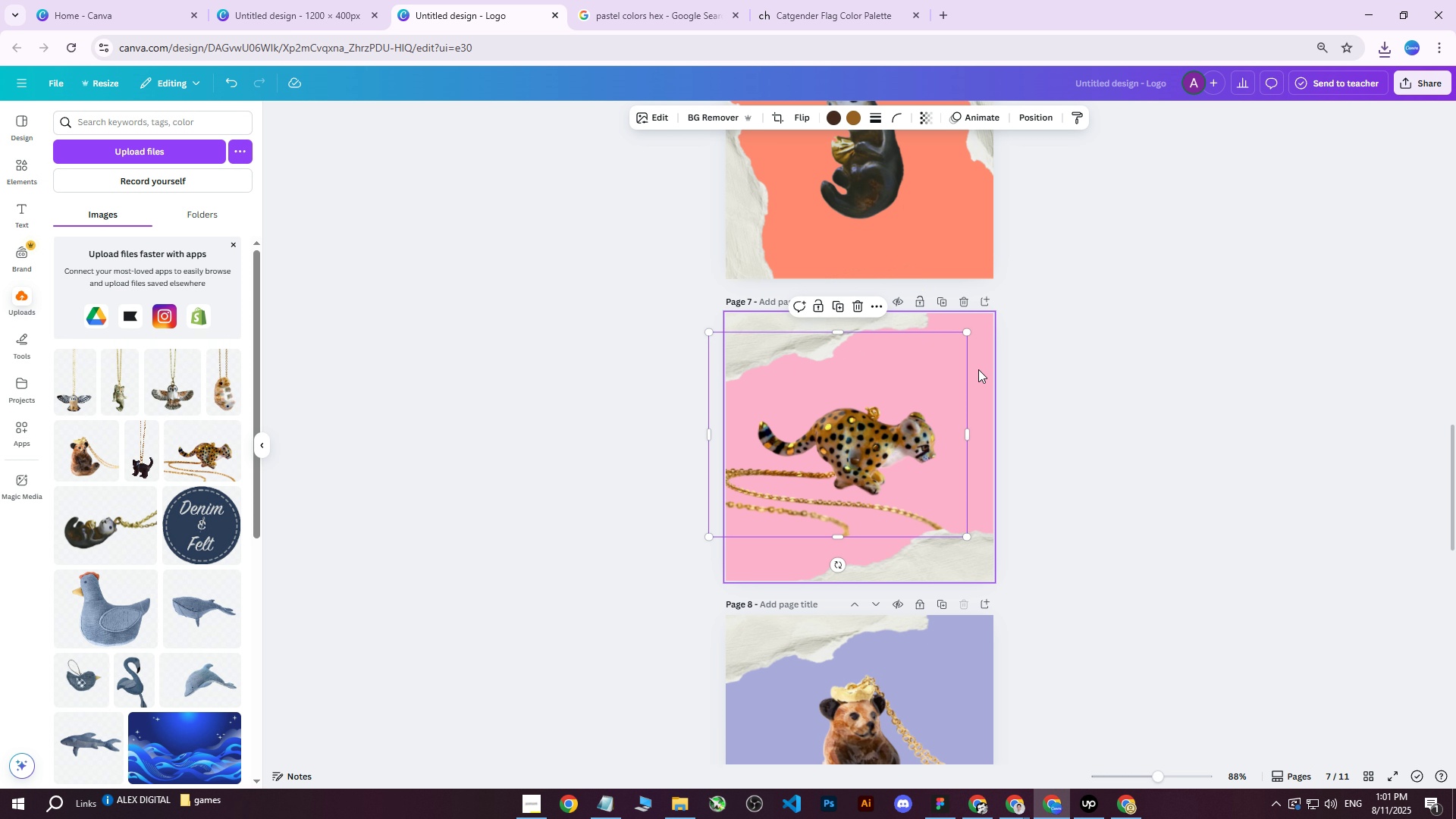 
left_click([978, 369])
 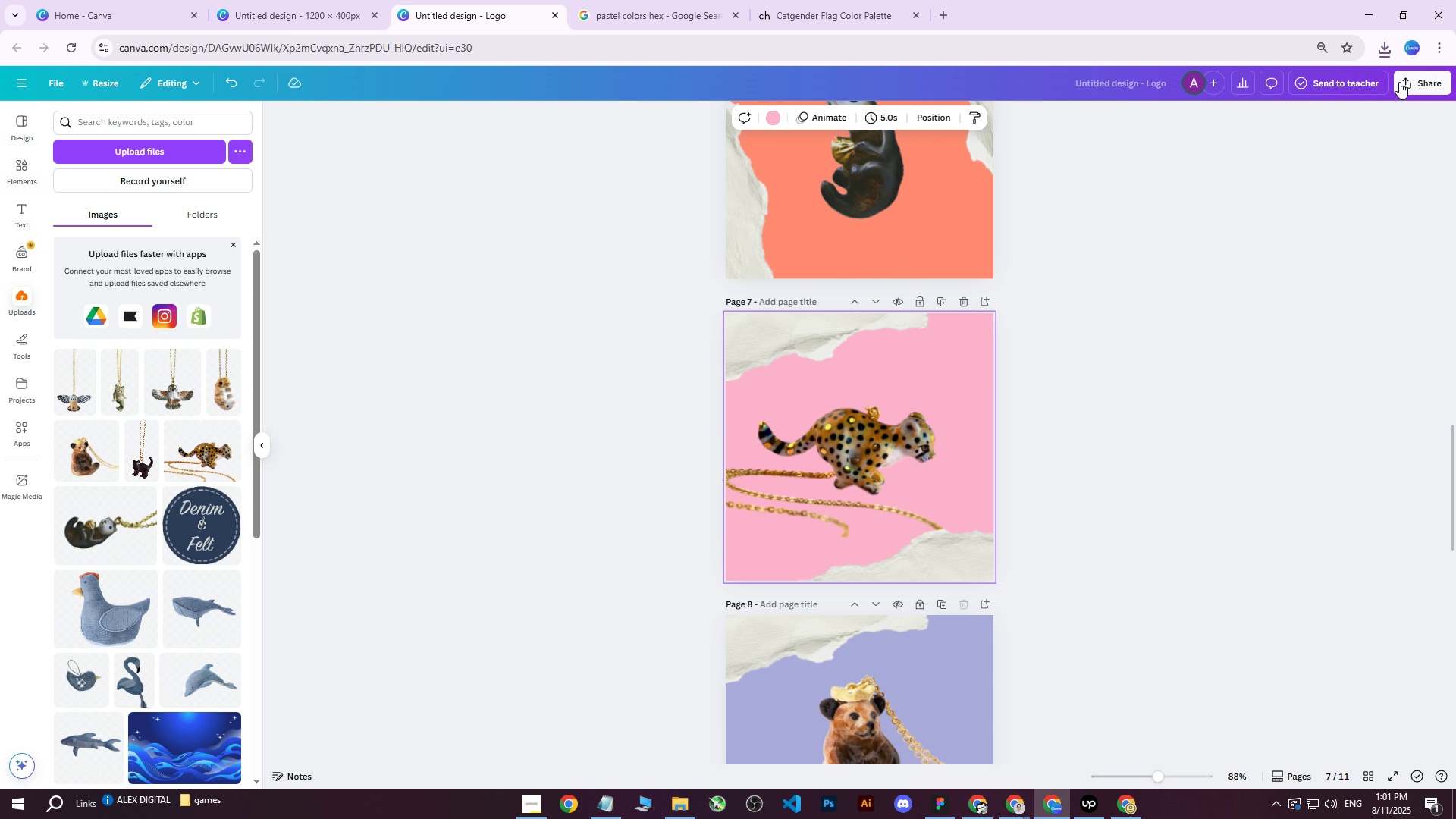 
left_click([1399, 77])
 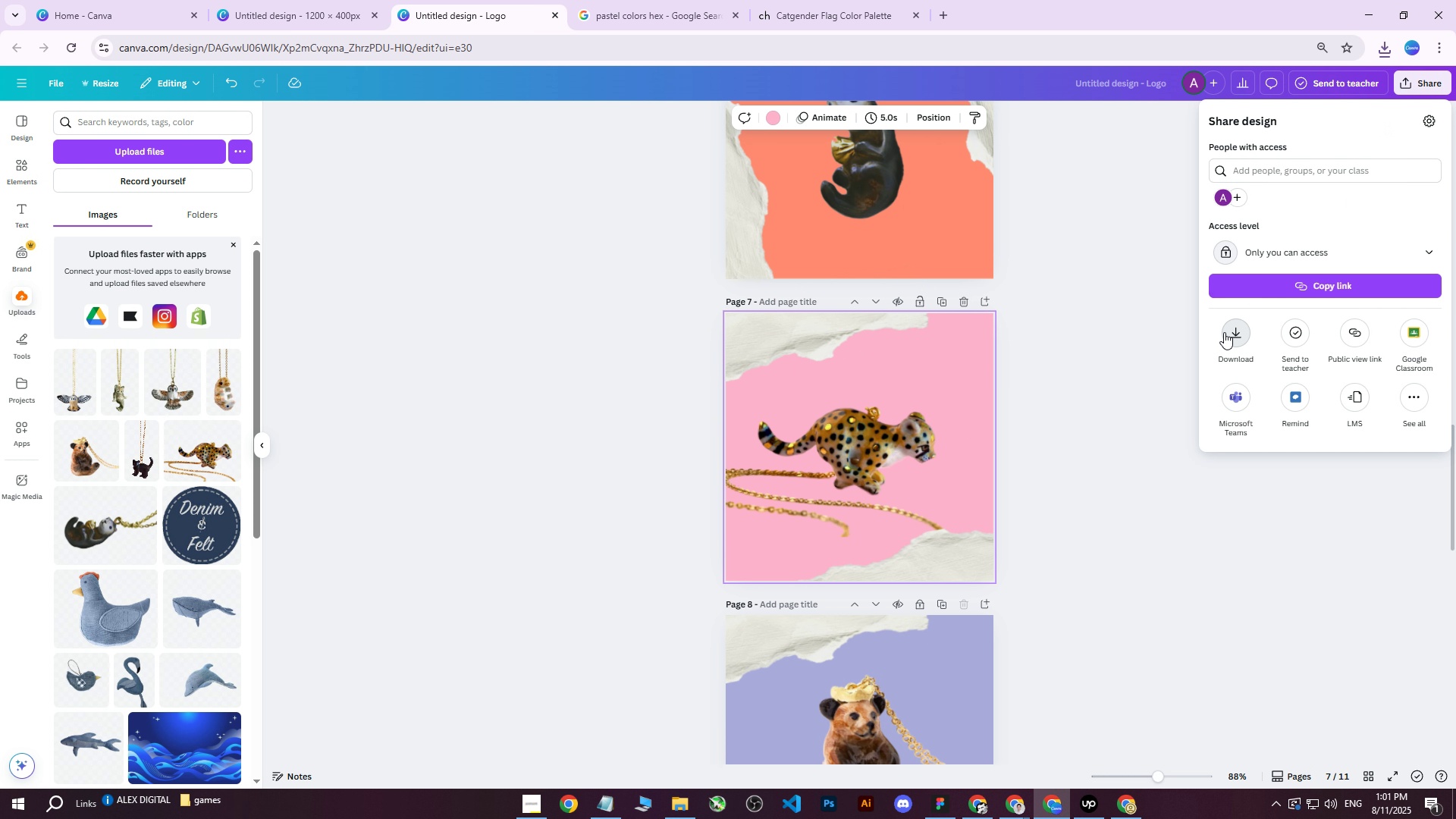 
double_click([1228, 338])
 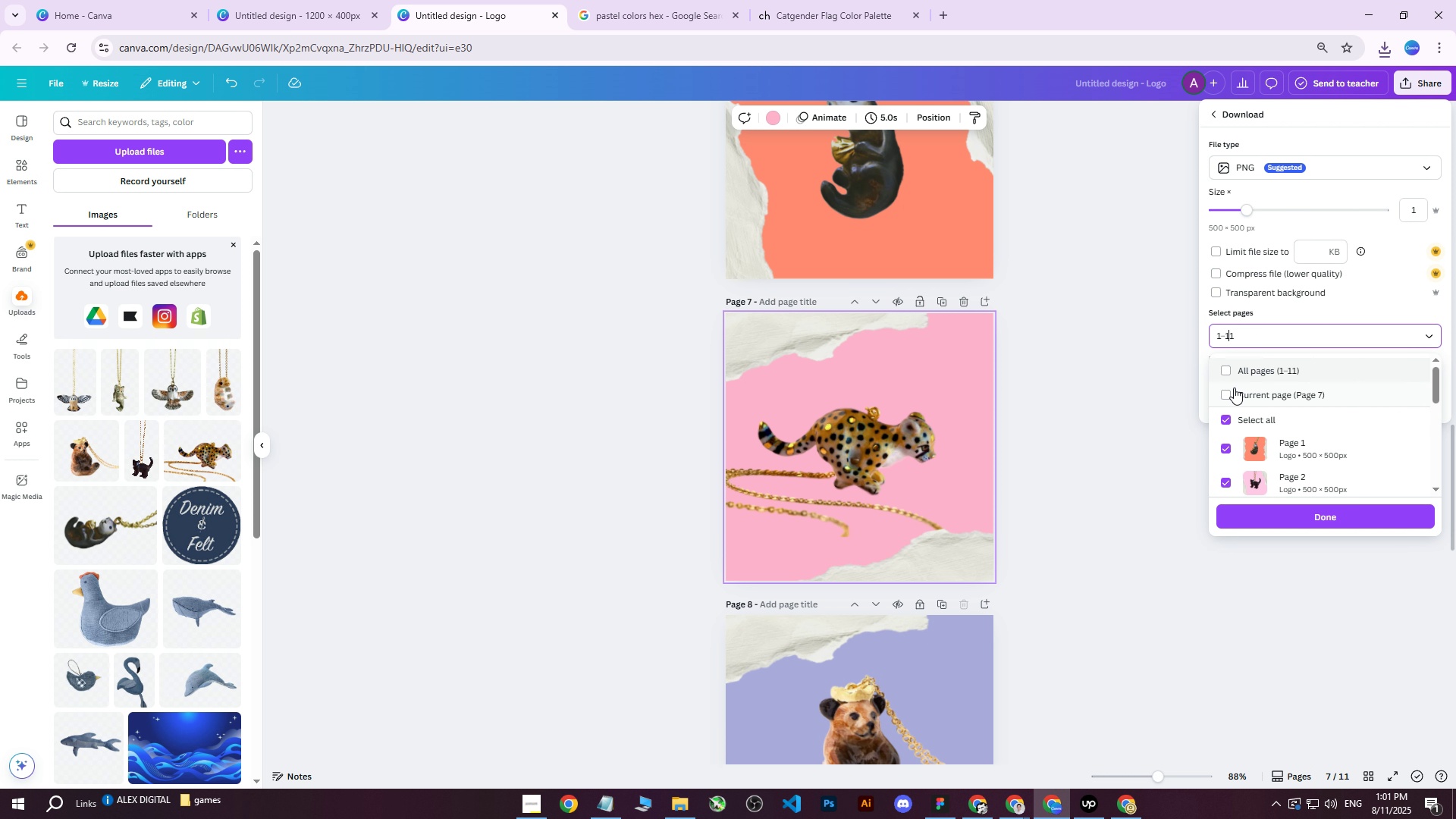 
left_click([1231, 394])
 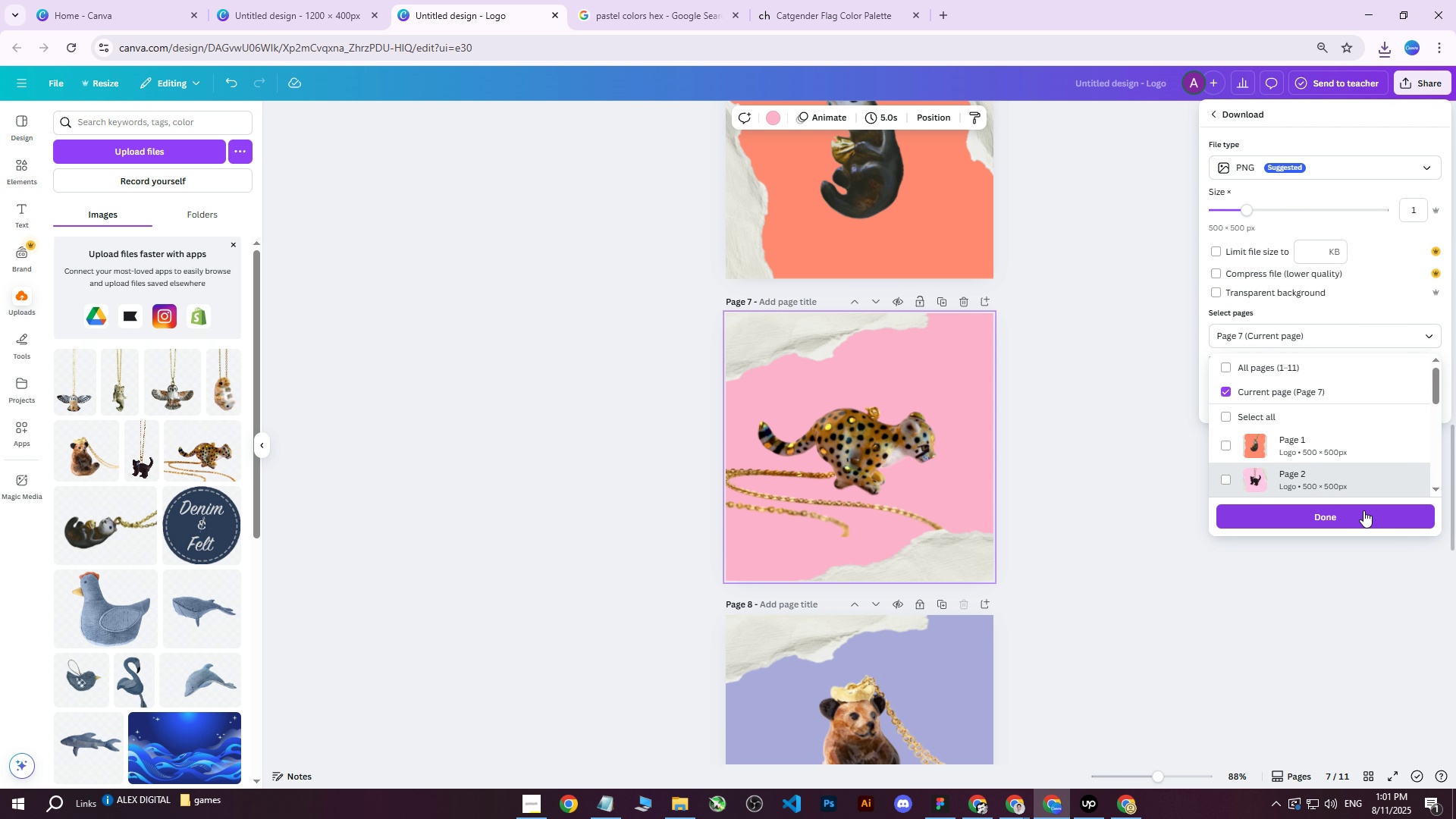 
left_click([1338, 516])
 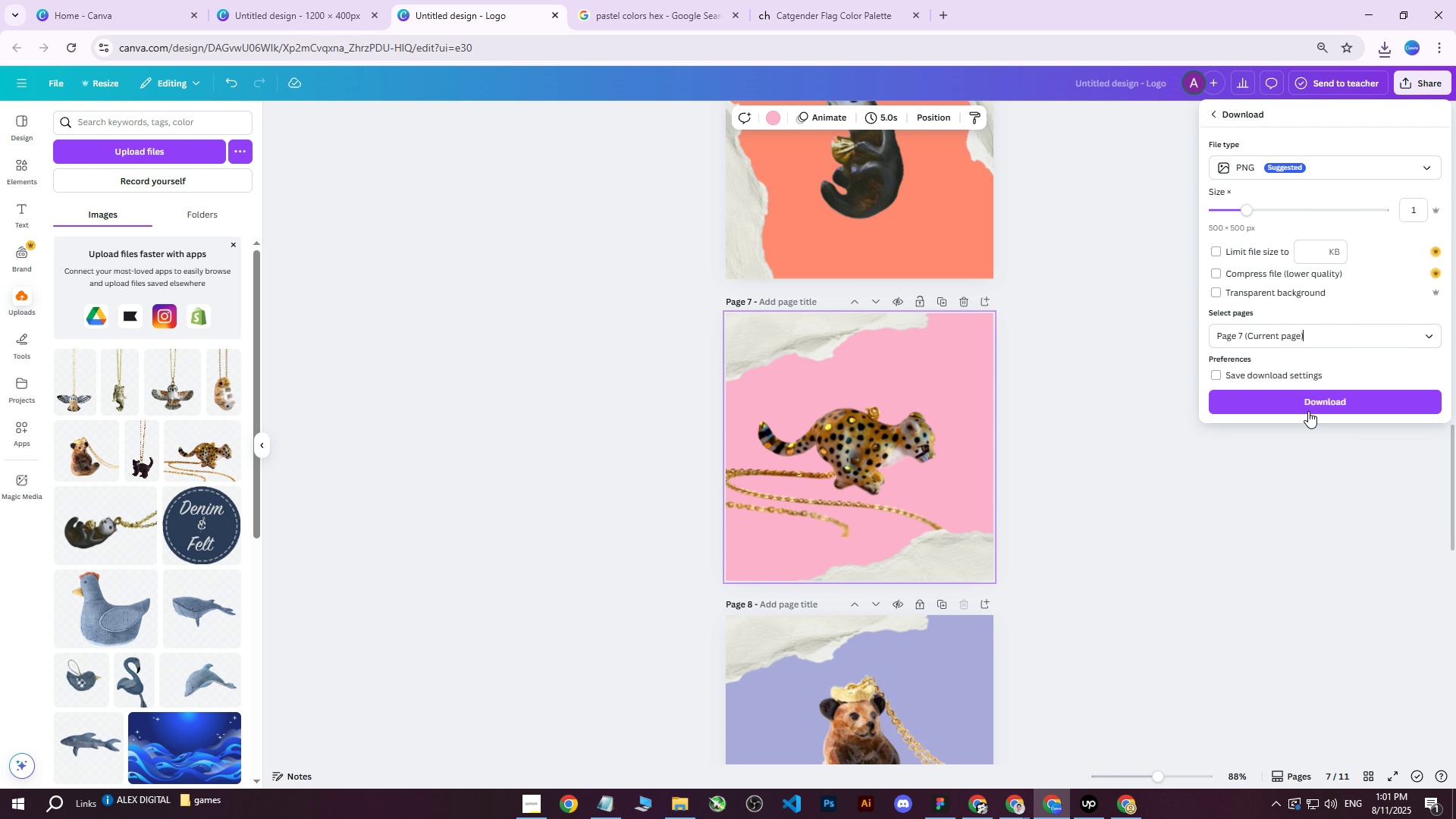 
left_click([1310, 402])
 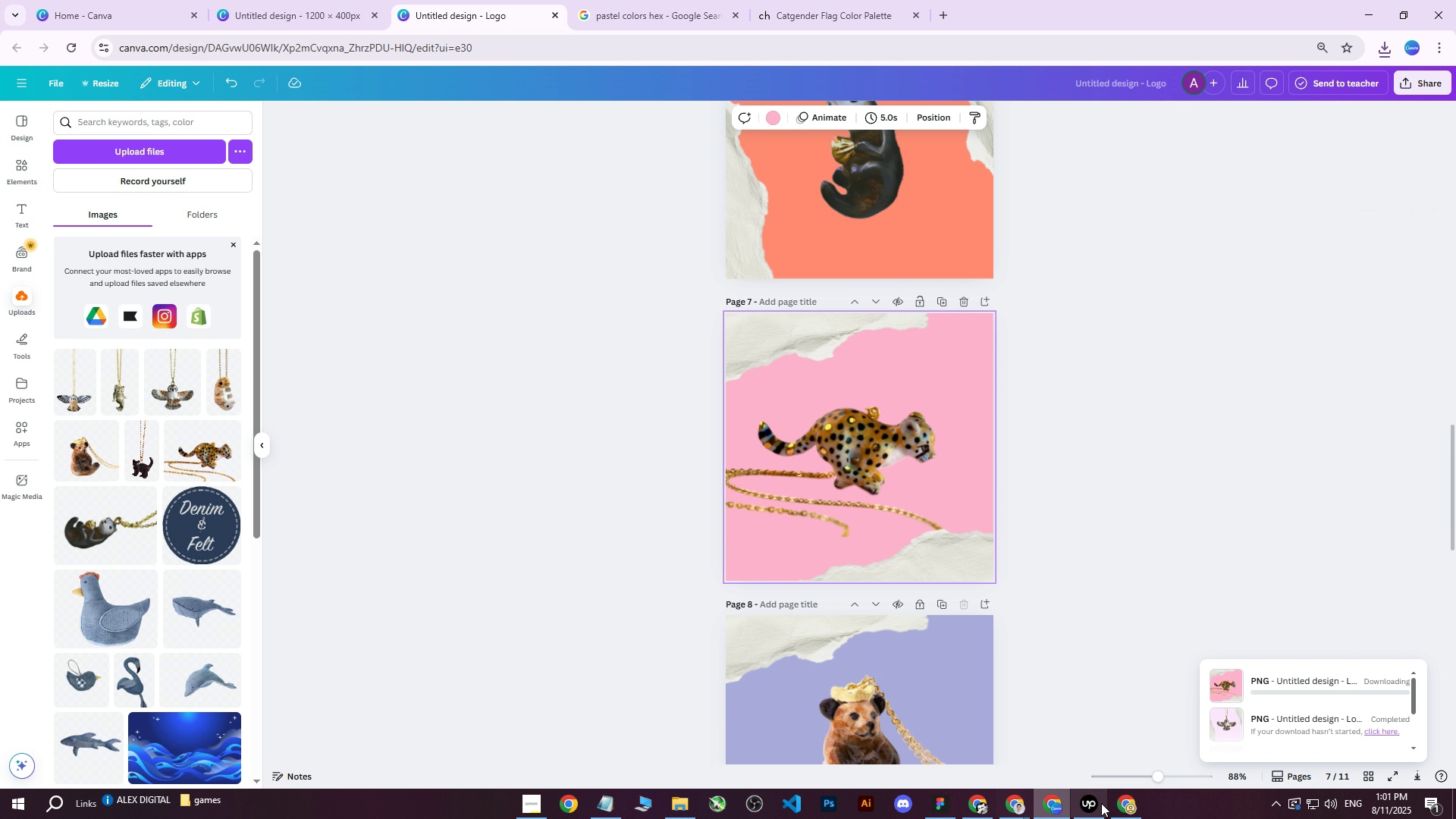 
left_click([1128, 805])
 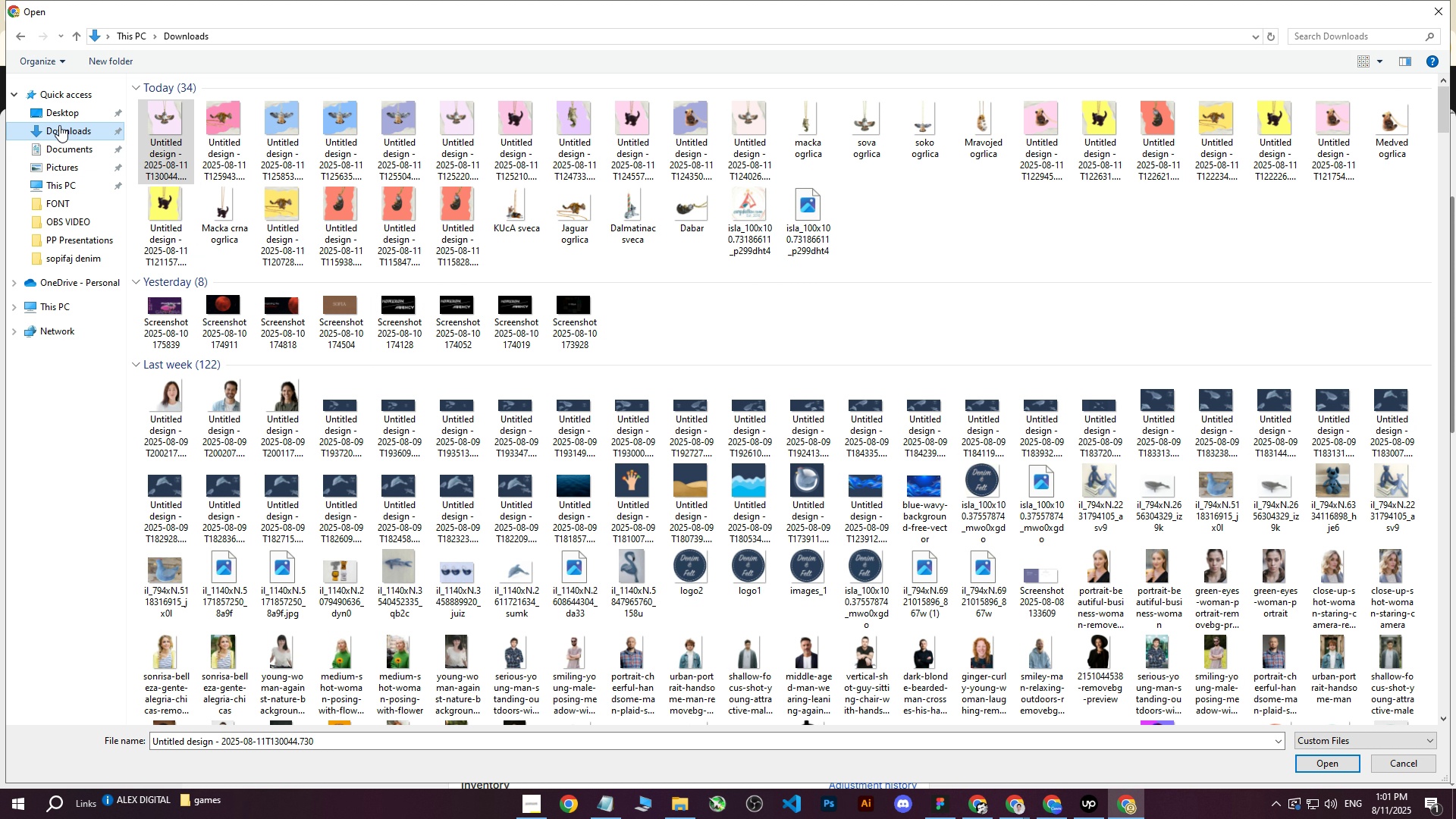 
left_click([55, 132])
 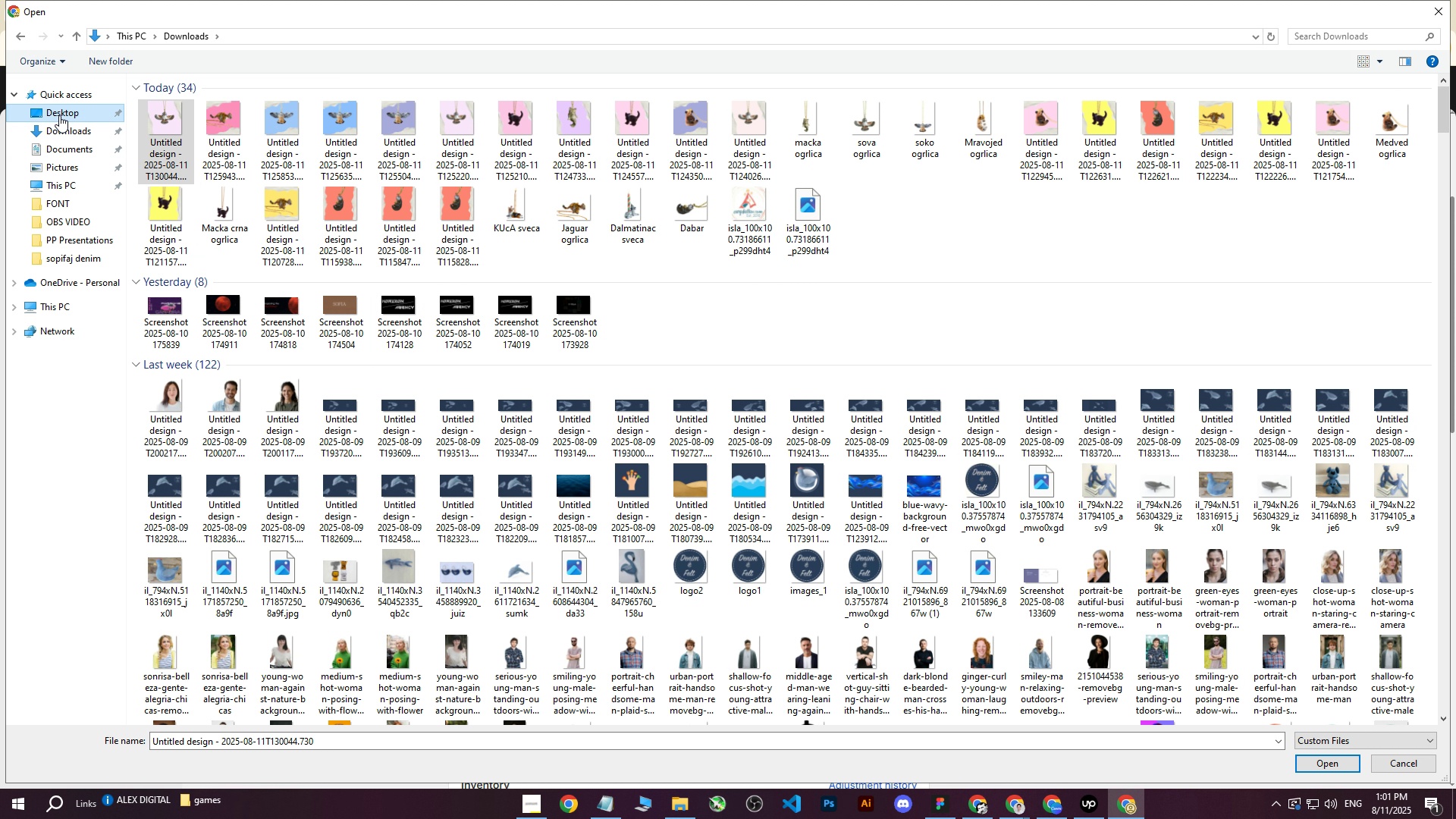 
double_click([63, 130])
 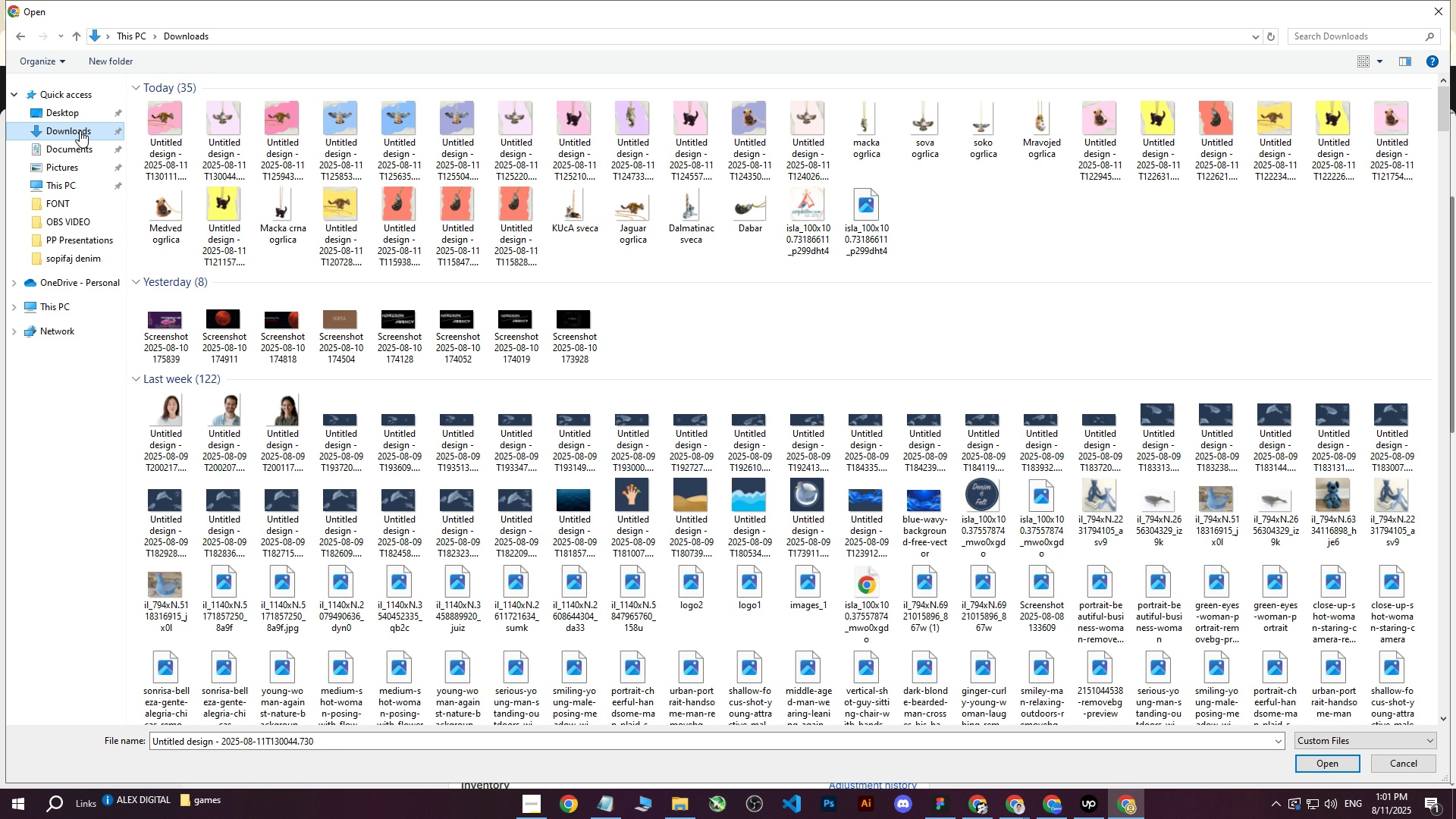 
left_click([144, 127])
 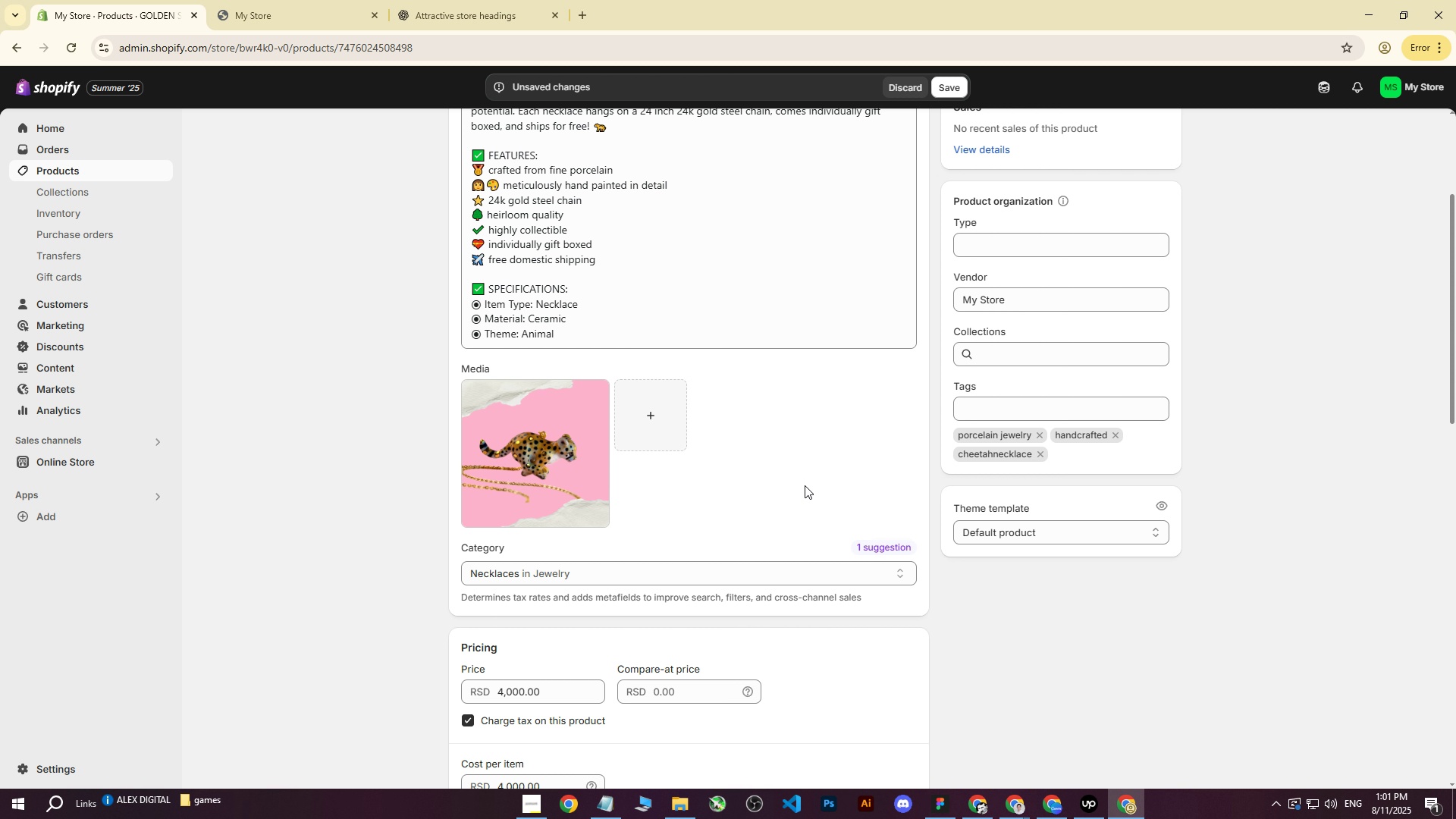 
wait(6.61)
 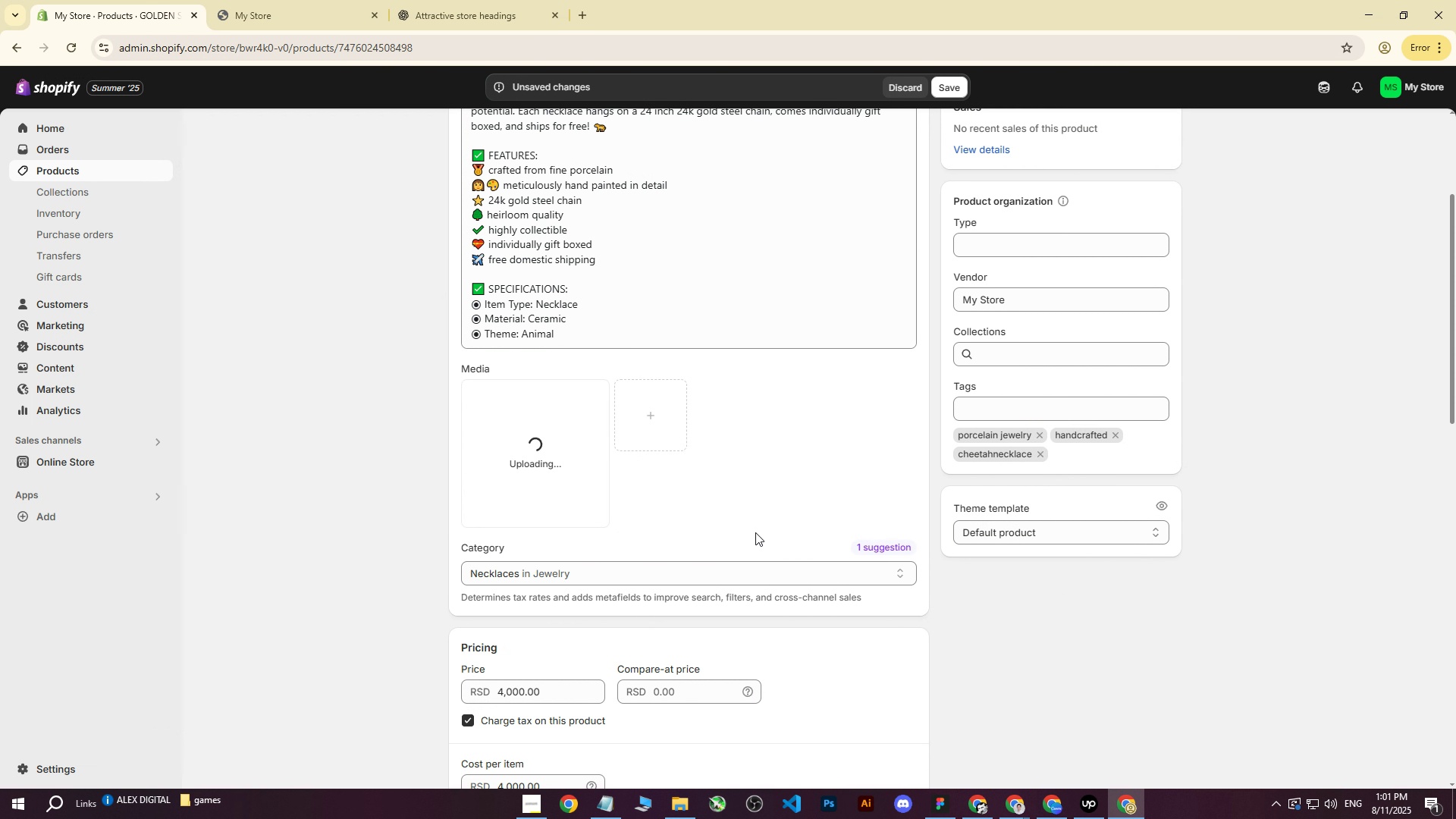 
left_click([940, 92])
 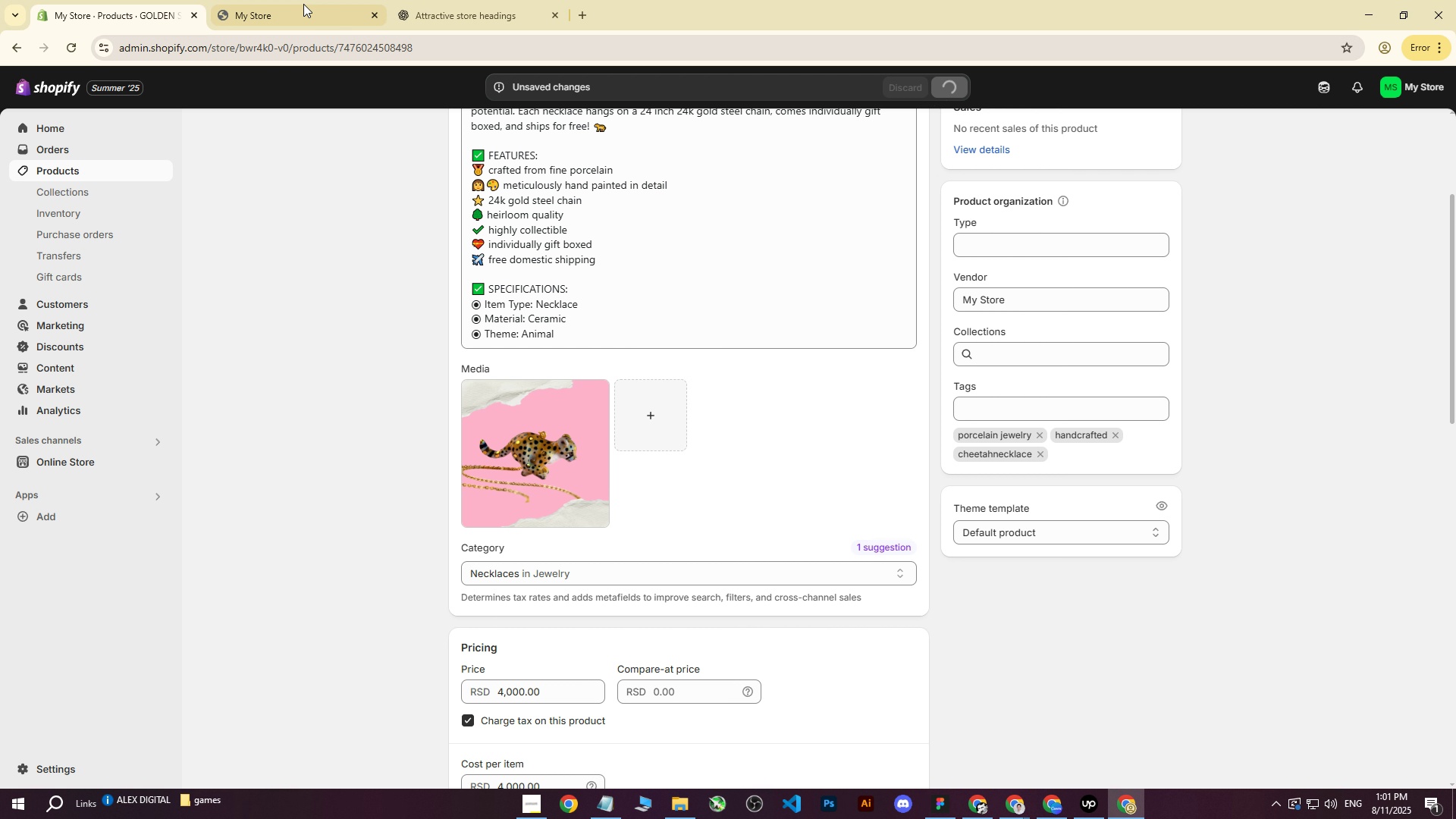 
left_click([301, 0])
 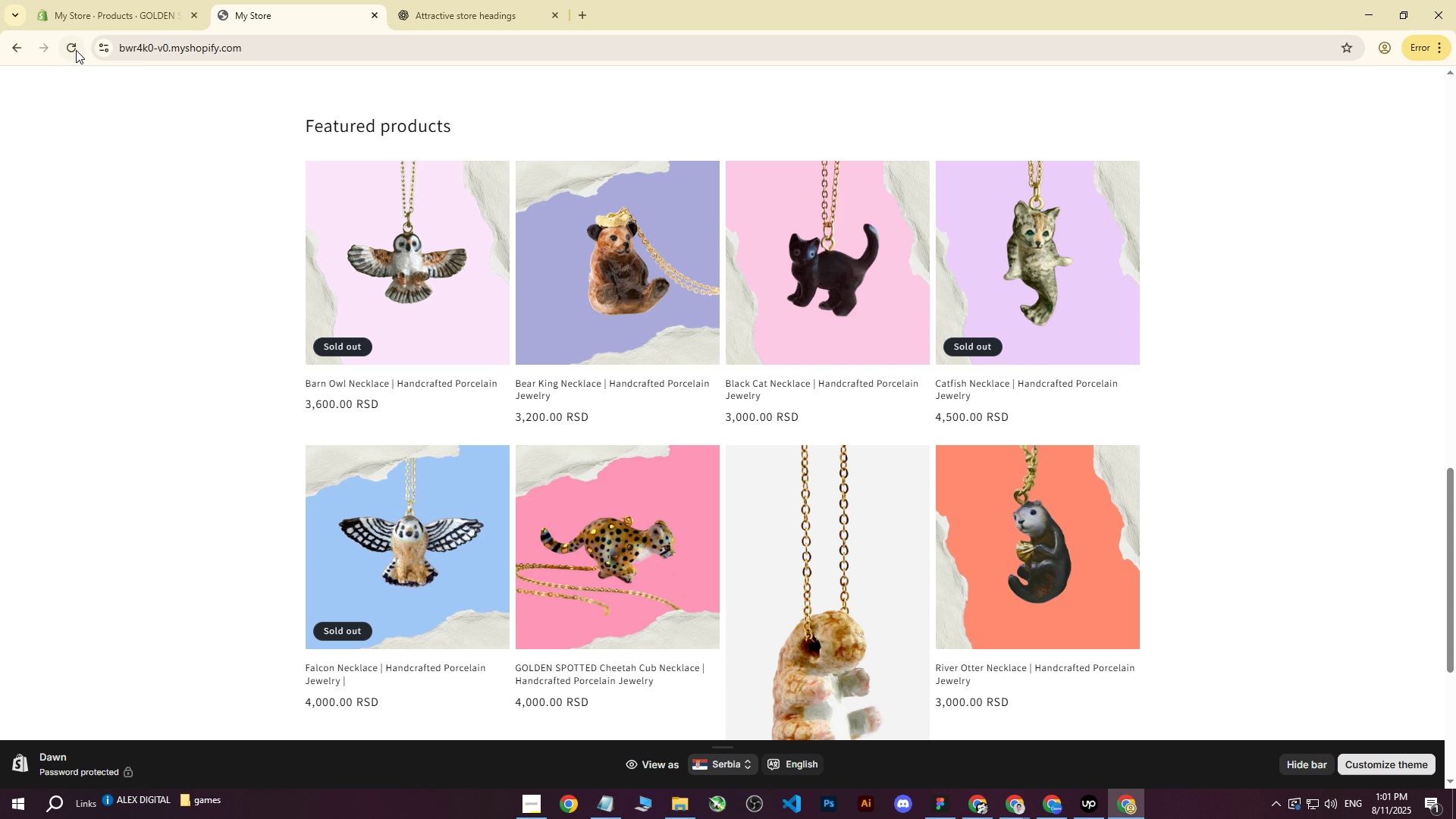 
left_click([76, 50])
 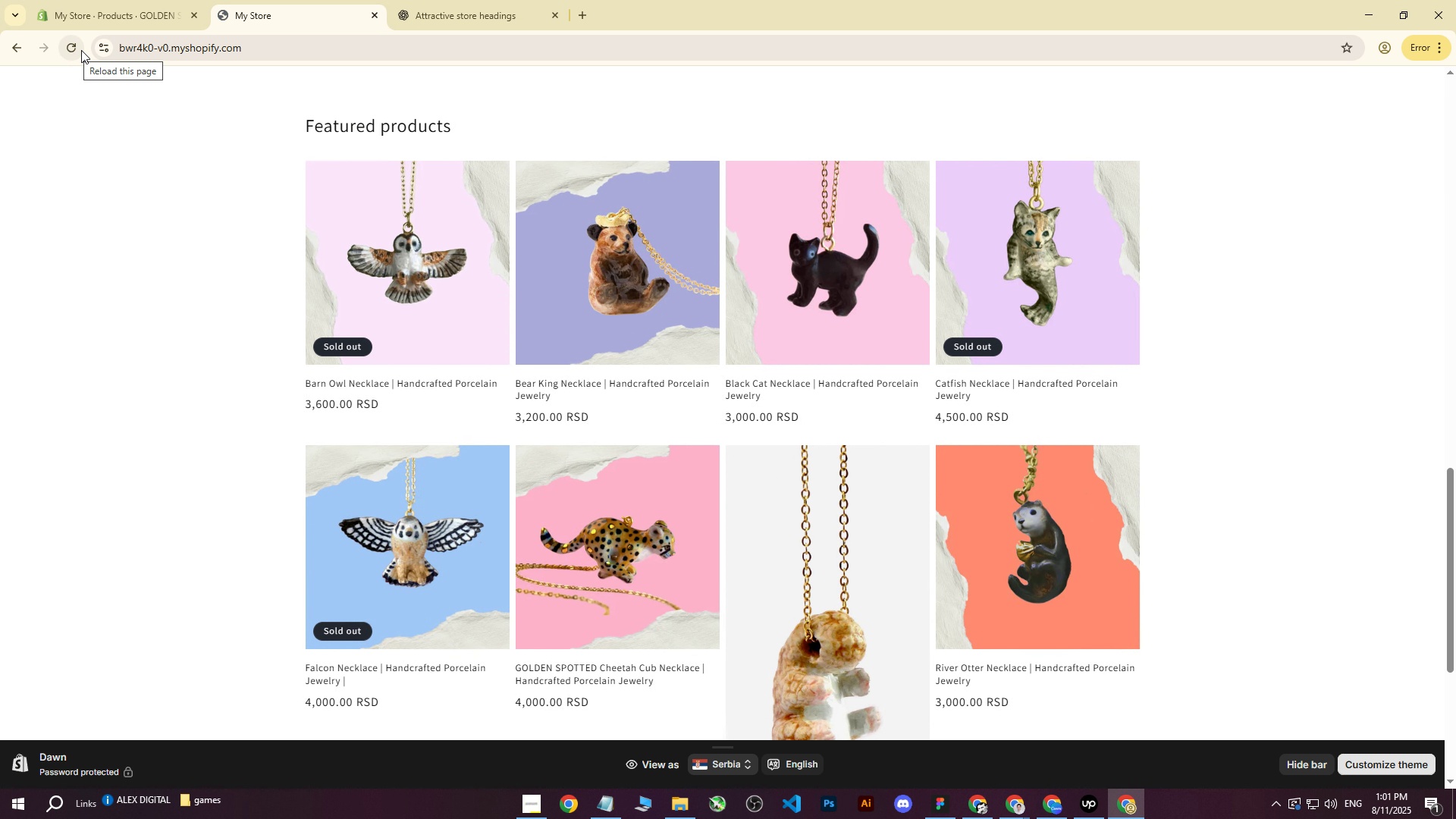 
wait(5.56)
 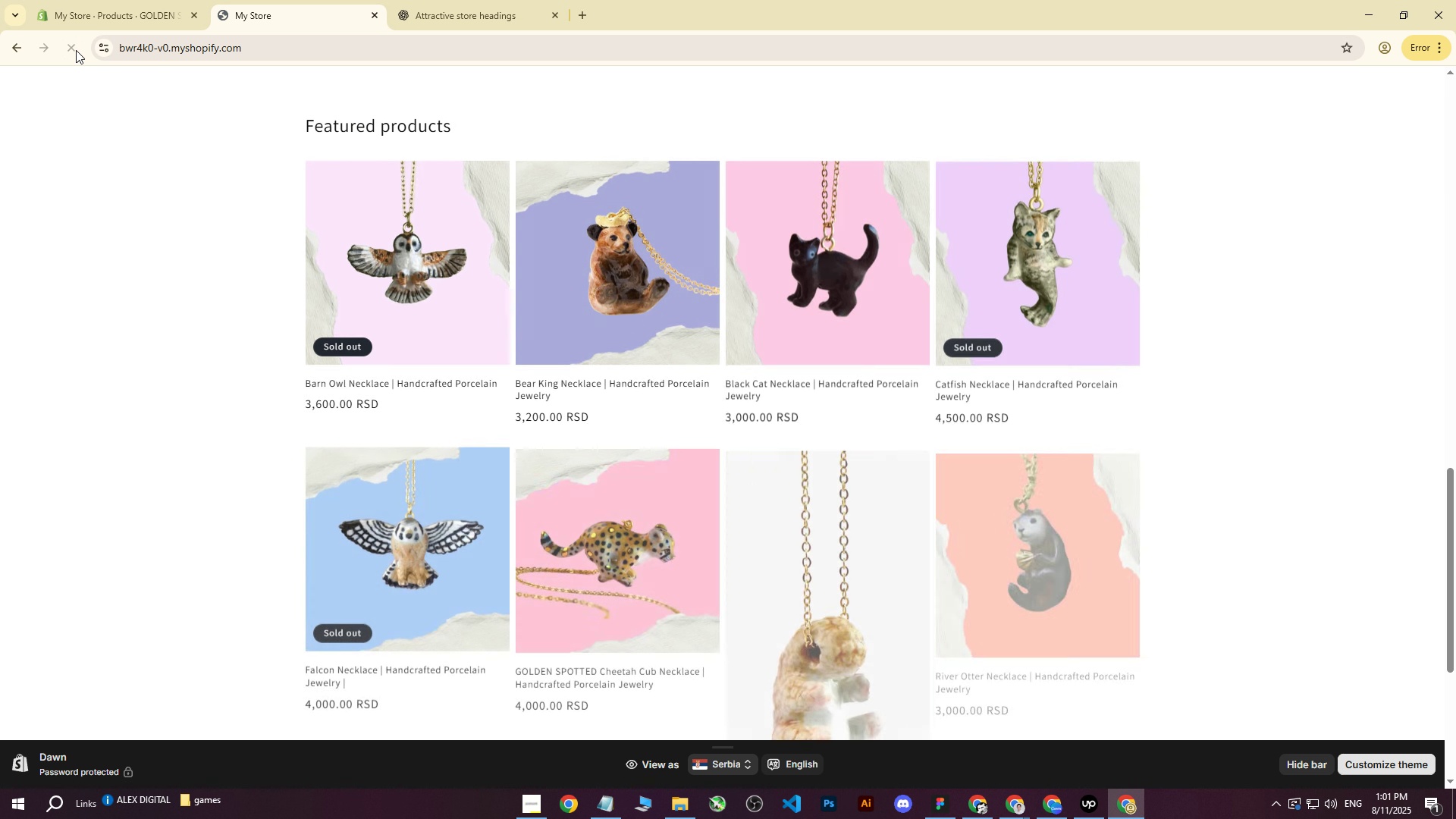 
scroll: coordinate [725, 368], scroll_direction: down, amount: 2.0
 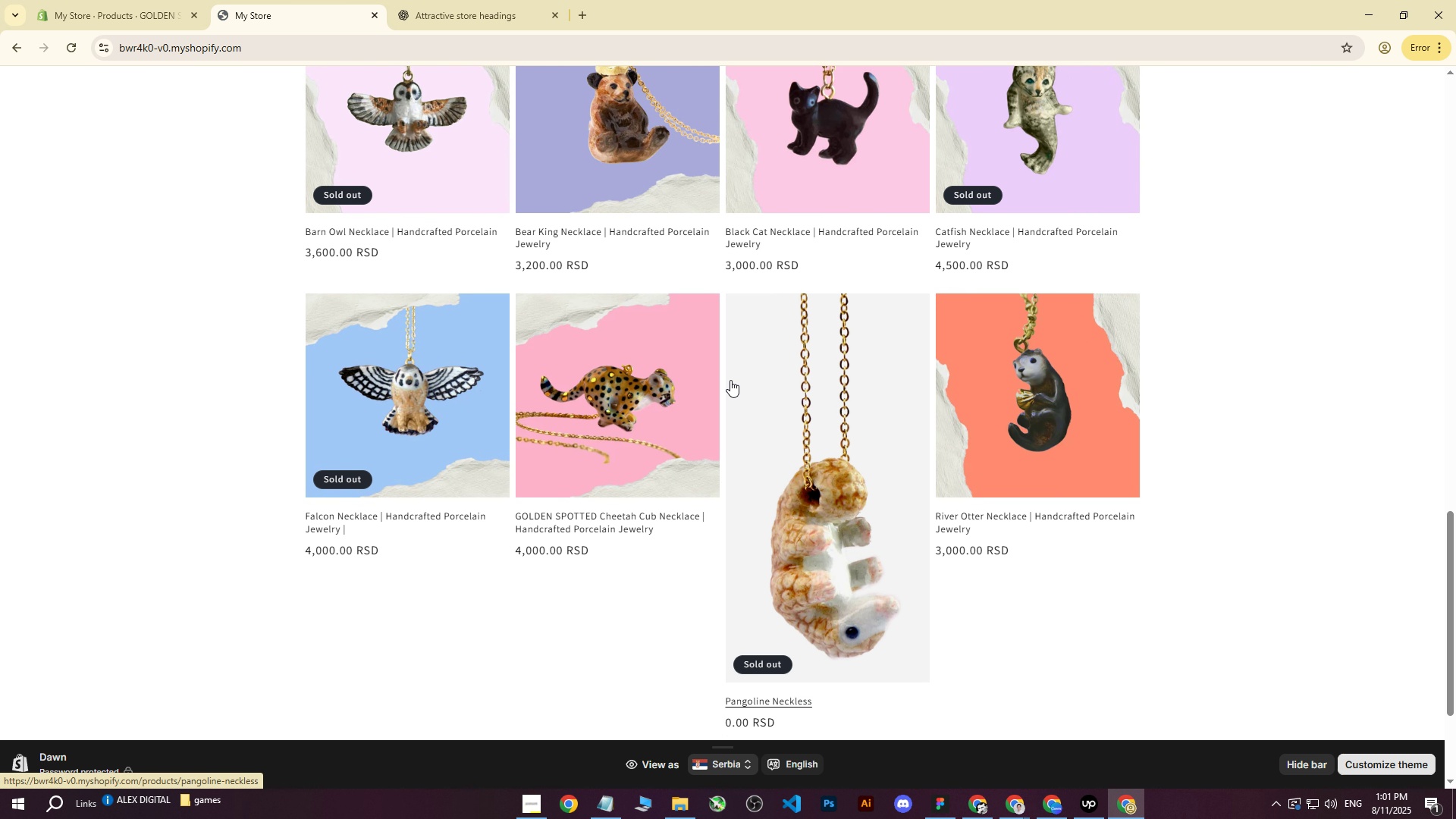 
scroll: coordinate [908, 337], scroll_direction: up, amount: 3.0
 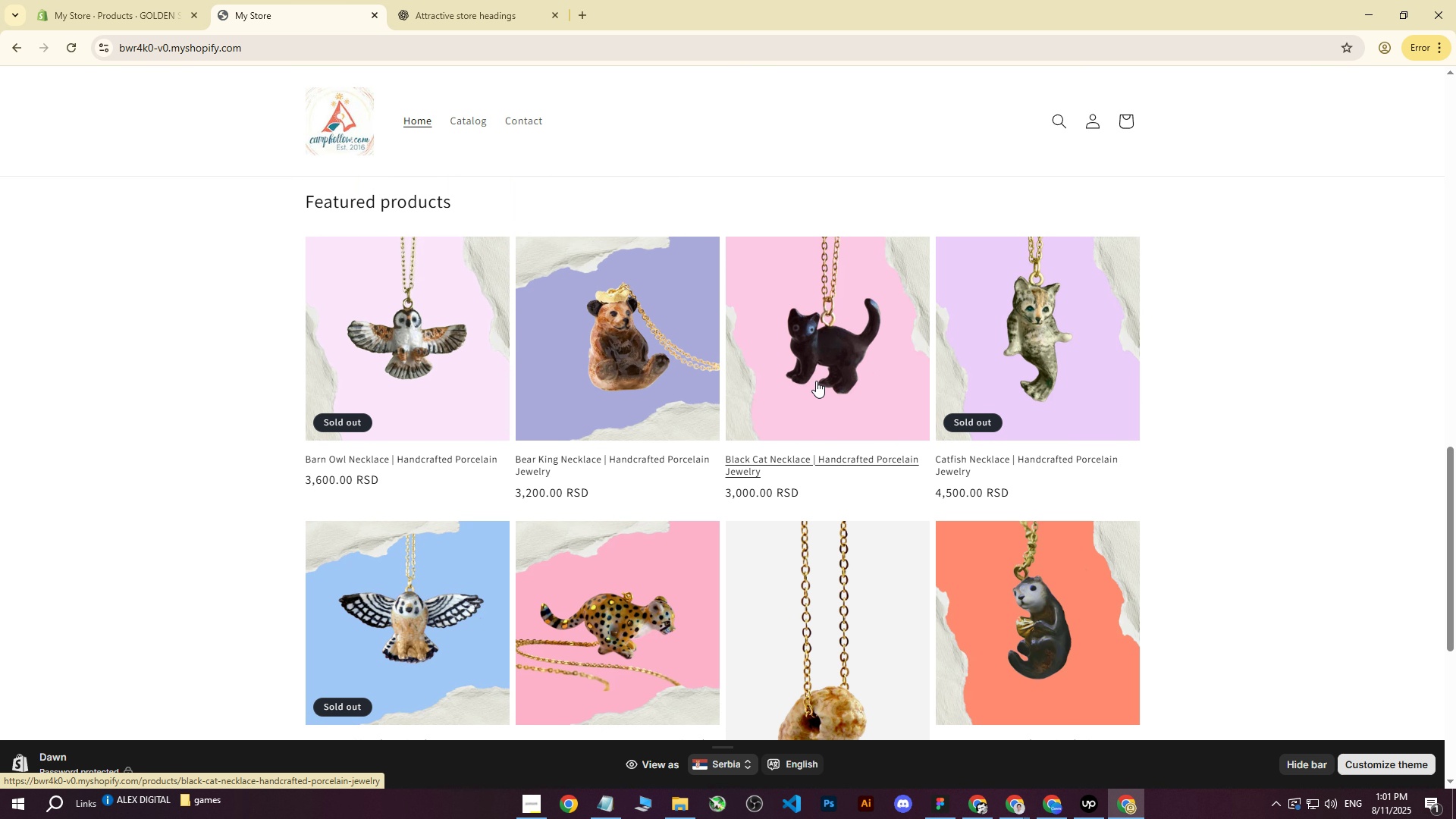 
scroll: coordinate [813, 383], scroll_direction: down, amount: 1.0
 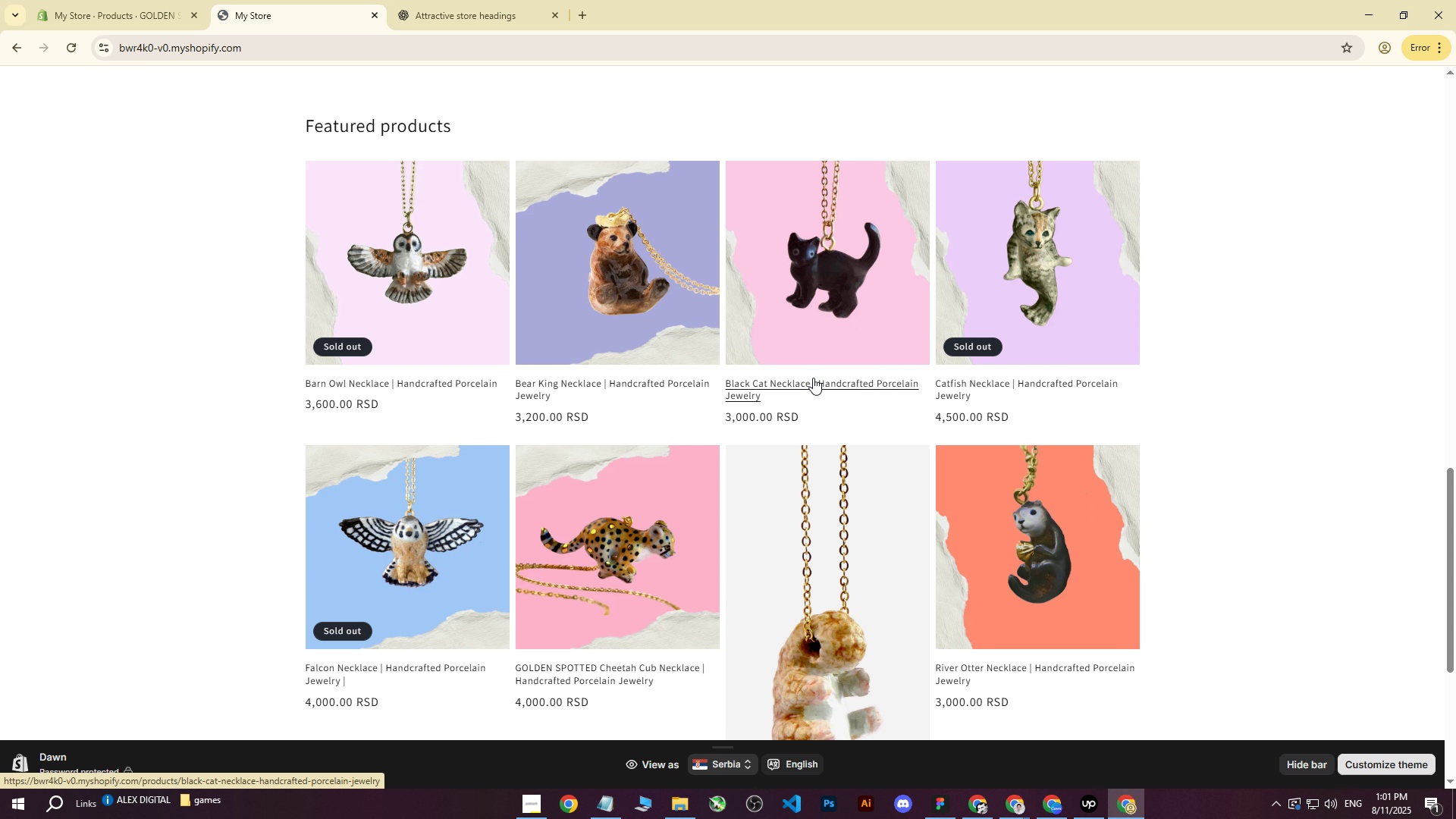 
wait(6.81)
 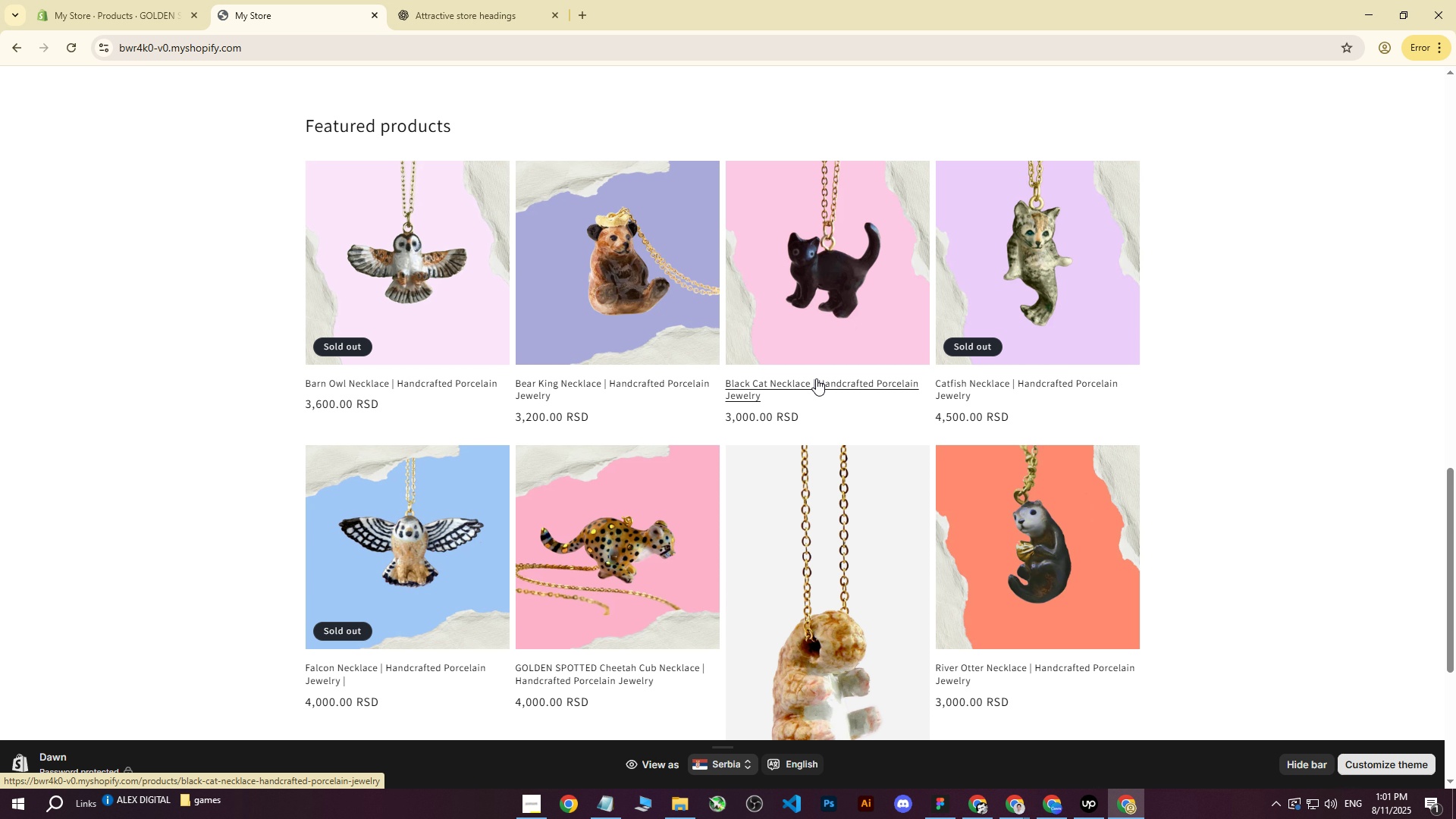 
scroll: coordinate [813, 378], scroll_direction: up, amount: 2.0
 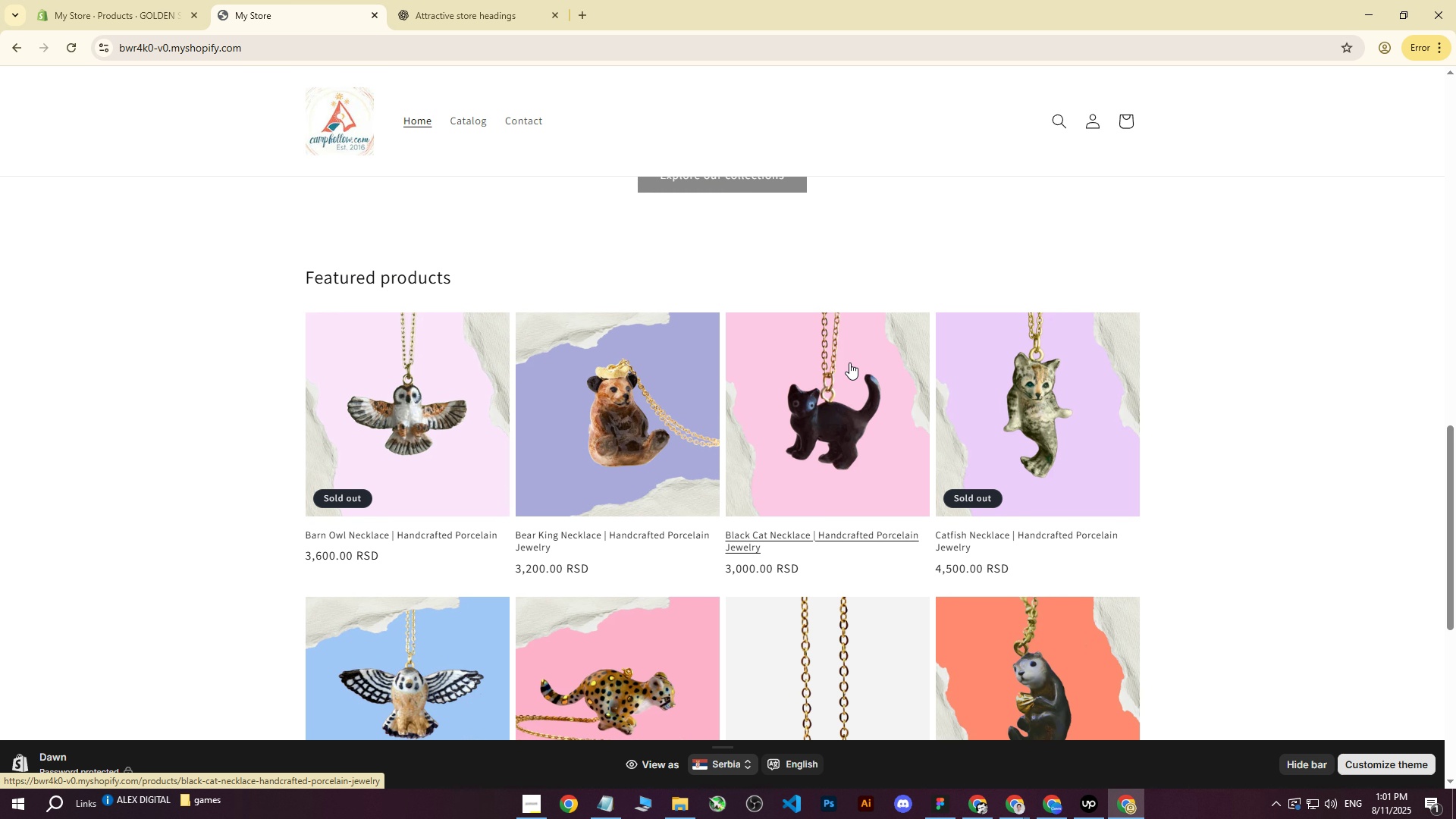 
scroll: coordinate [863, 359], scroll_direction: down, amount: 3.0
 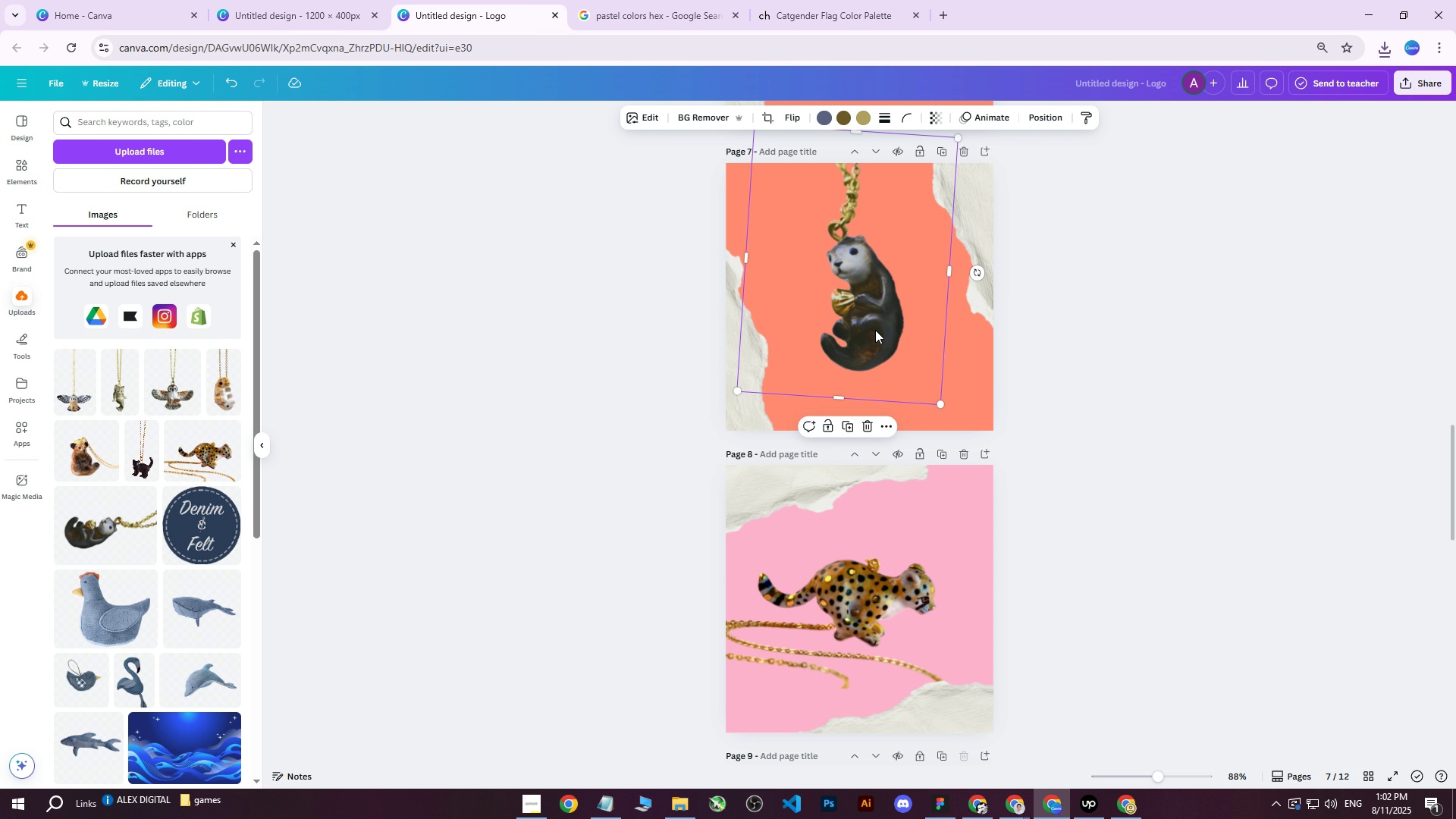 
wait(13.16)
 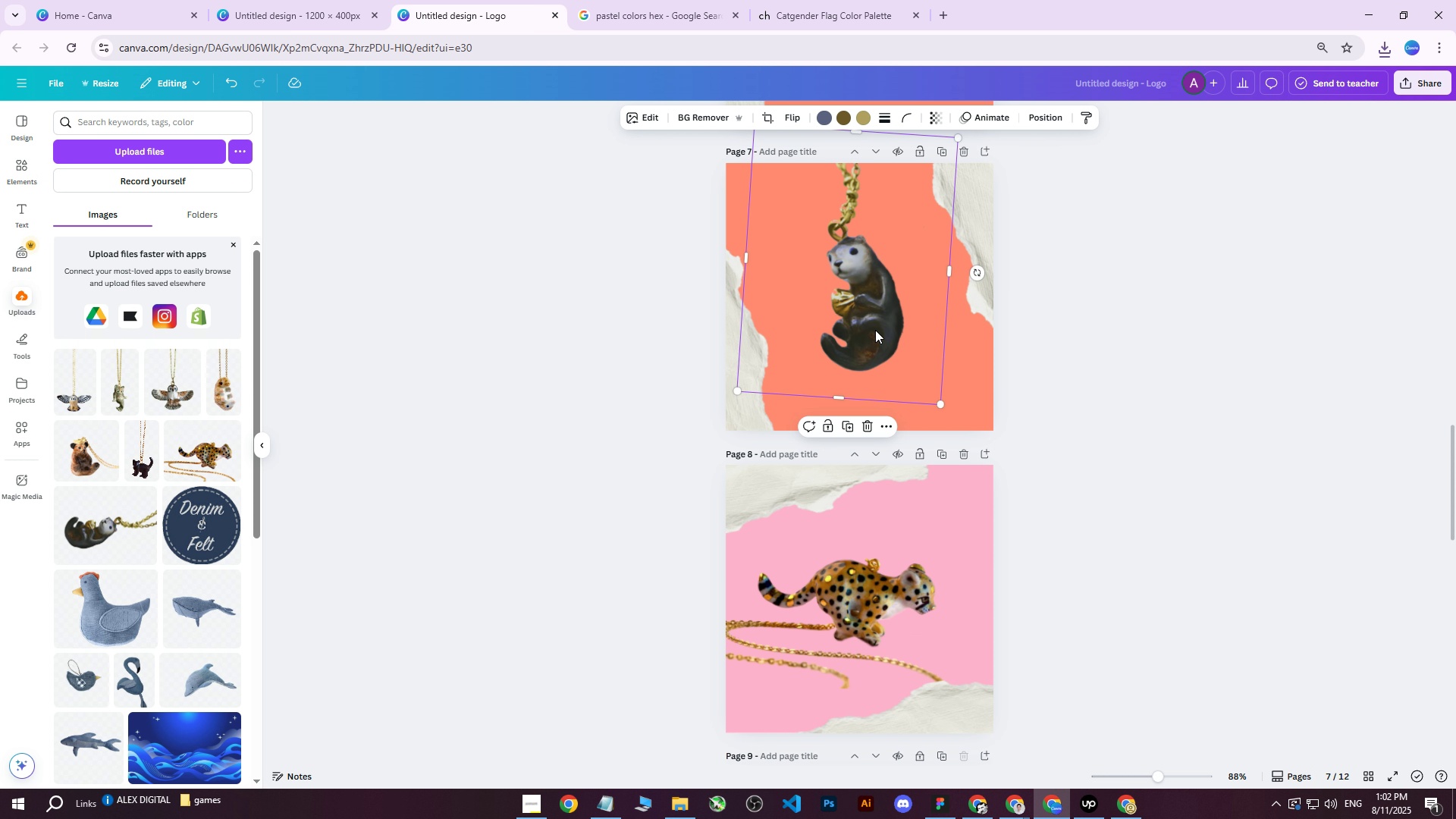 
scroll: coordinate [629, 525], scroll_direction: down, amount: 1.0
 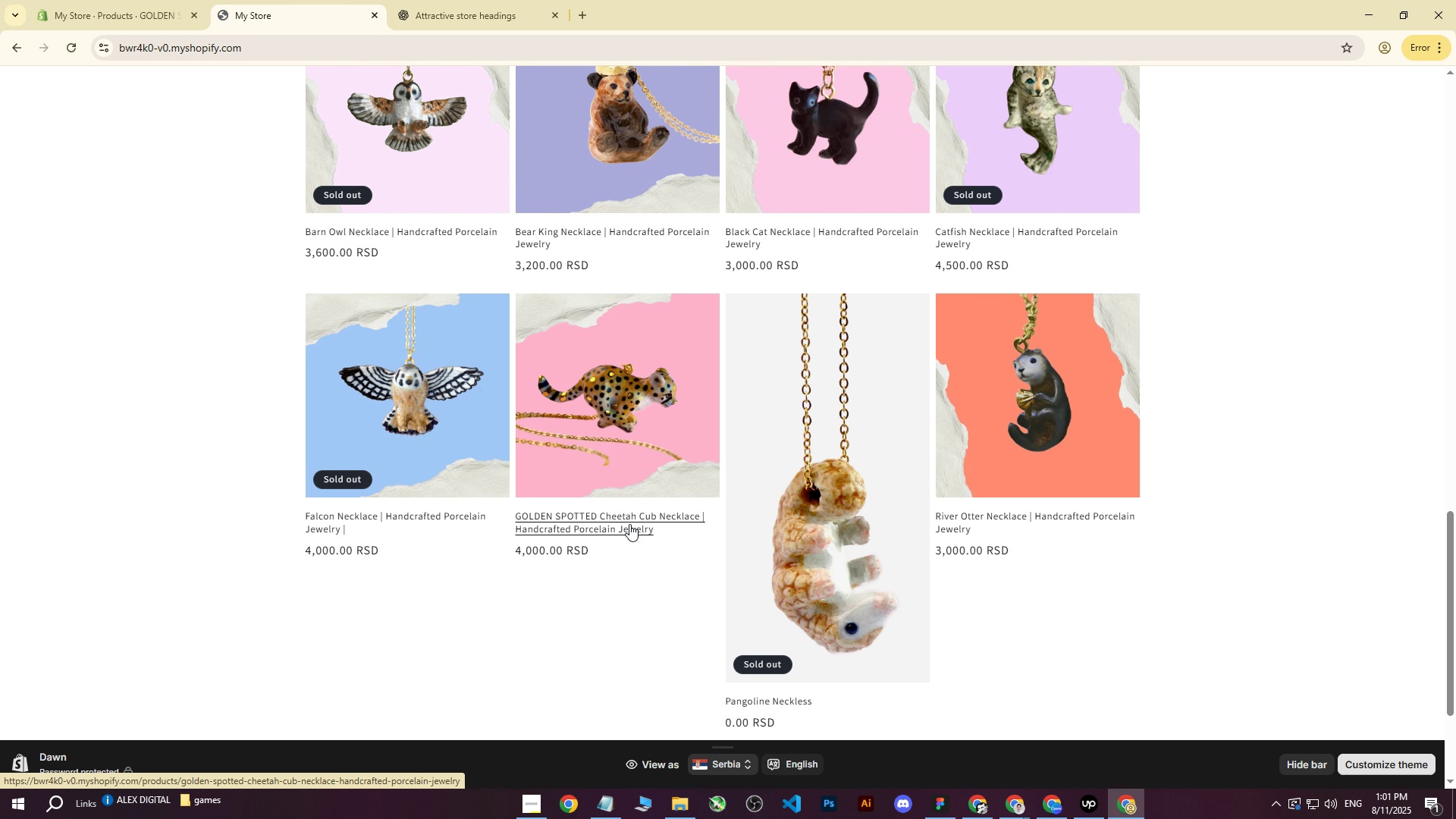 
scroll: coordinate [629, 524], scroll_direction: up, amount: 1.0
 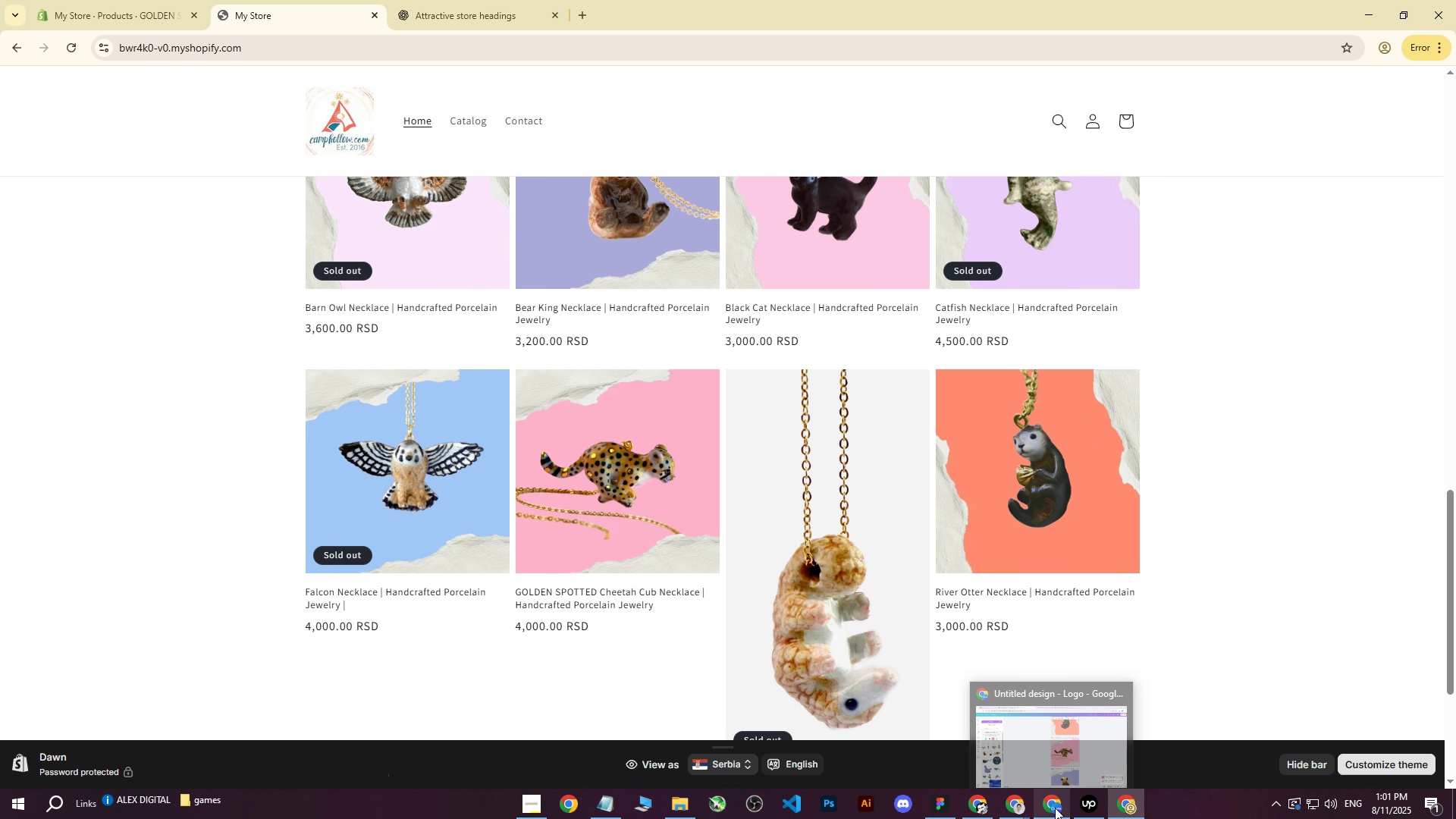 
left_click([1055, 808])
 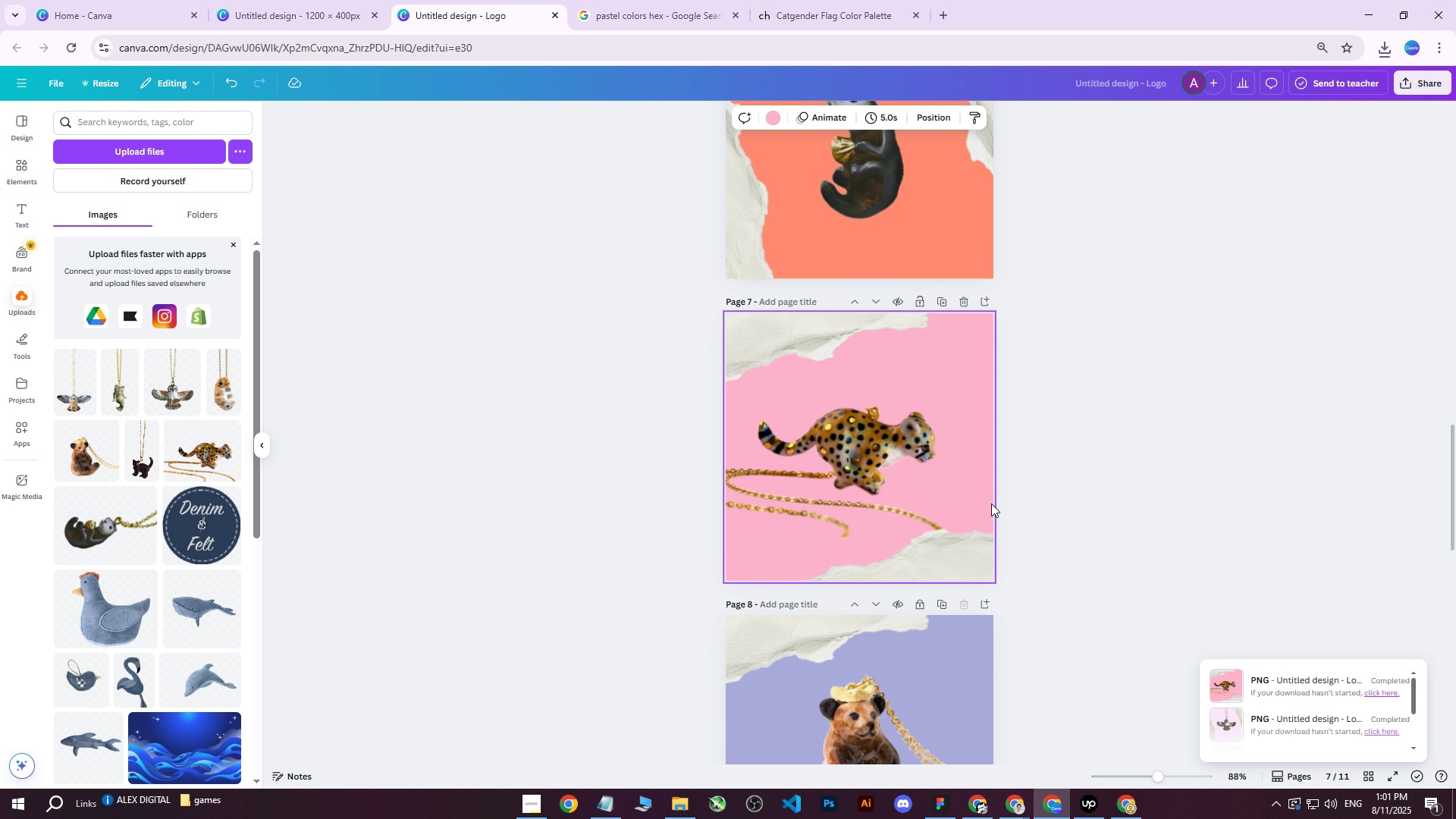 
scroll: coordinate [991, 504], scroll_direction: up, amount: 2.0
 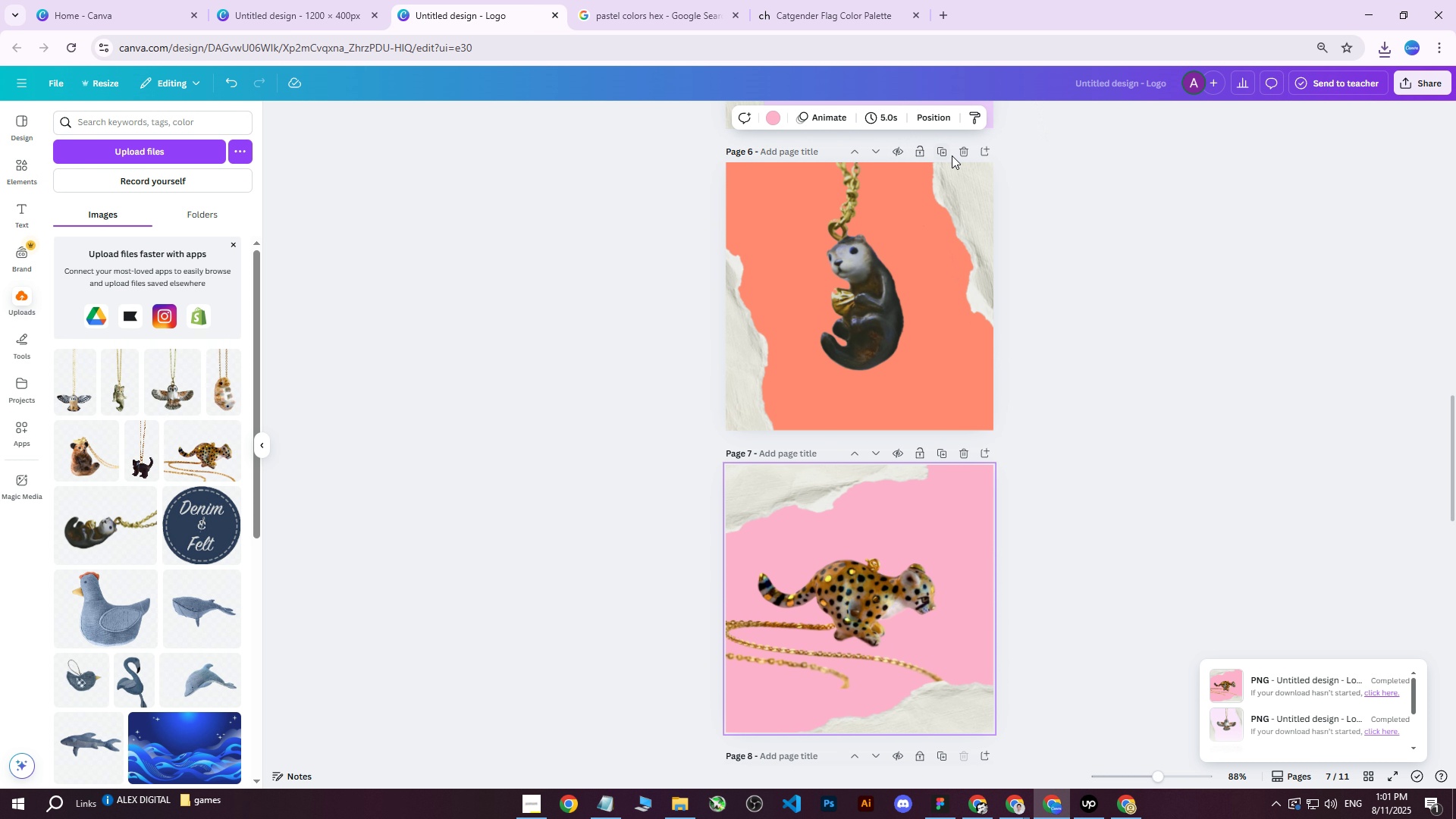 
left_click([943, 154])
 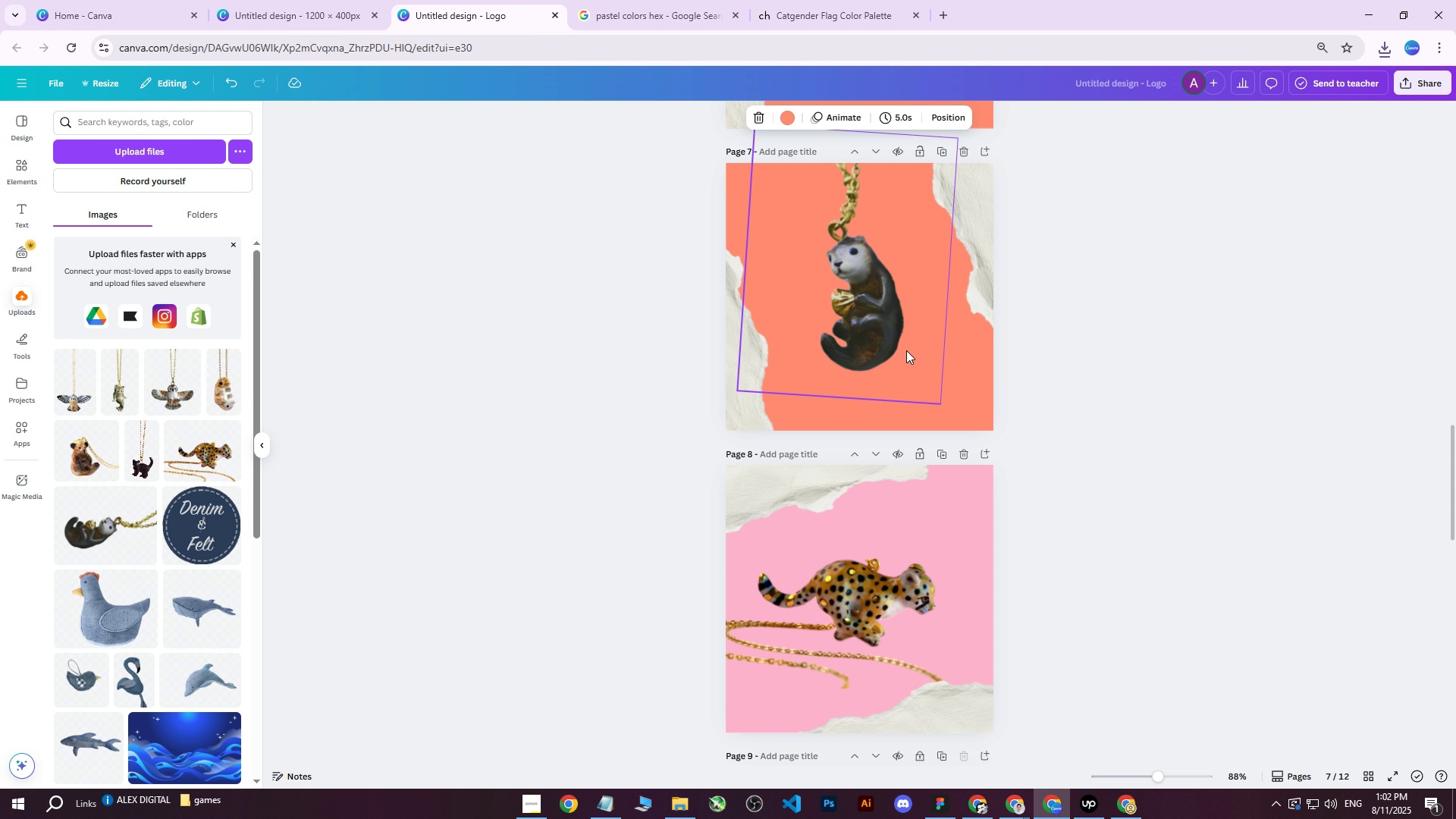 
left_click([875, 330])
 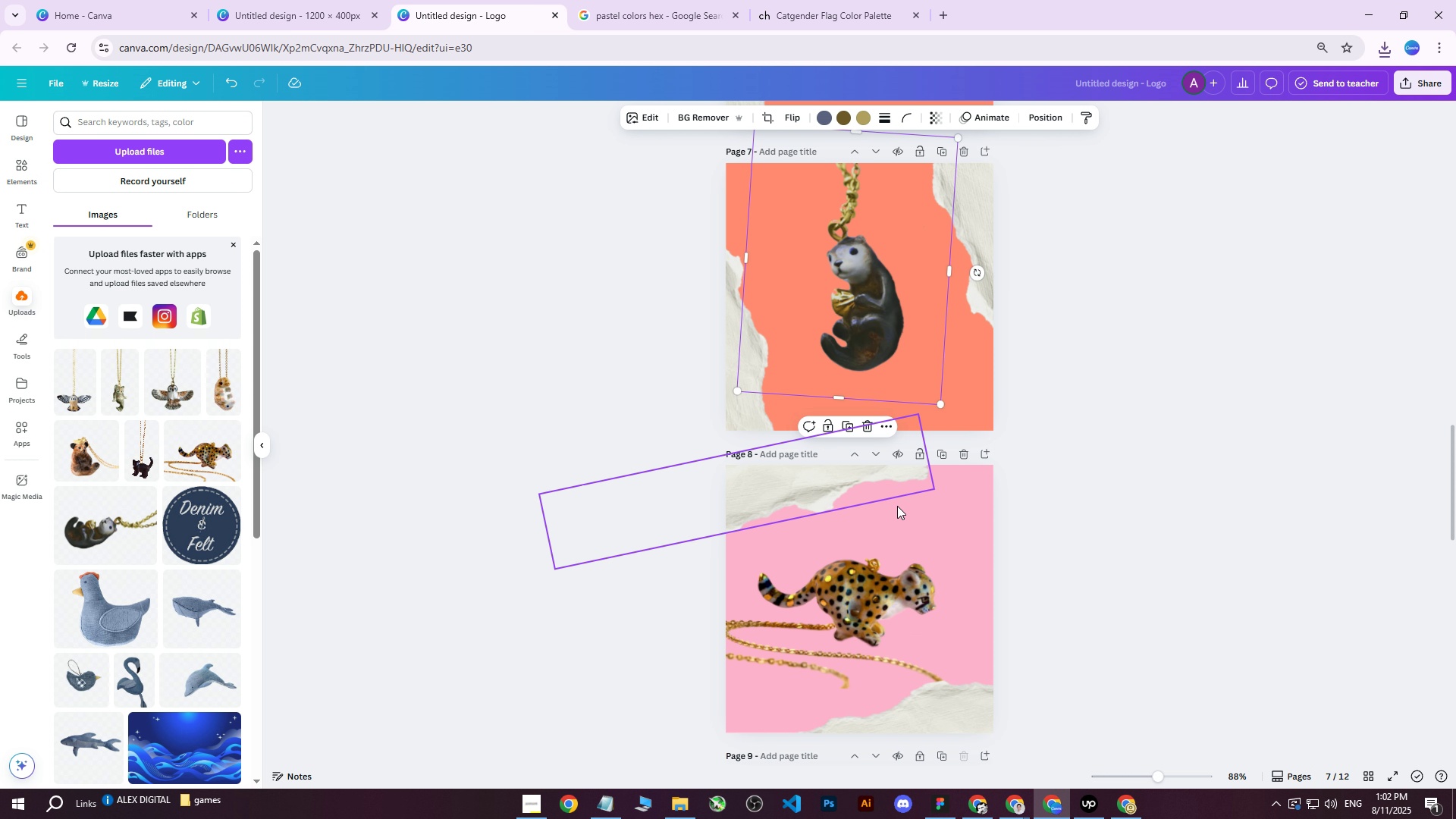 
key(Delete)
 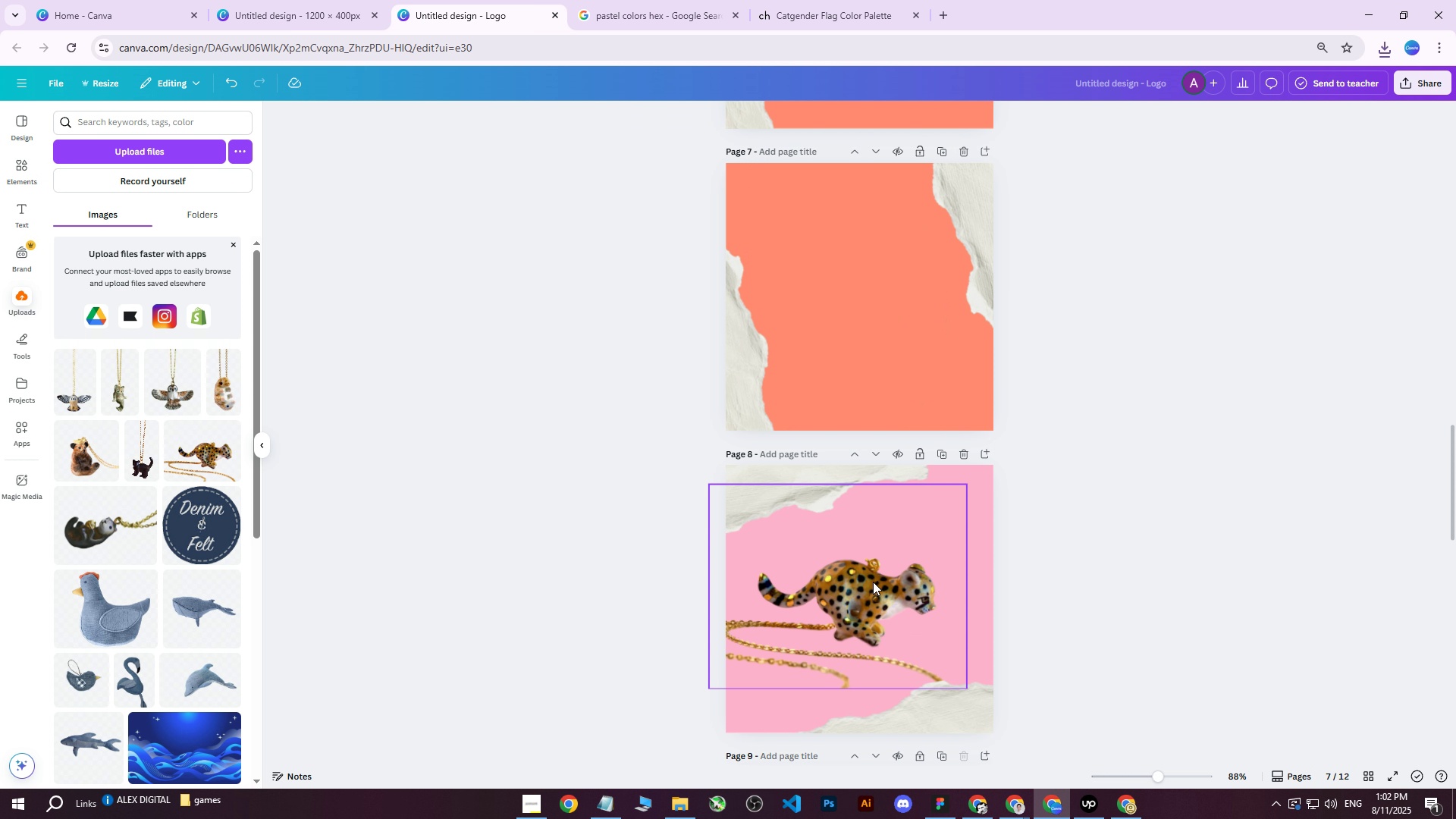 
left_click([873, 582])
 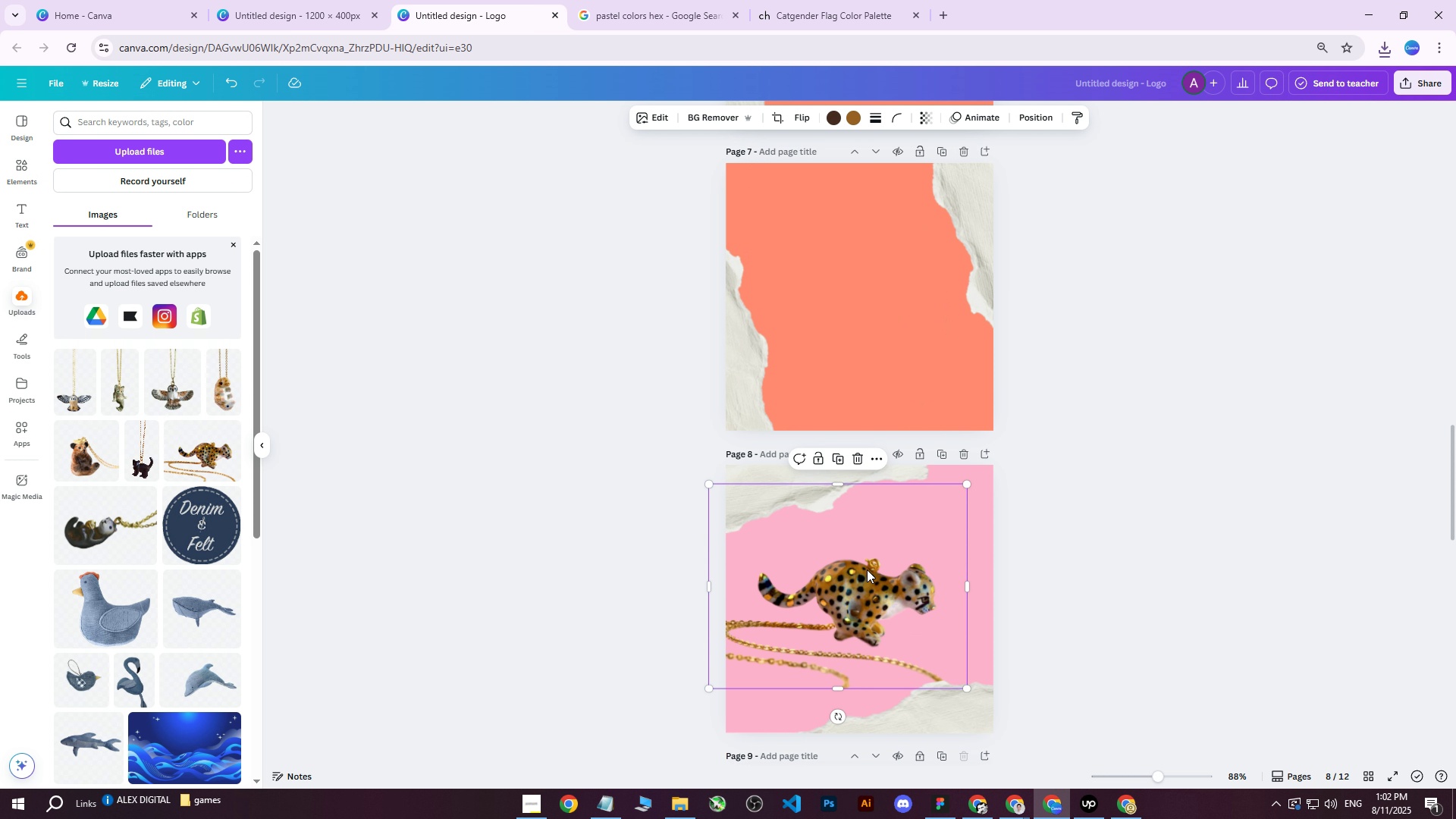 
key(Control+ControlLeft)
 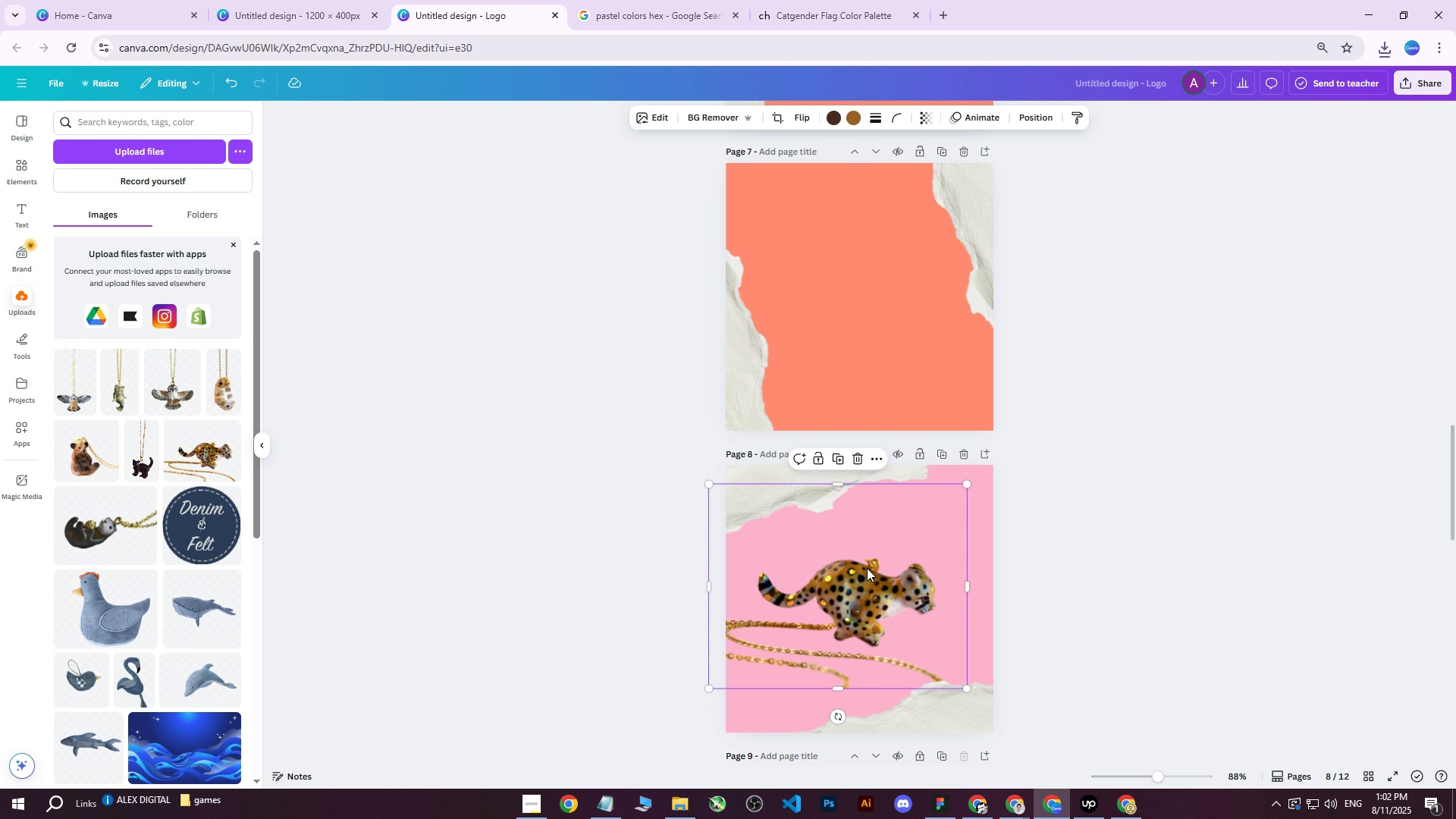 
key(Control+D)
 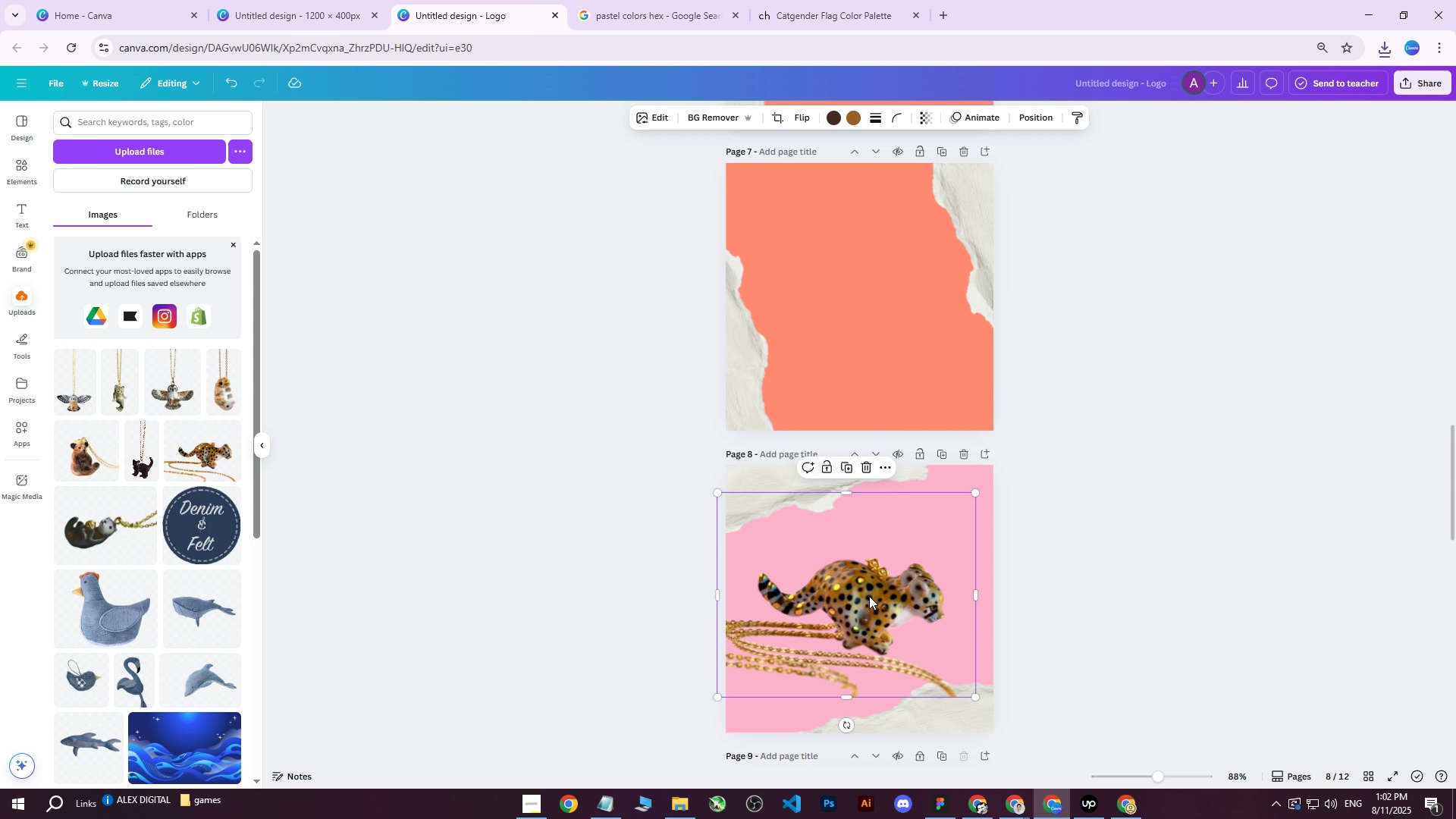 
left_click_drag(start_coordinate=[869, 597], to_coordinate=[876, 284])
 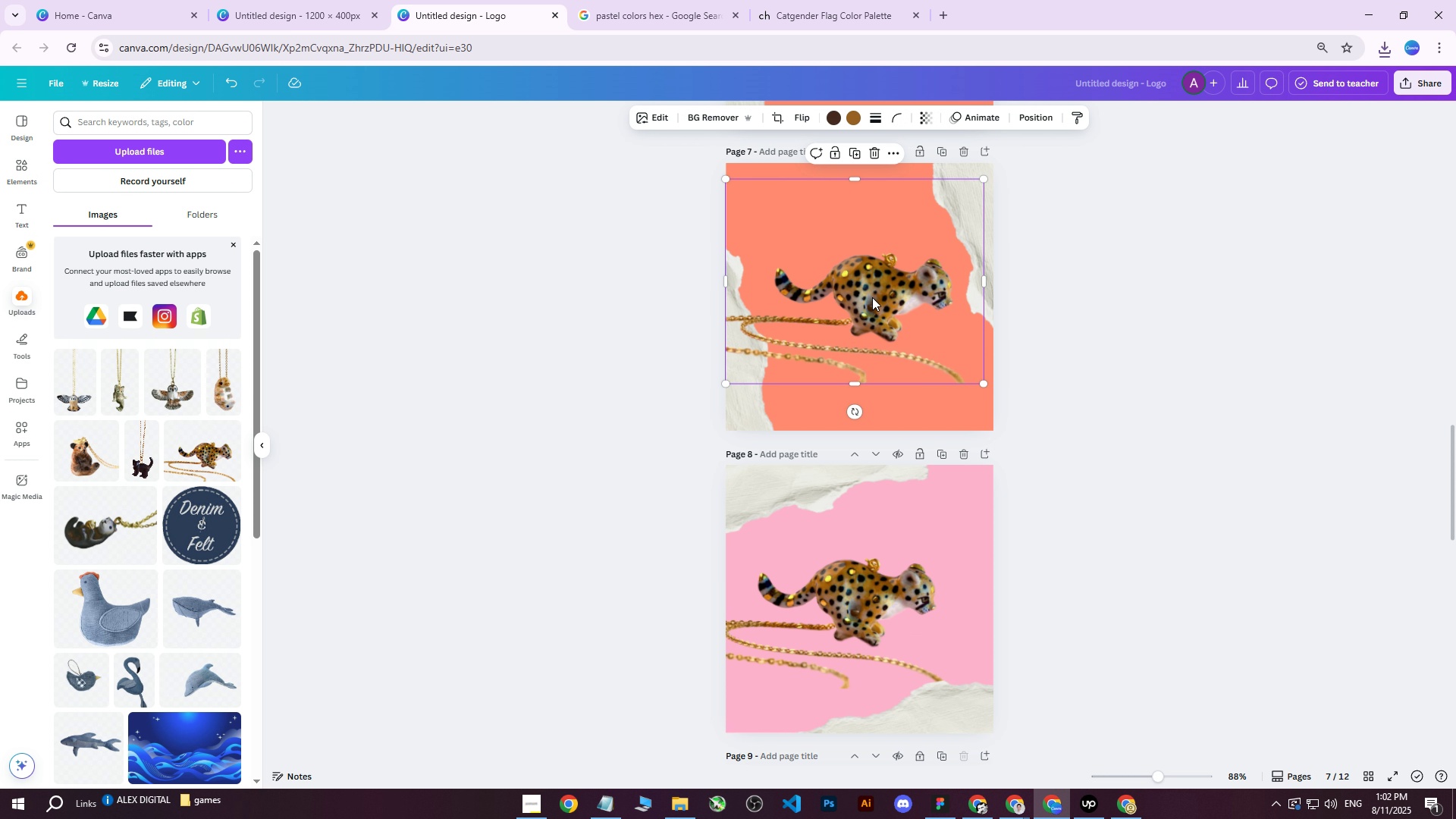 
left_click_drag(start_coordinate=[867, 290], to_coordinate=[861, 290])
 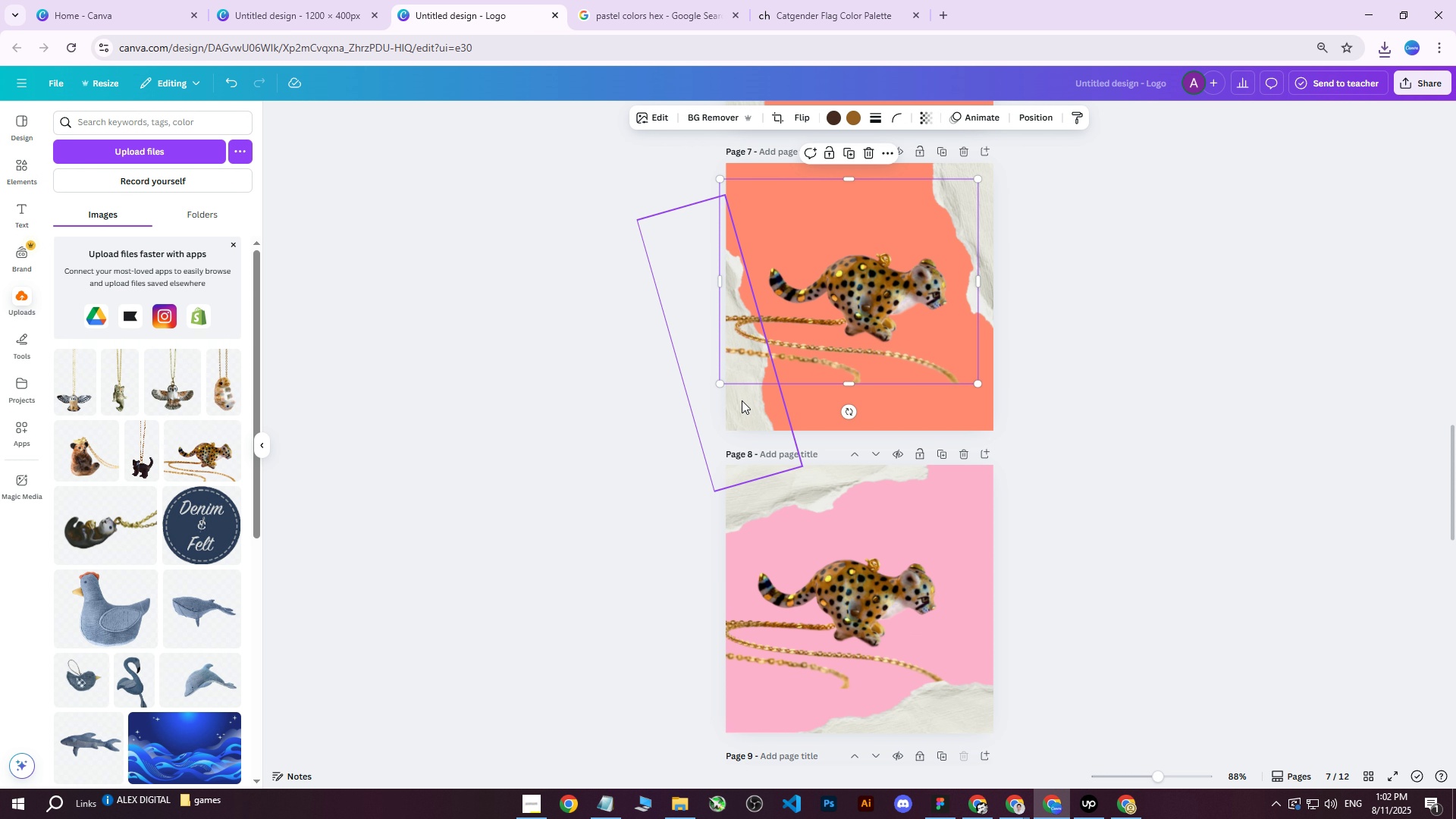 
left_click([742, 403])
 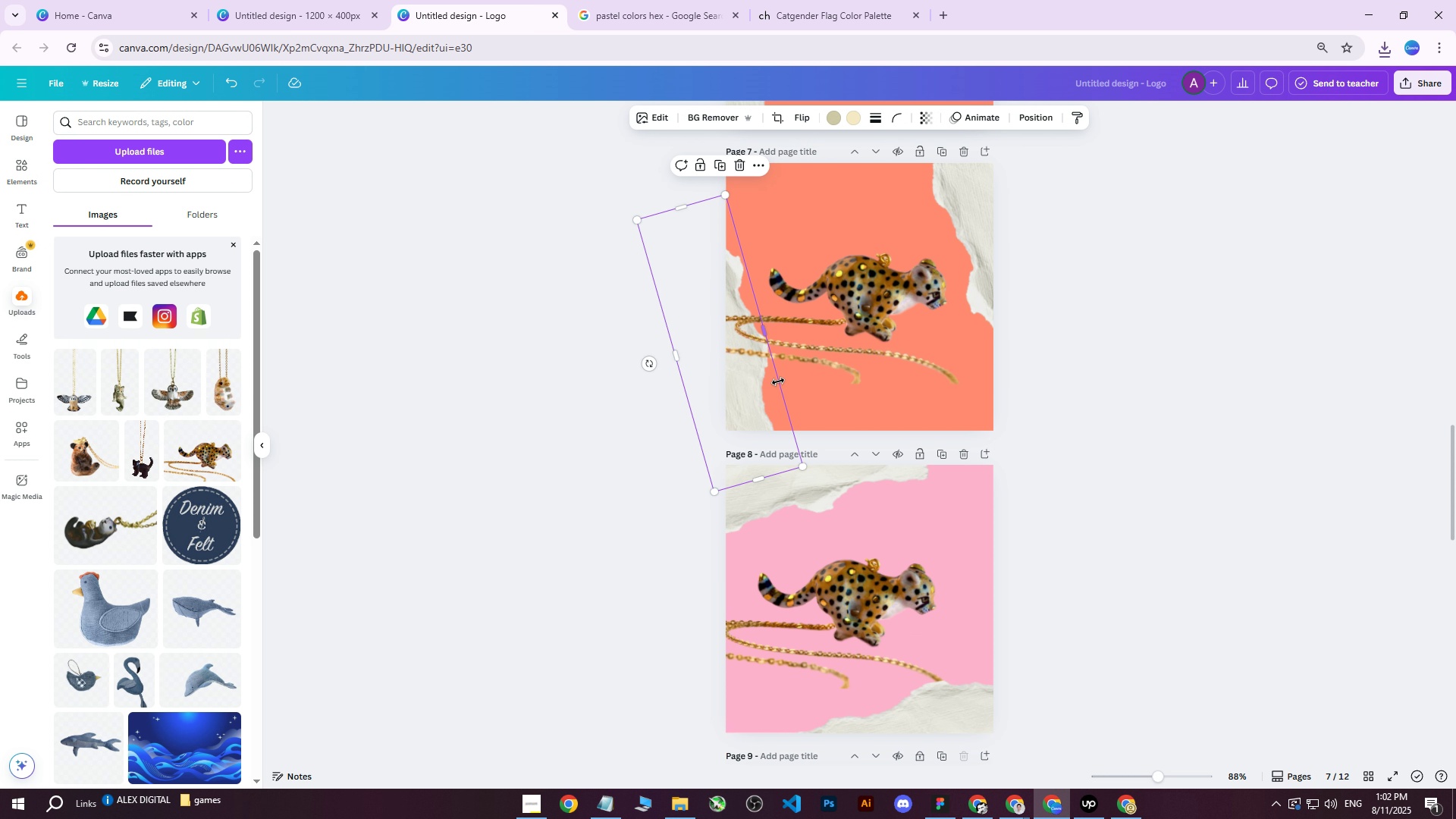 
left_click([871, 287])
 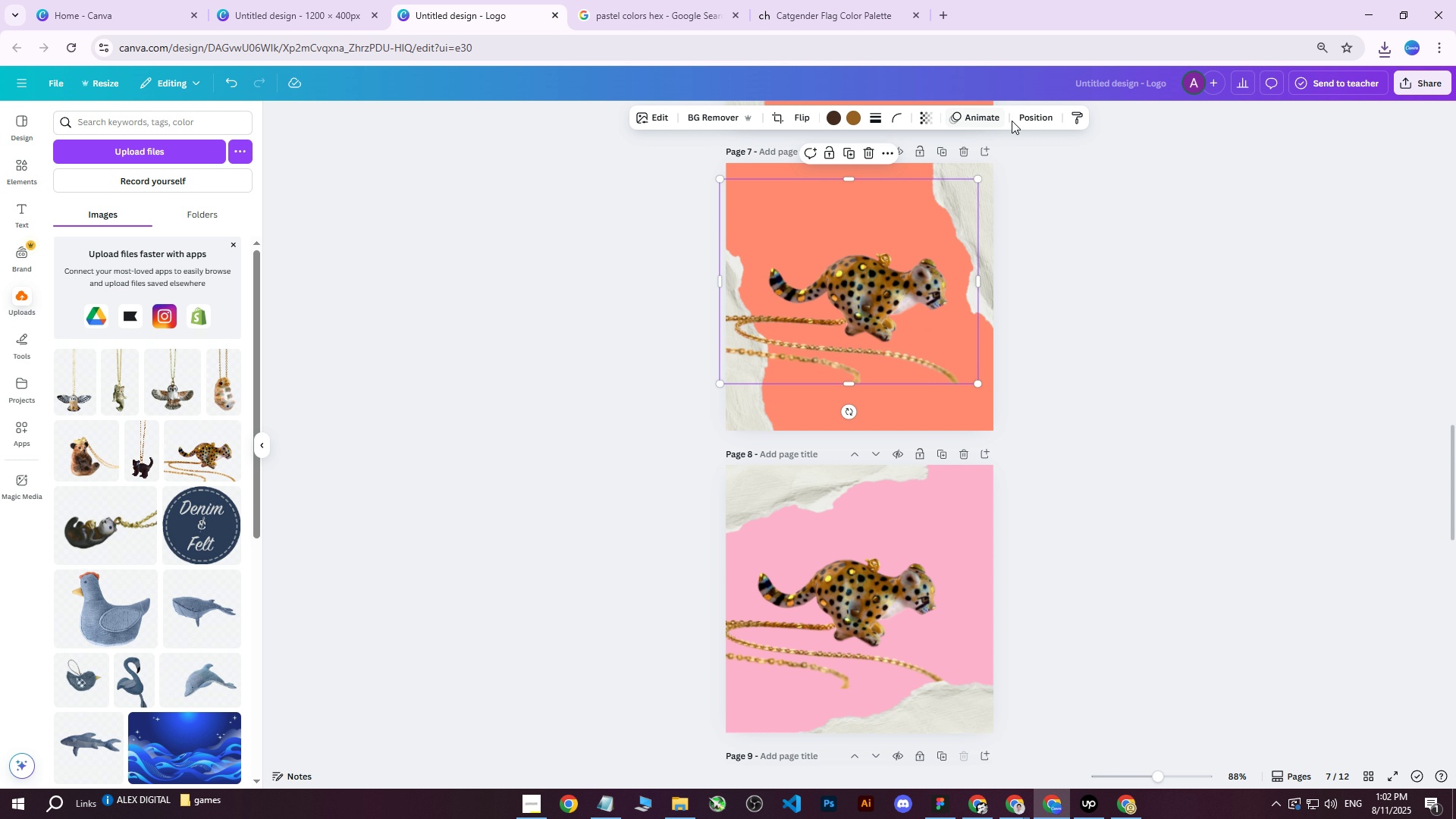 
left_click([1020, 120])
 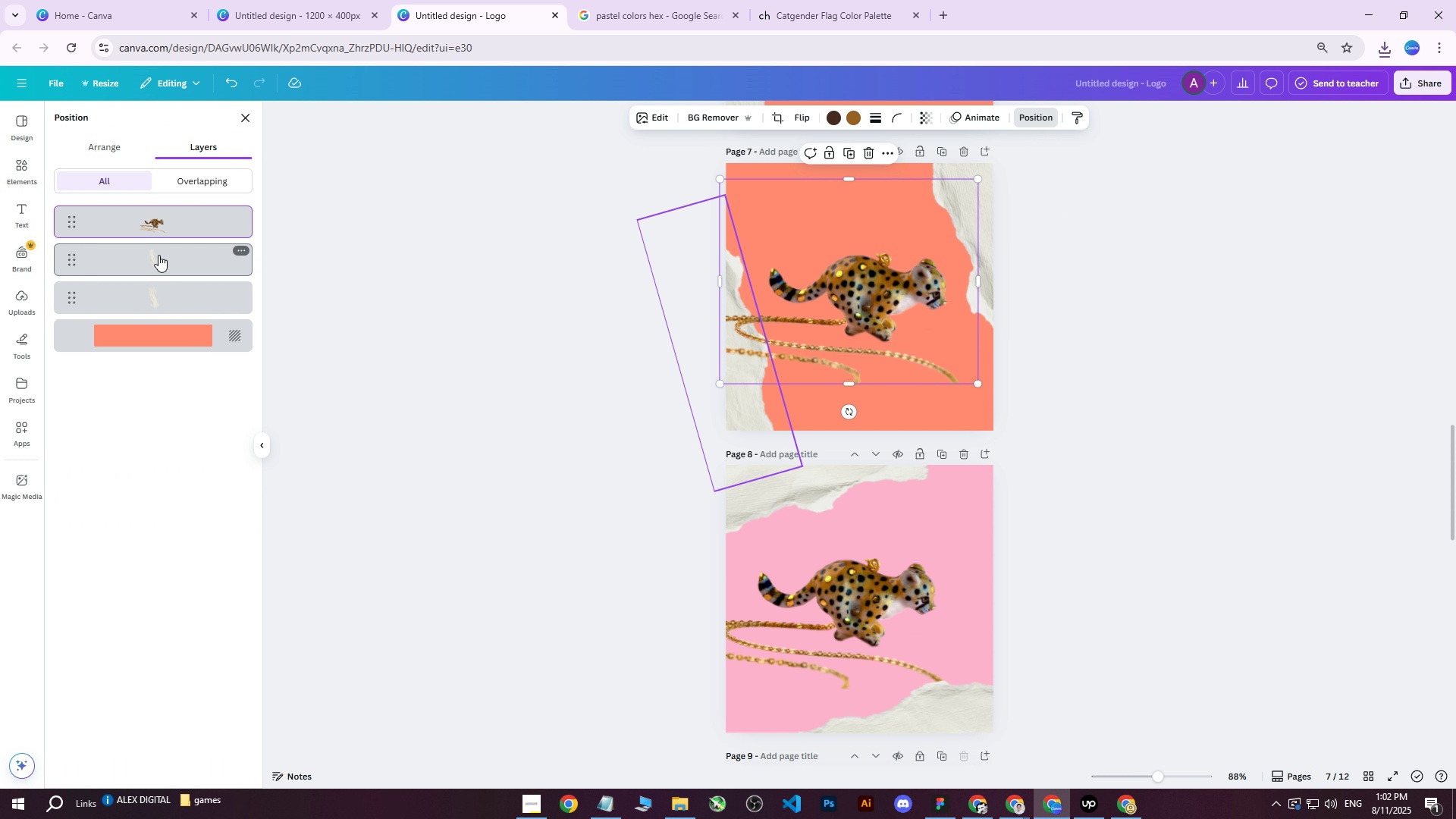 
left_click_drag(start_coordinate=[164, 211], to_coordinate=[164, 300])
 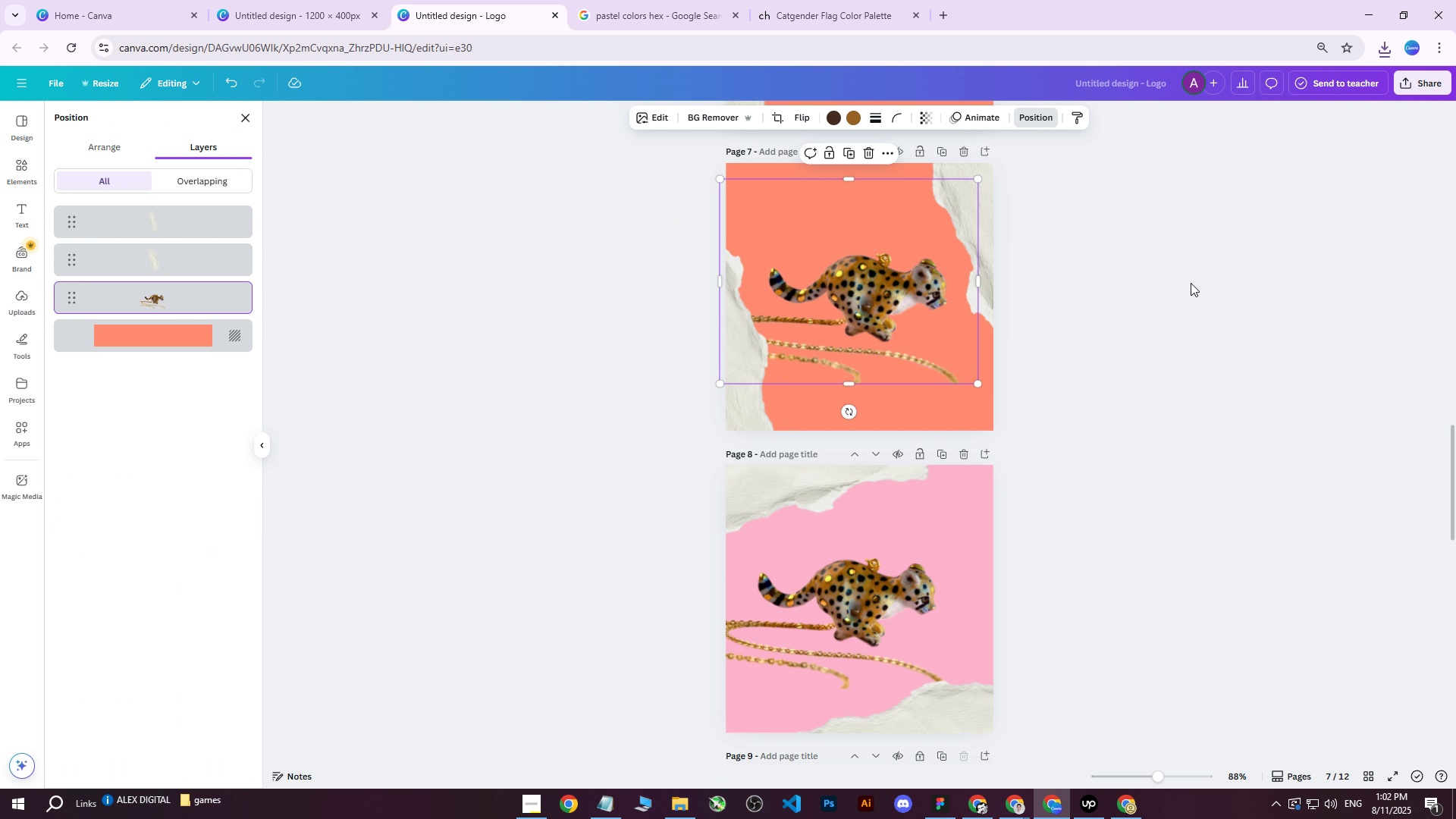 
left_click([1191, 283])
 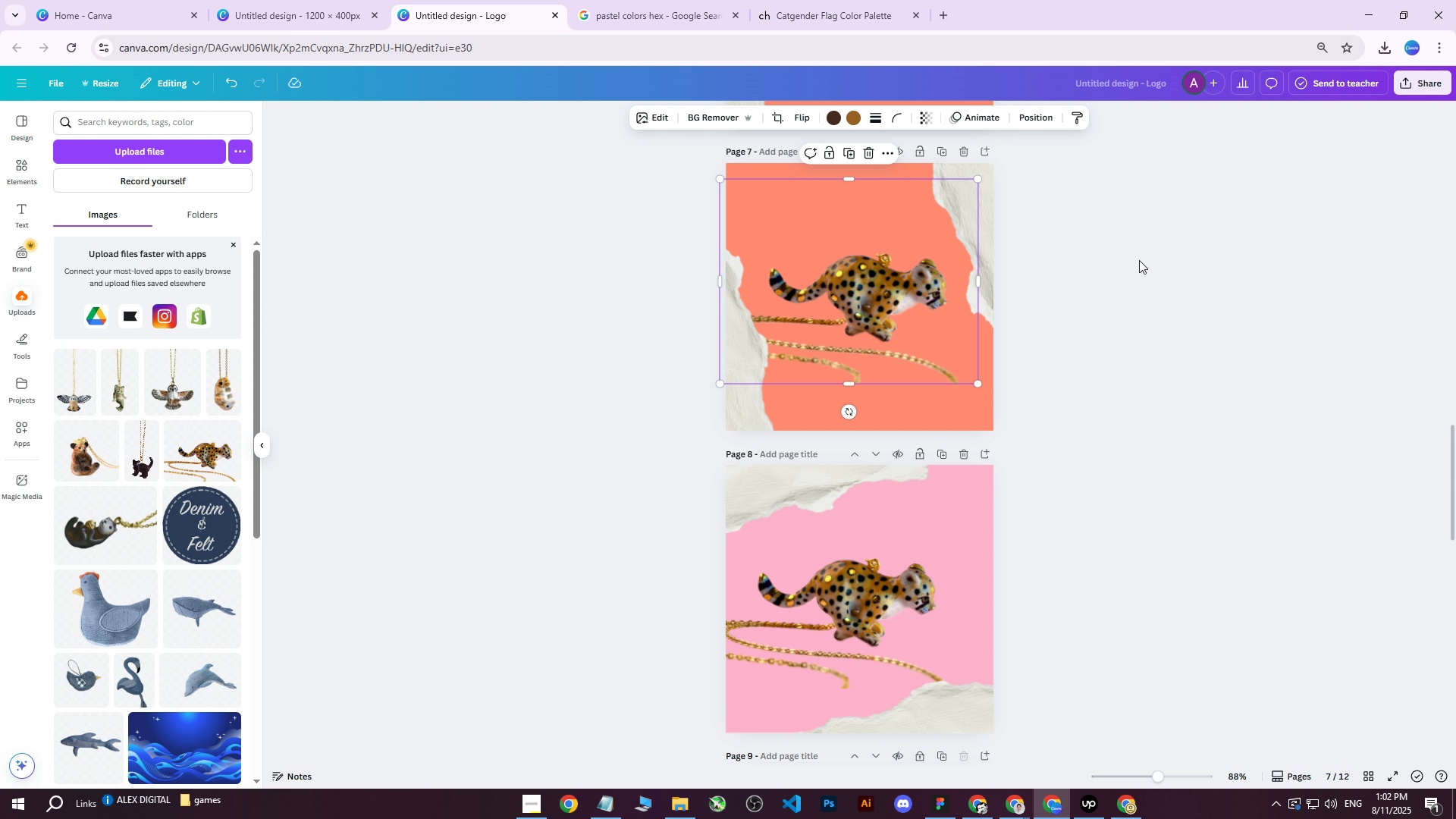 
left_click([1133, 245])
 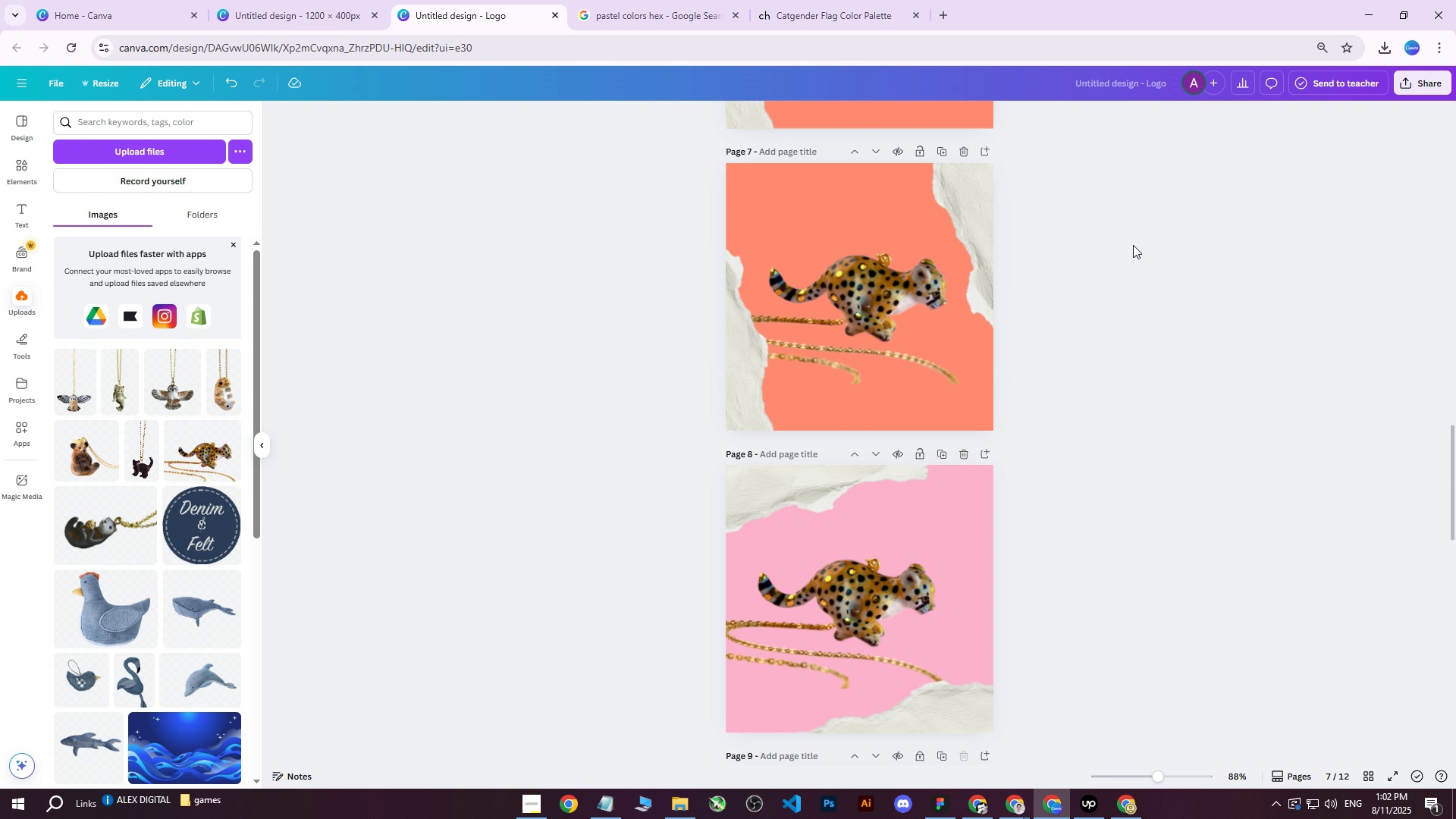 
hold_key(key=ControlLeft, duration=0.65)
scroll: coordinate [1133, 245], scroll_direction: down, amount: 1.0
 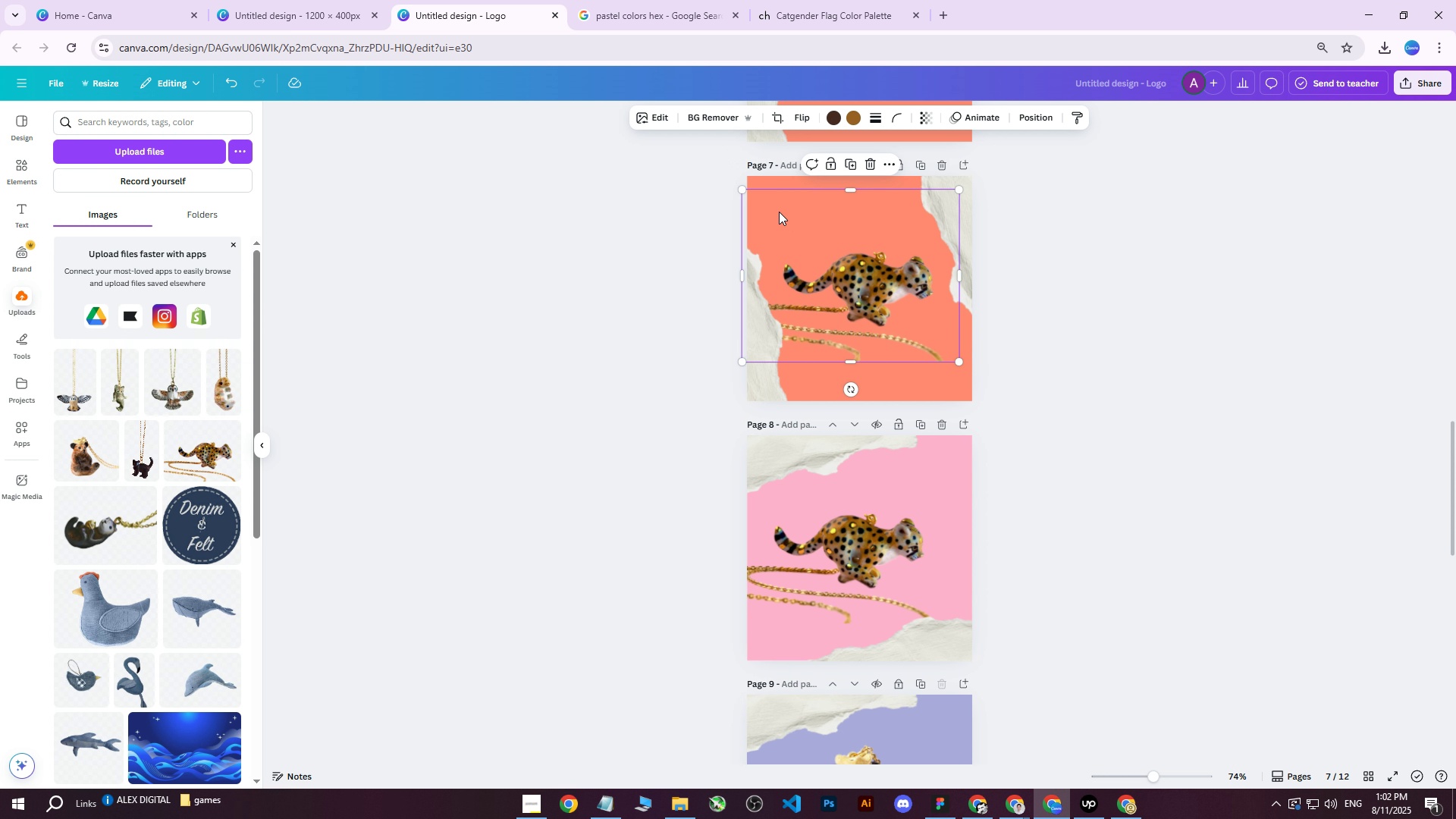 
double_click([756, 177])
 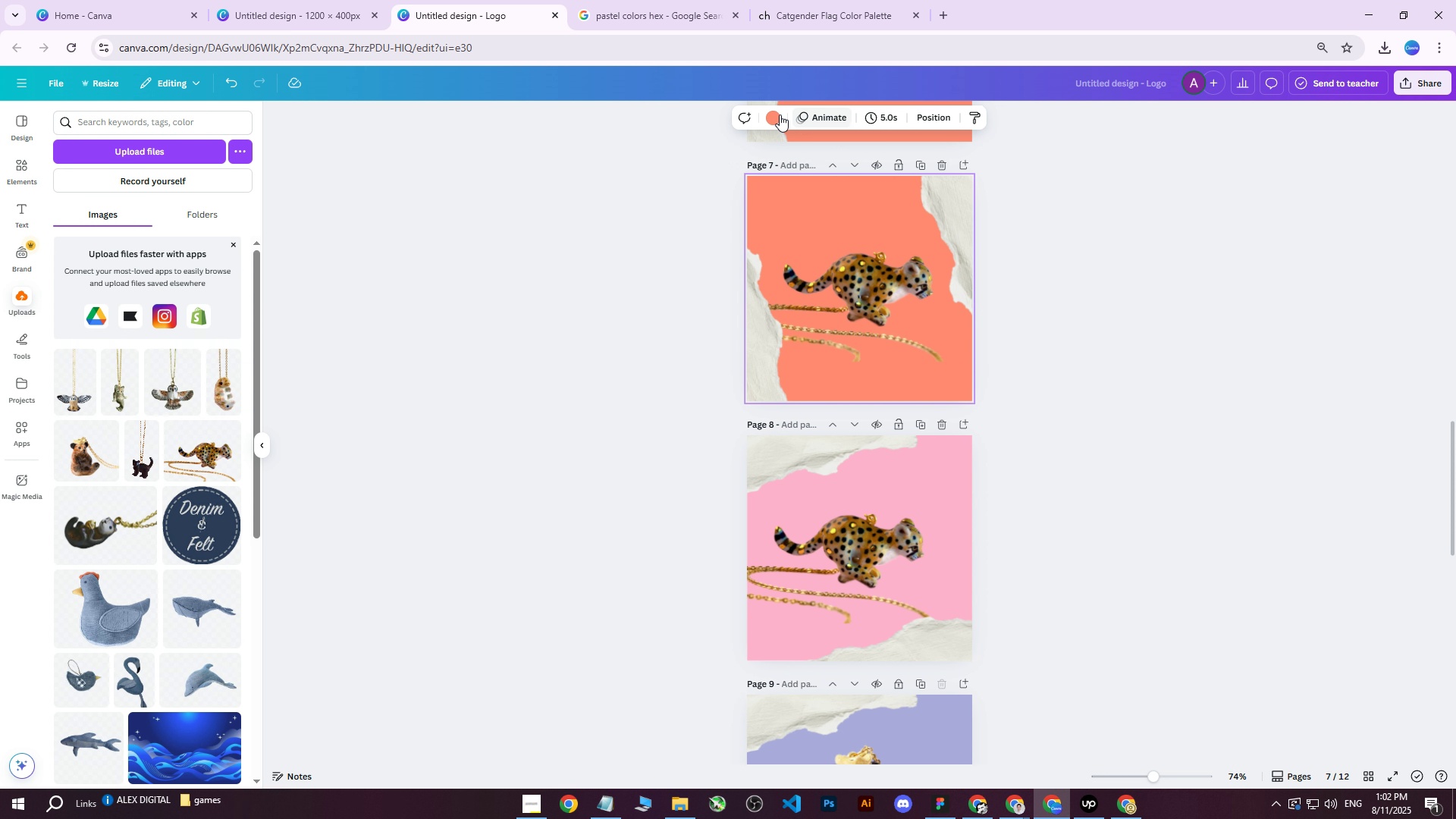 
left_click([775, 115])
 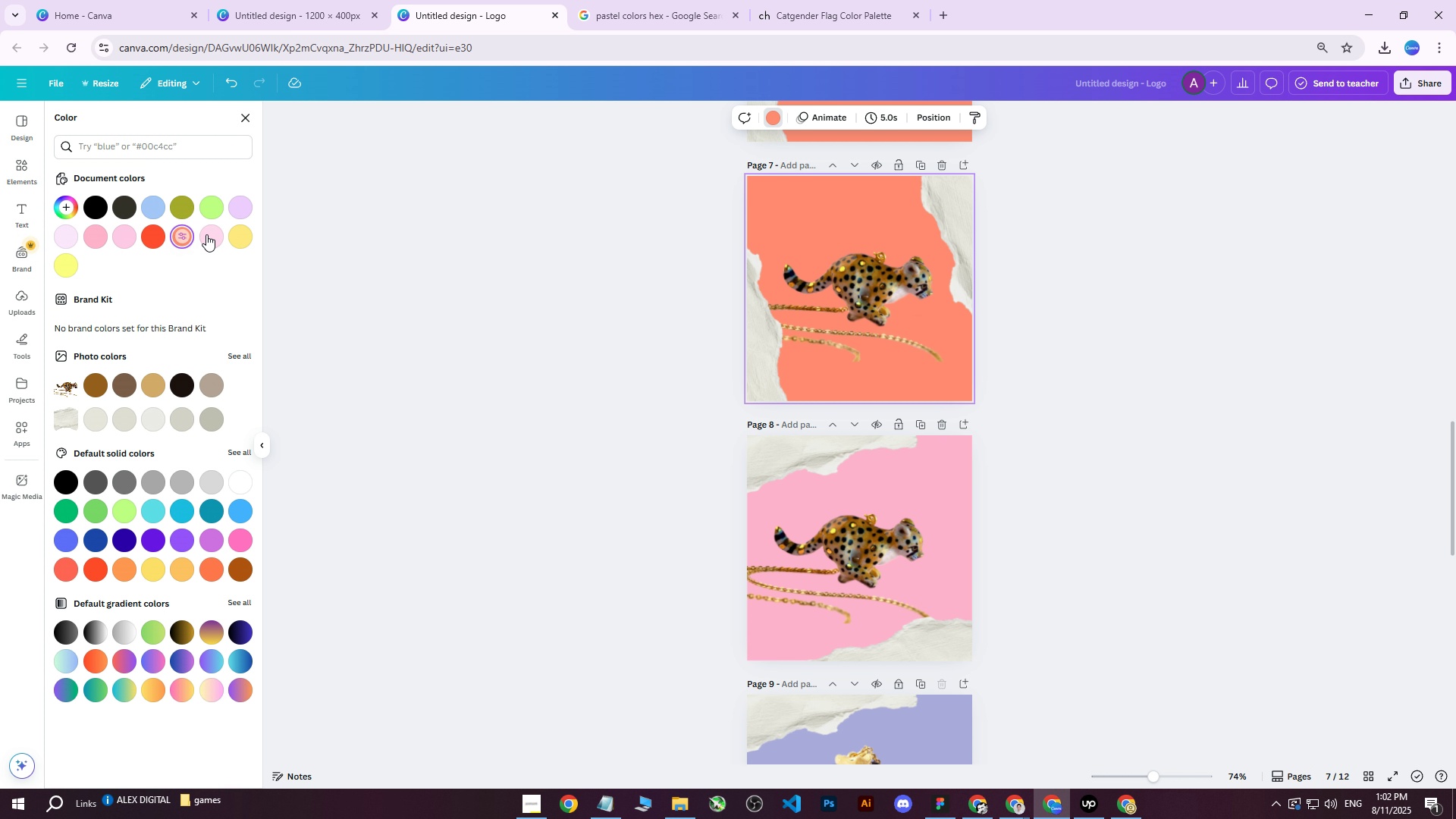 
left_click([214, 235])
 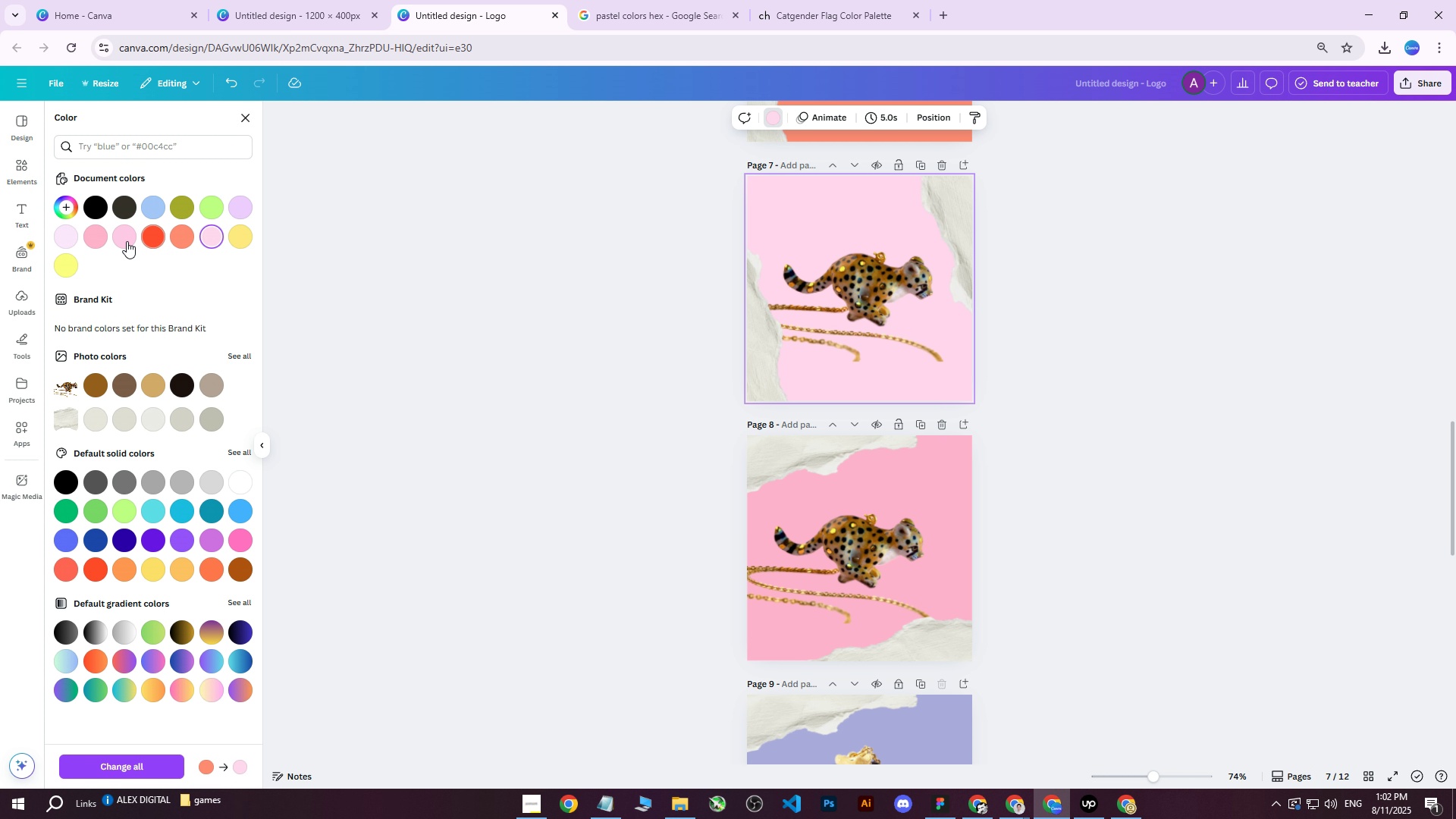 
left_click([102, 238])
 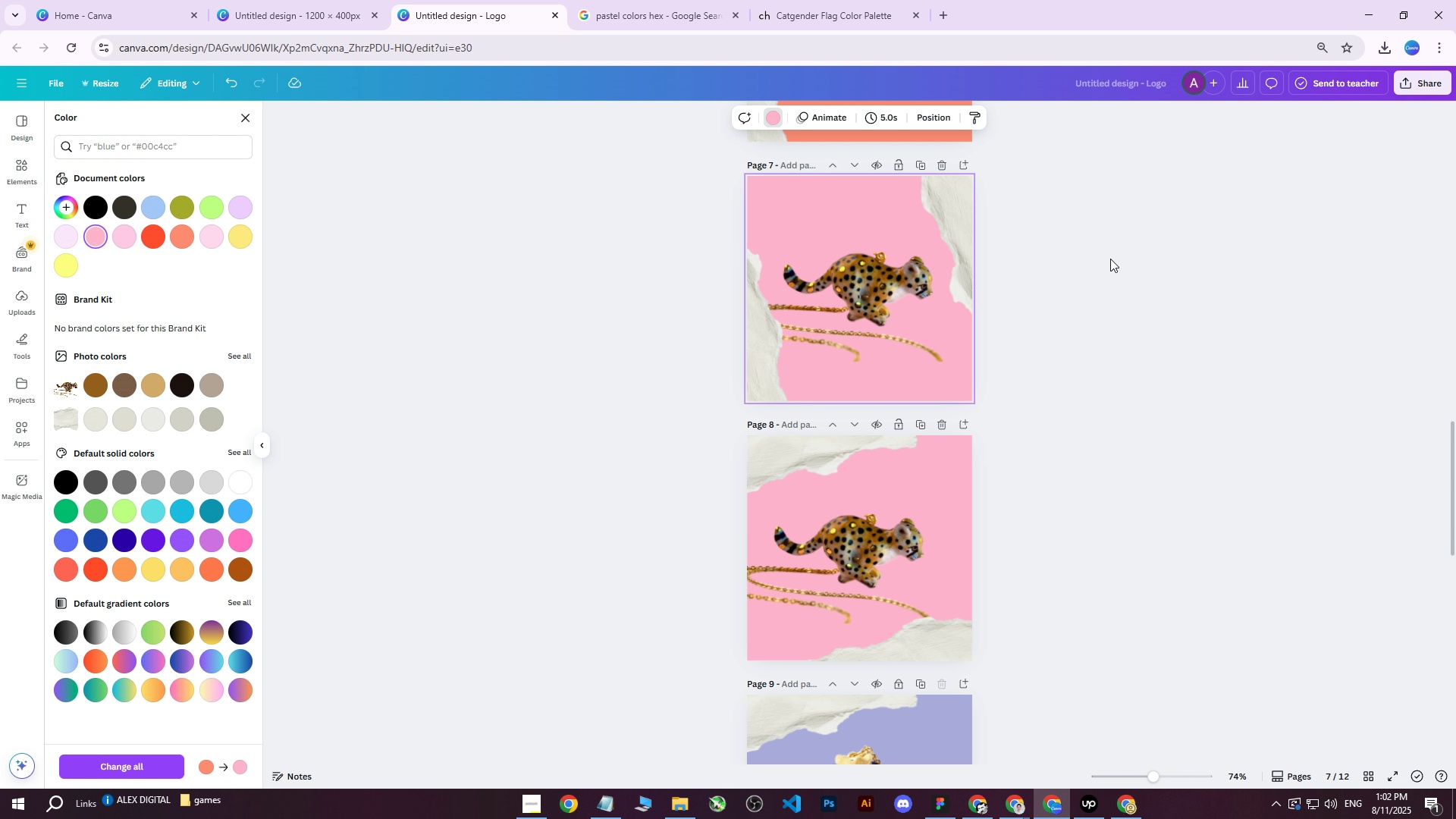 
left_click([1123, 249])
 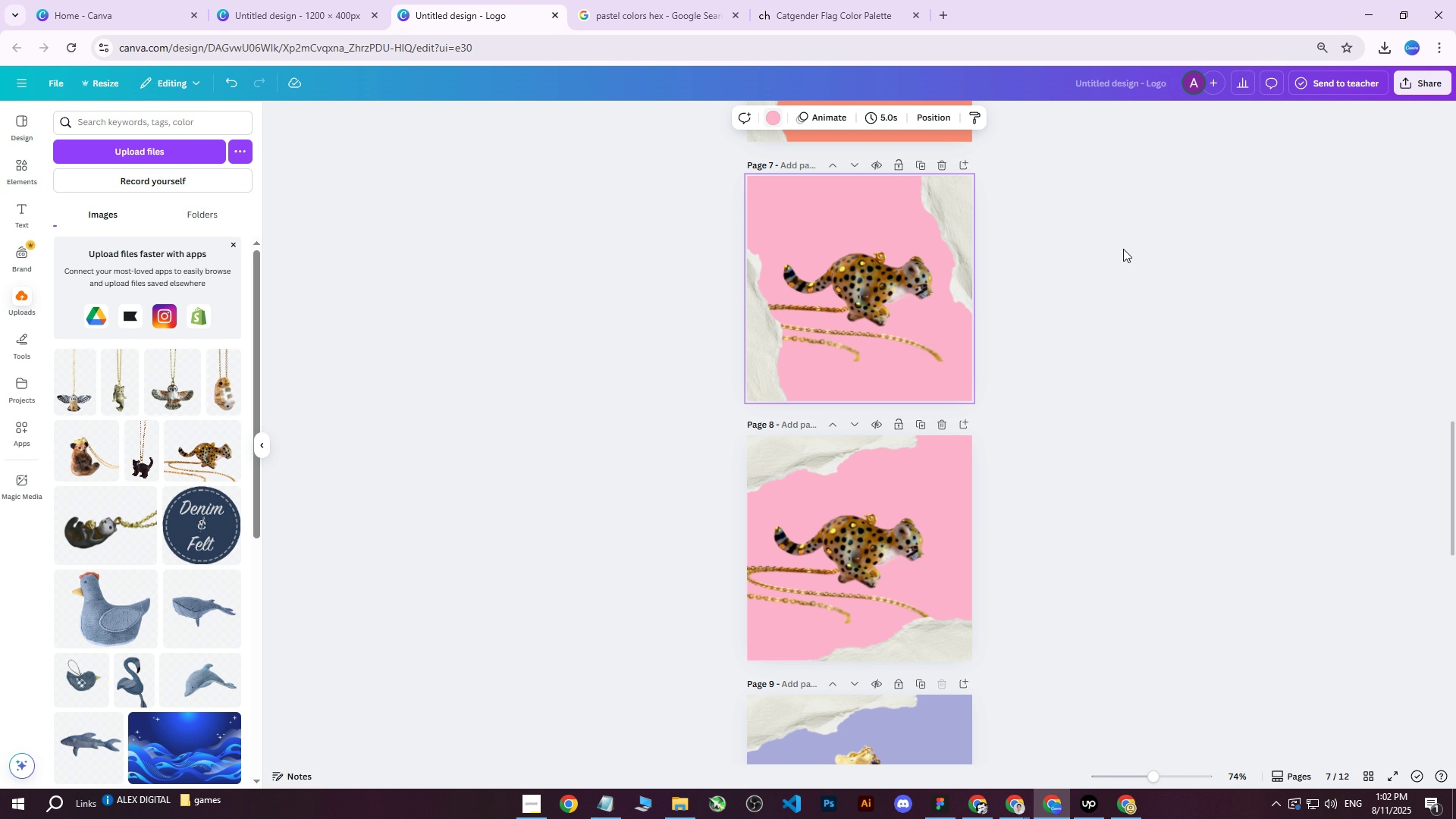 
hold_key(key=ControlLeft, duration=0.66)
scroll: coordinate [1086, 193], scroll_direction: up, amount: 2.0
 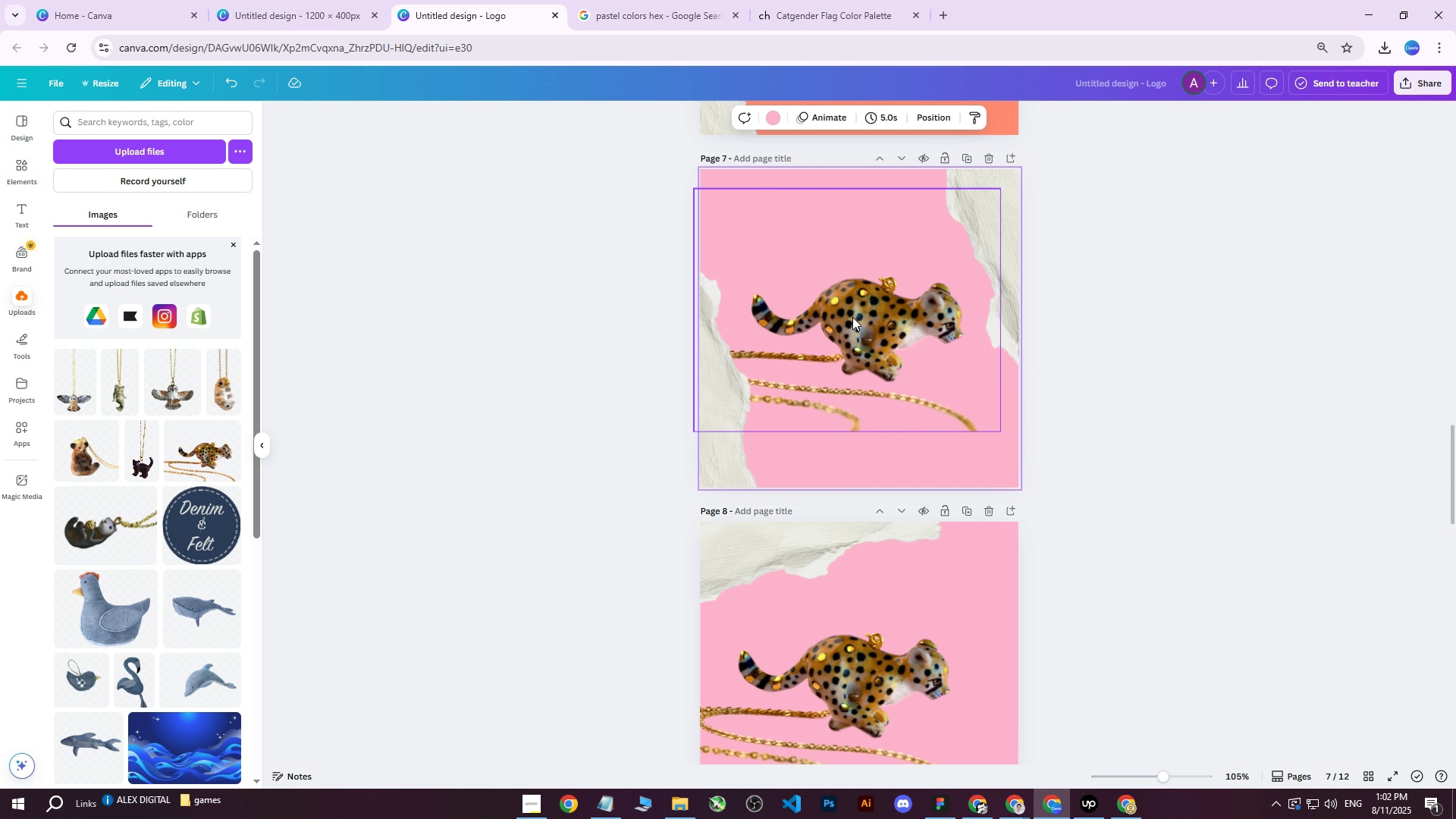 
left_click([852, 318])
 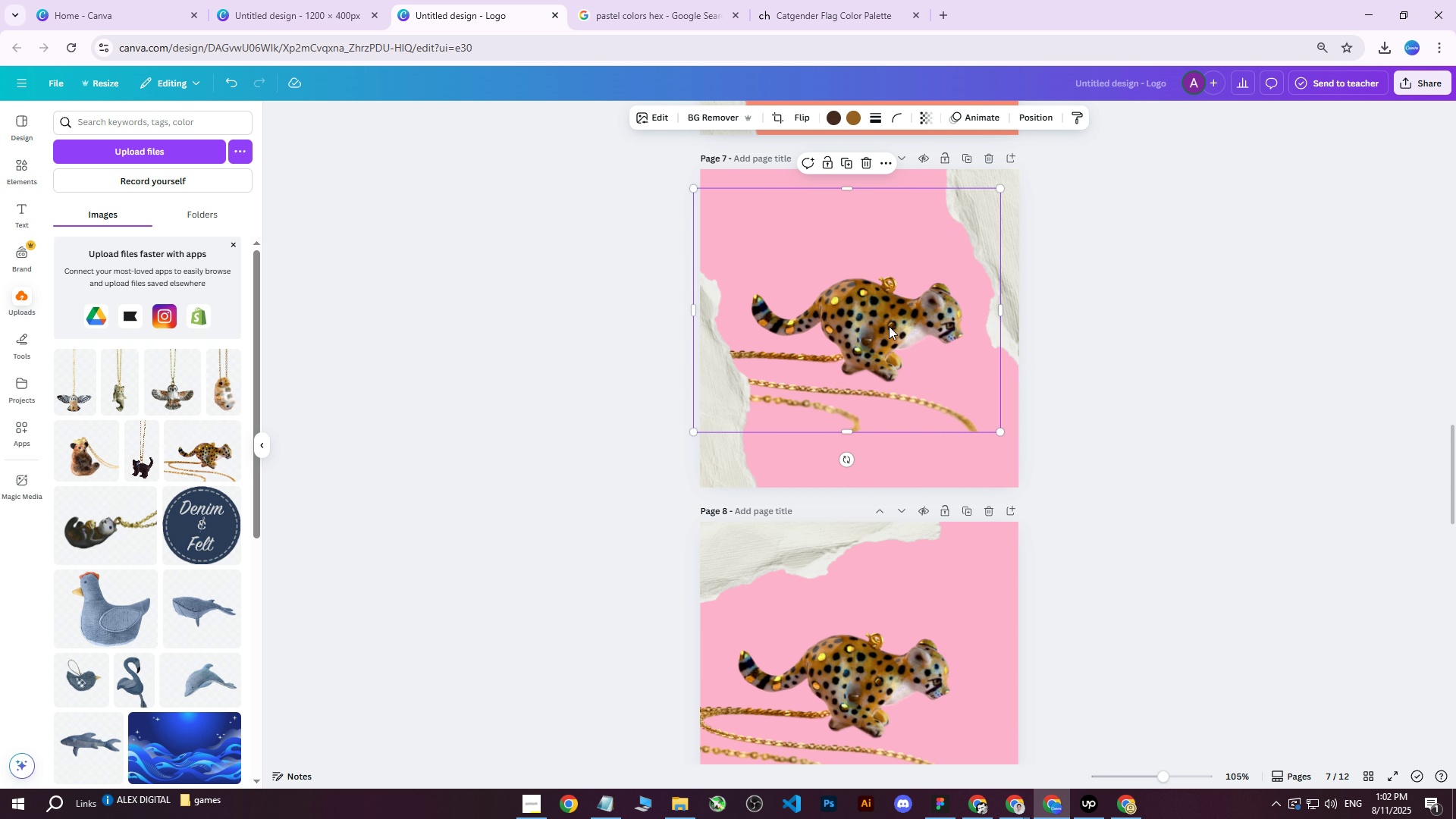 
left_click_drag(start_coordinate=[890, 326], to_coordinate=[879, 324])
 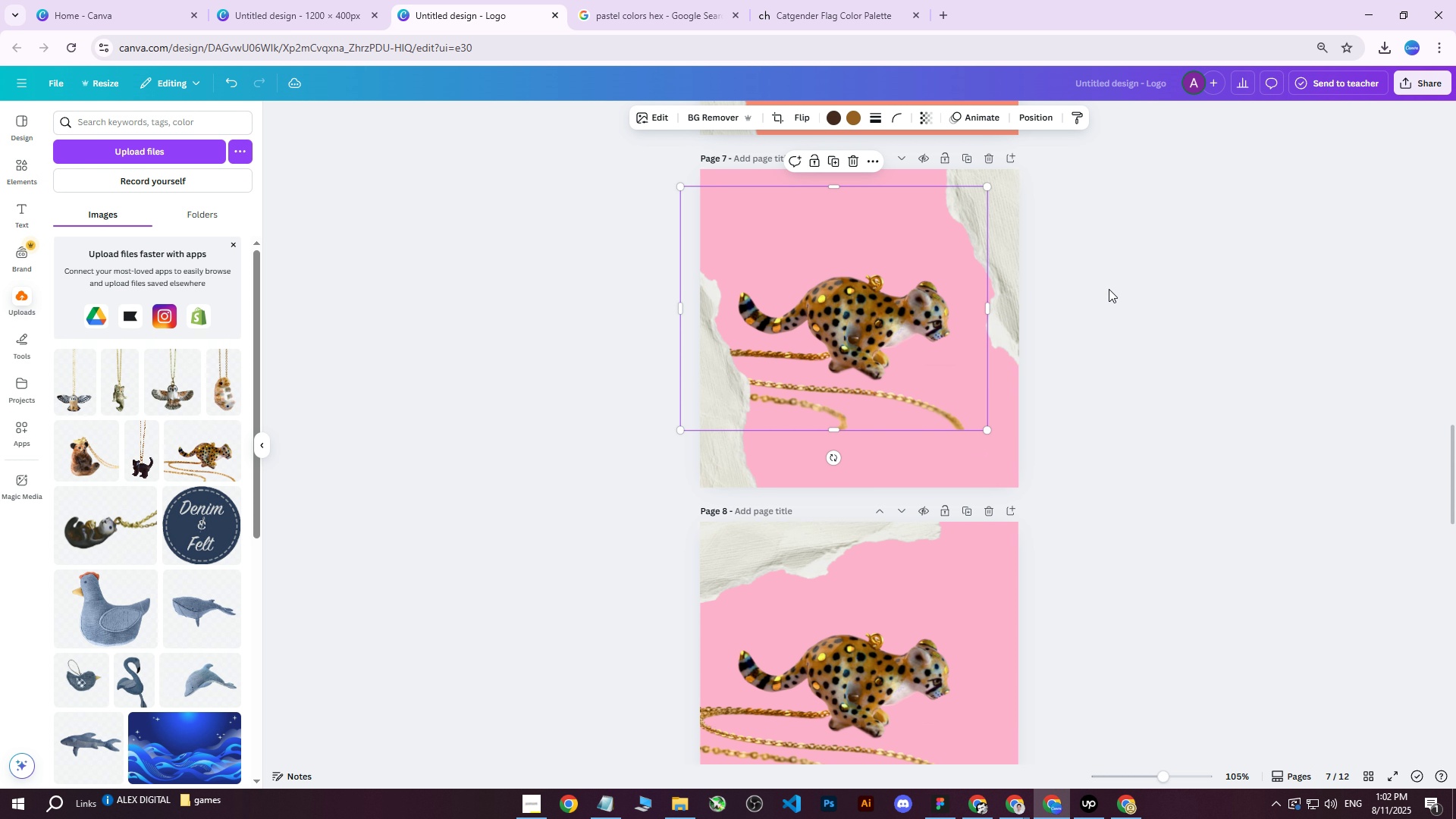 
left_click([1122, 285])
 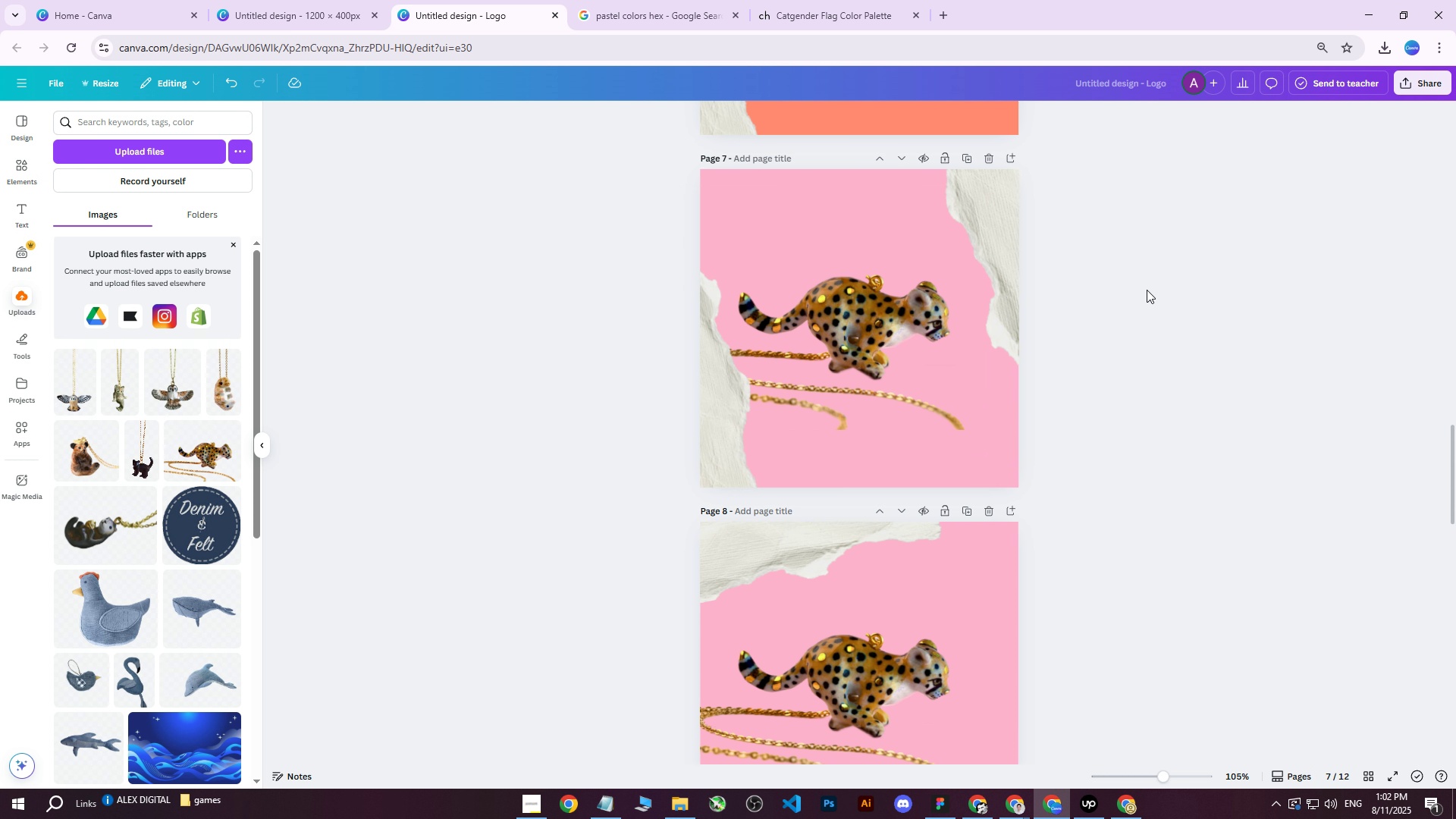 
hold_key(key=ControlLeft, duration=0.34)
scroll: coordinate [1147, 290], scroll_direction: down, amount: 1.0
 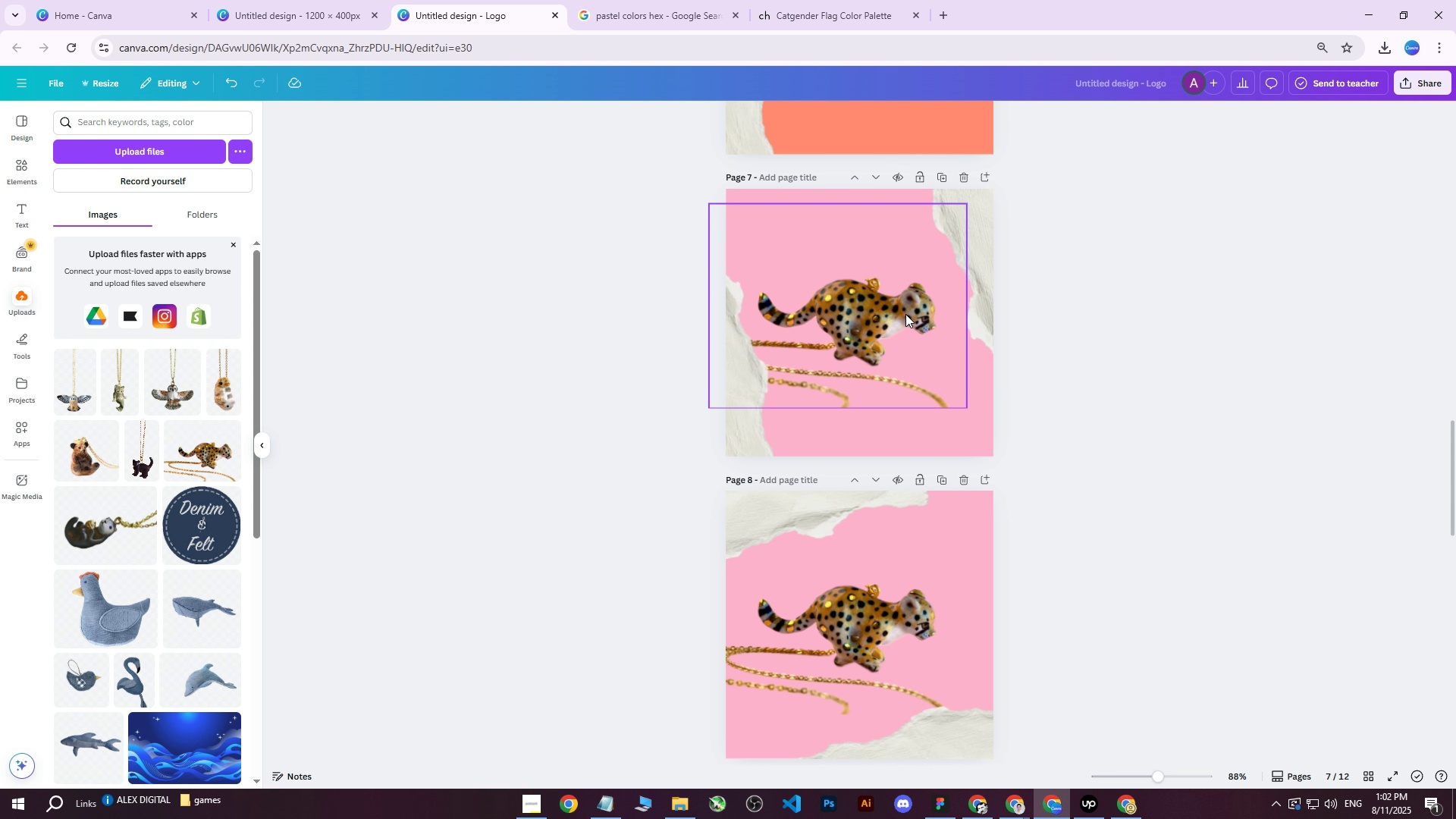 
left_click([882, 317])
 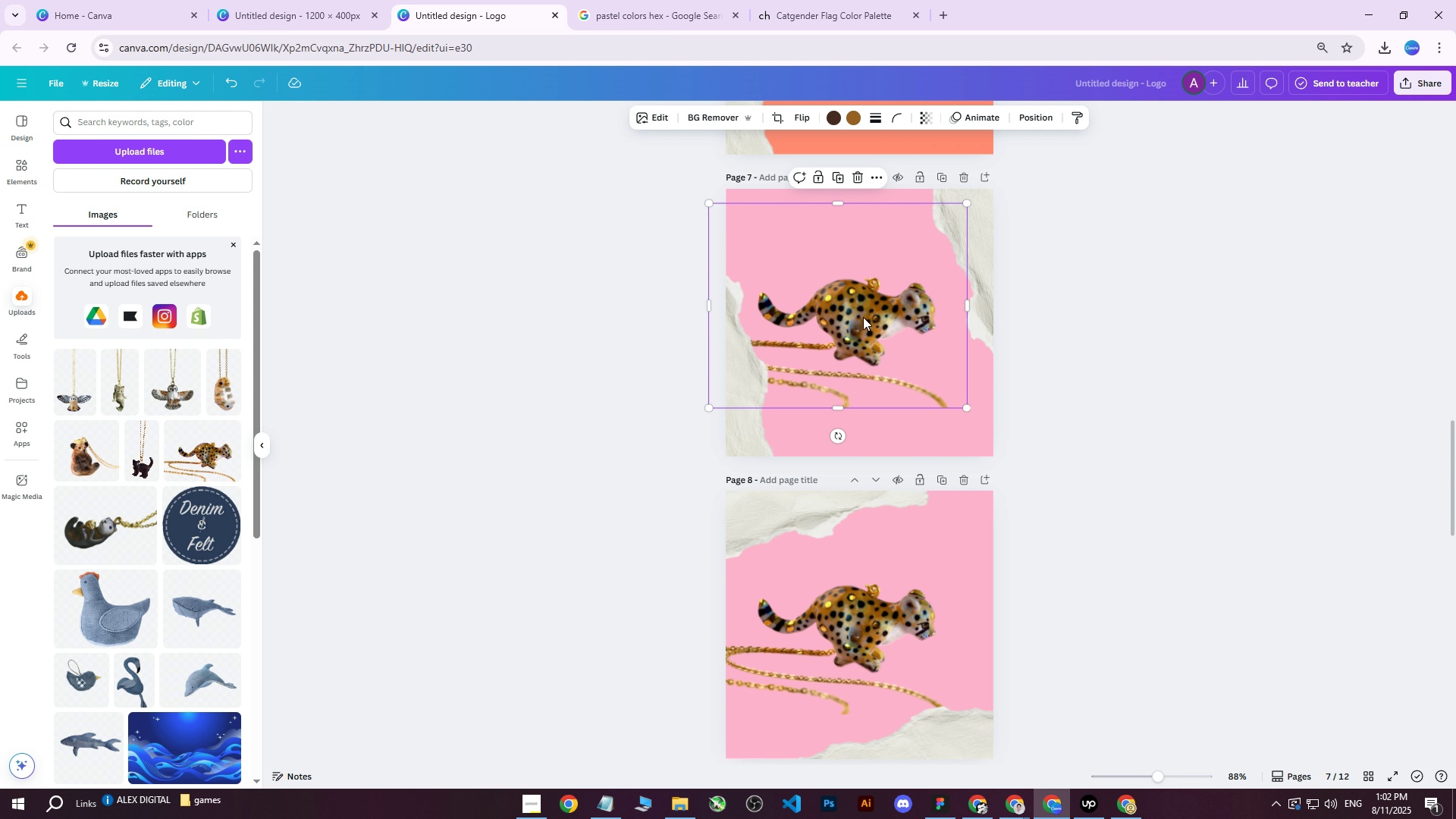 
left_click_drag(start_coordinate=[864, 317], to_coordinate=[870, 320])
 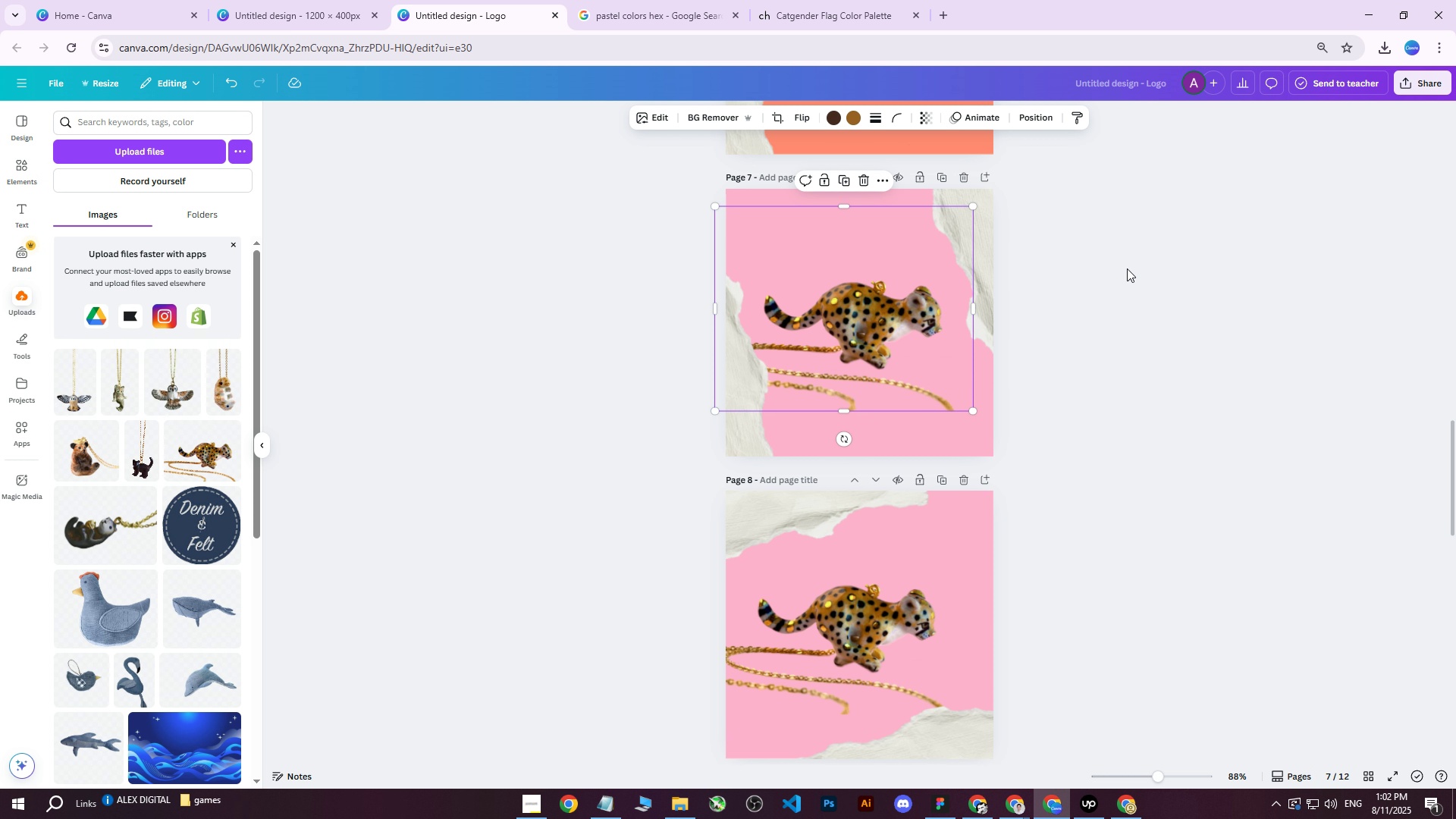 
left_click([1136, 266])
 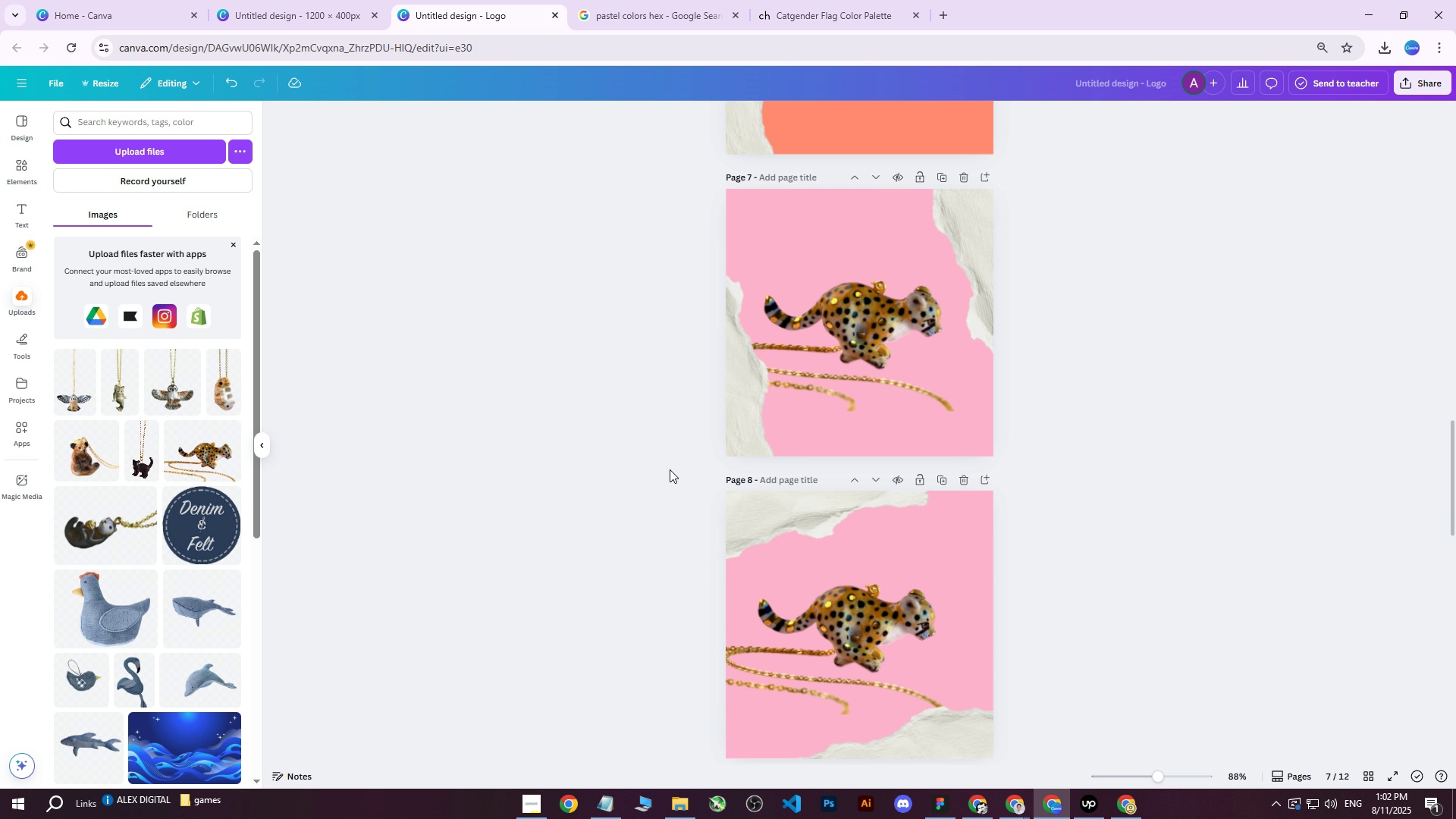 
left_click([28, 163])
 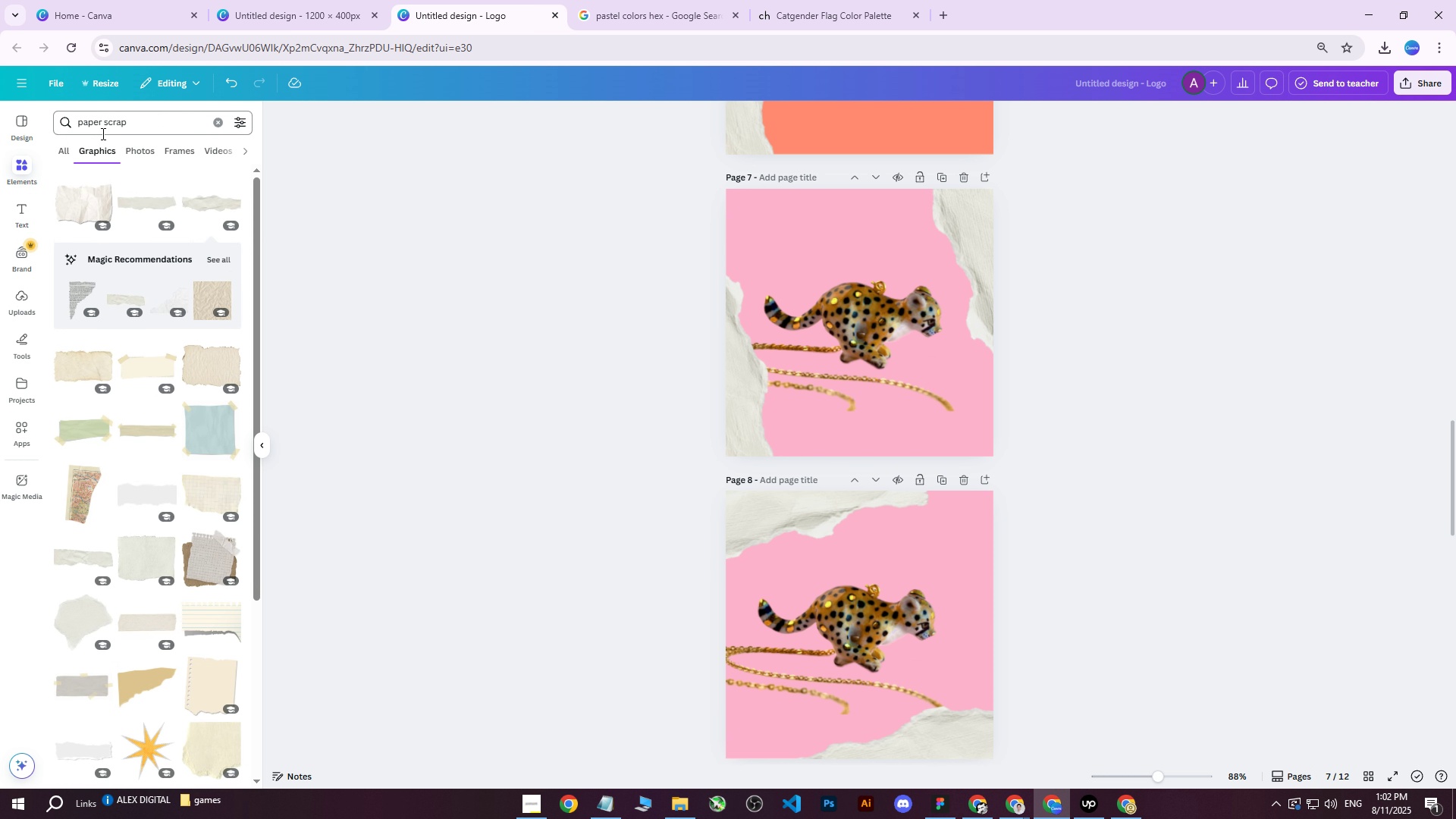 
left_click([103, 133])
 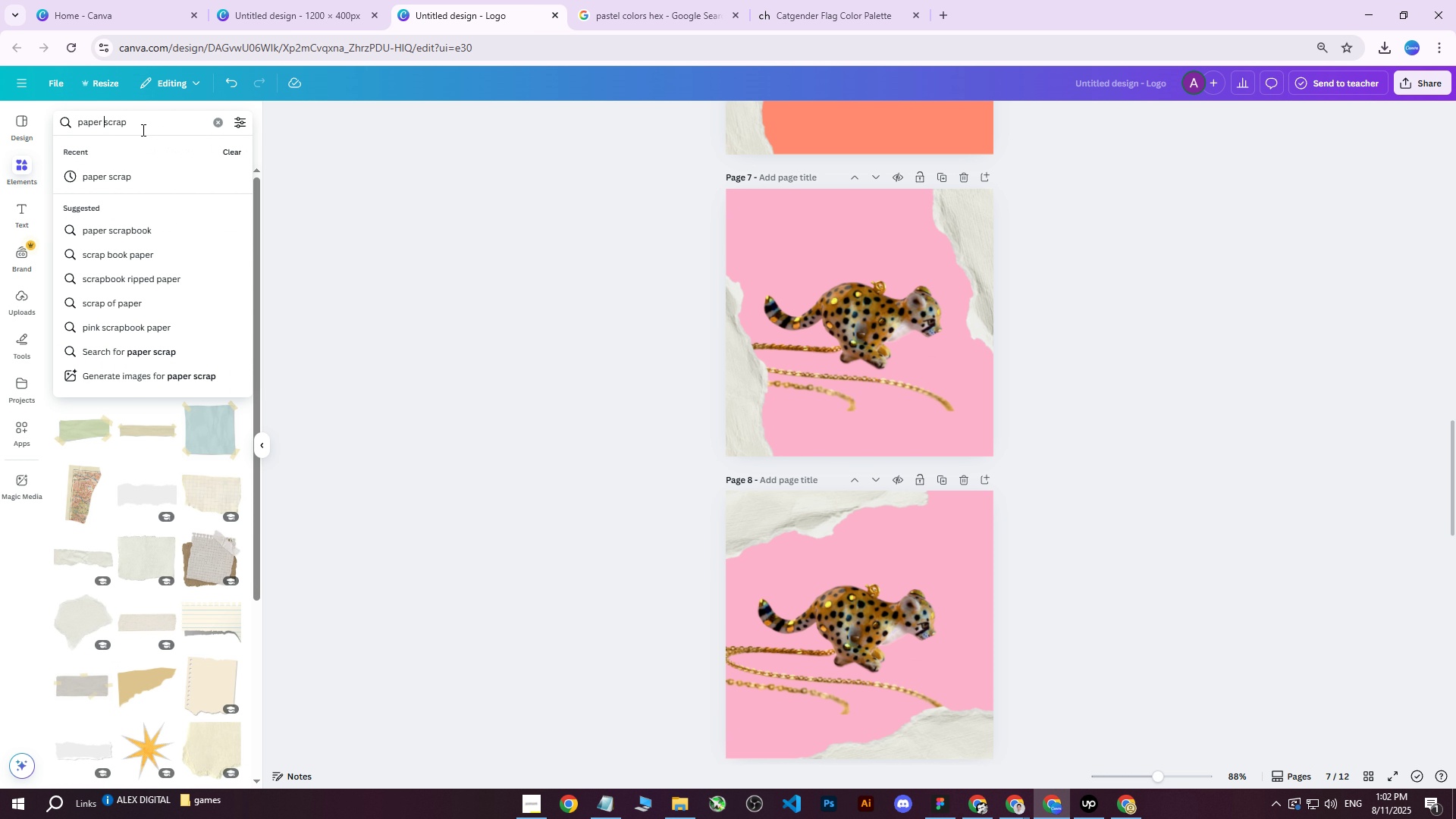 
left_click_drag(start_coordinate=[164, 127], to_coordinate=[38, 124])
 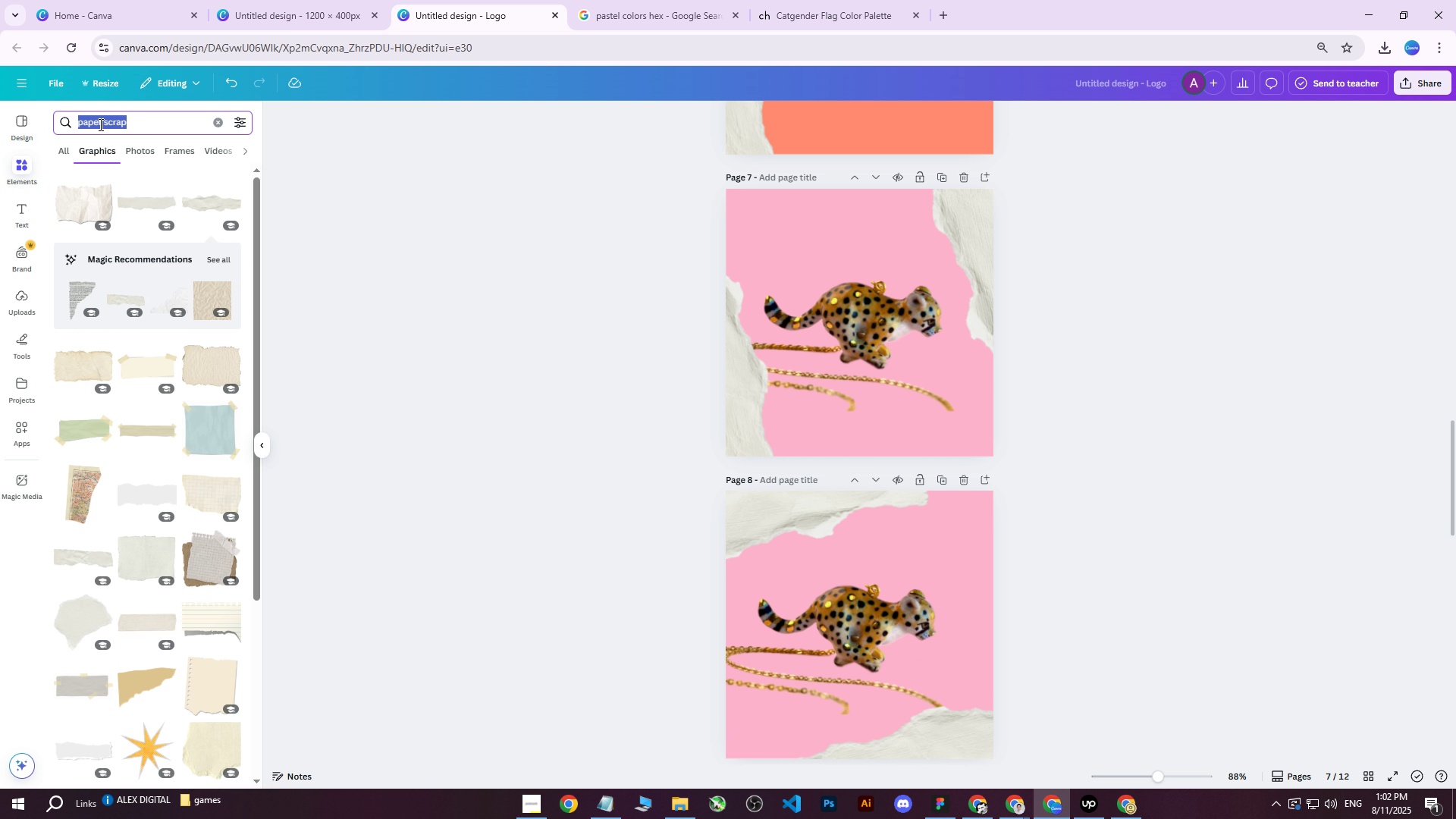 
type(rec)
 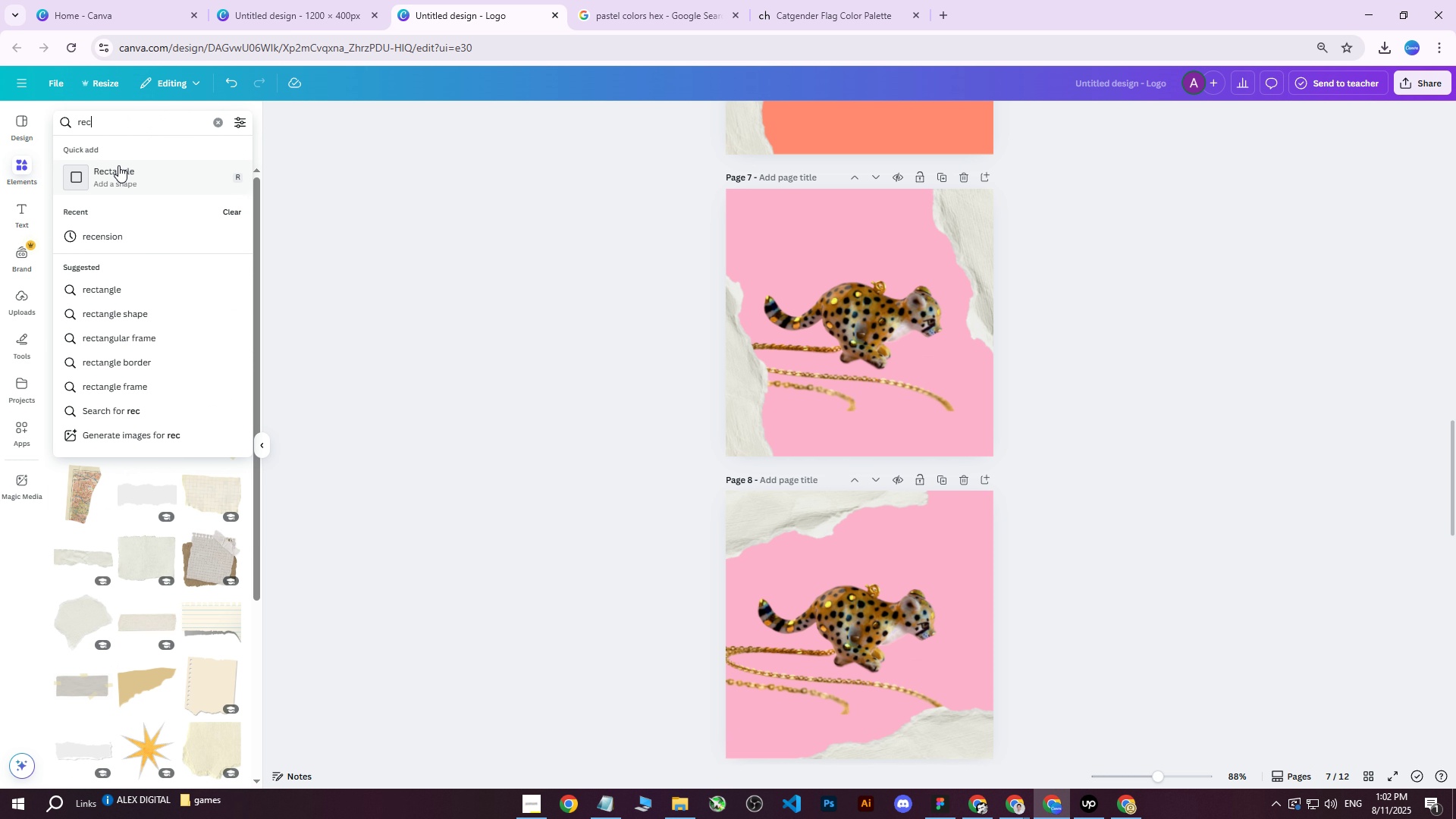 
left_click([118, 169])
 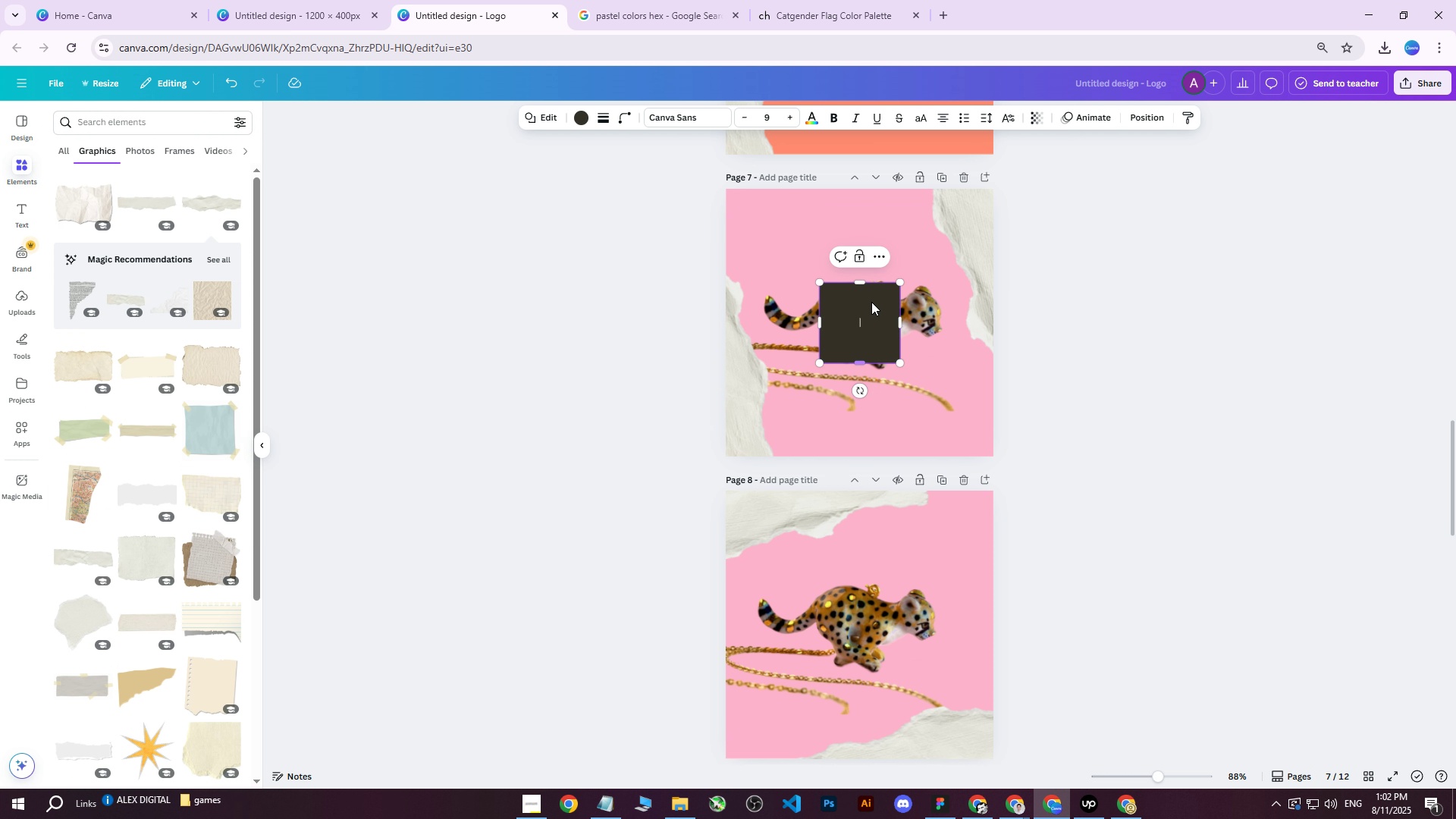 
left_click_drag(start_coordinate=[864, 283], to_coordinate=[868, 340])
 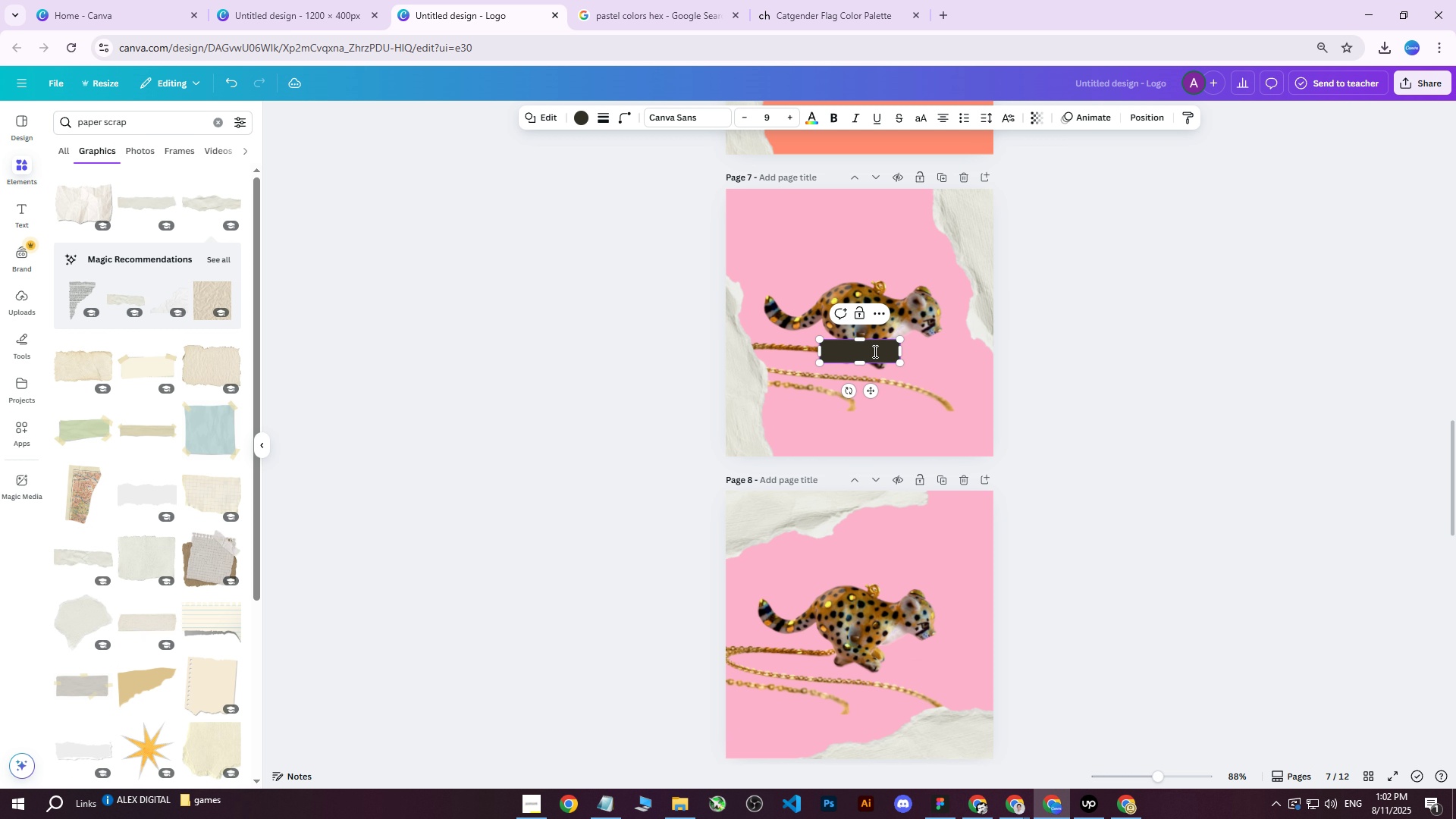 
left_click_drag(start_coordinate=[878, 351], to_coordinate=[808, 399])
 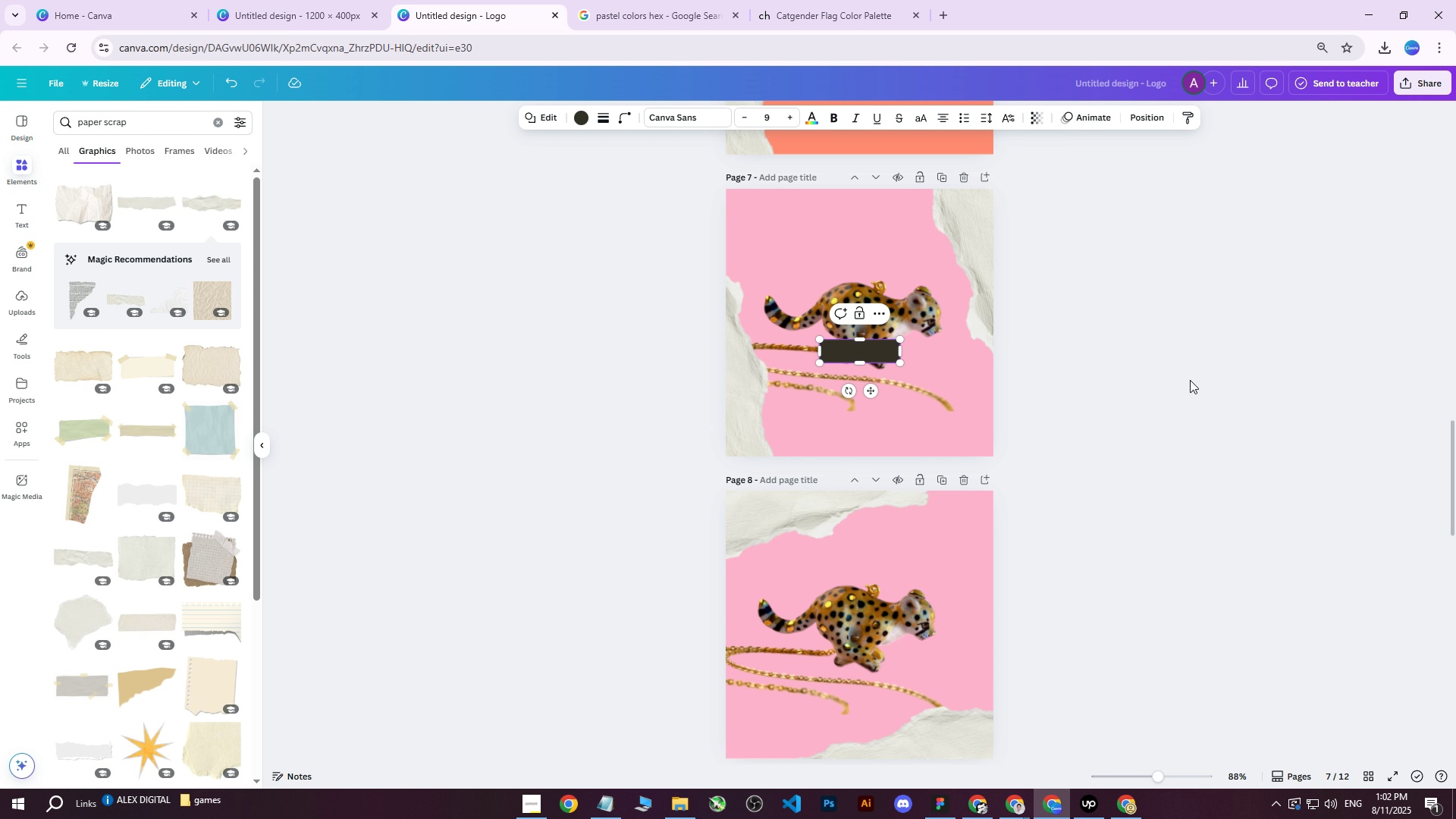 
left_click([1196, 374])
 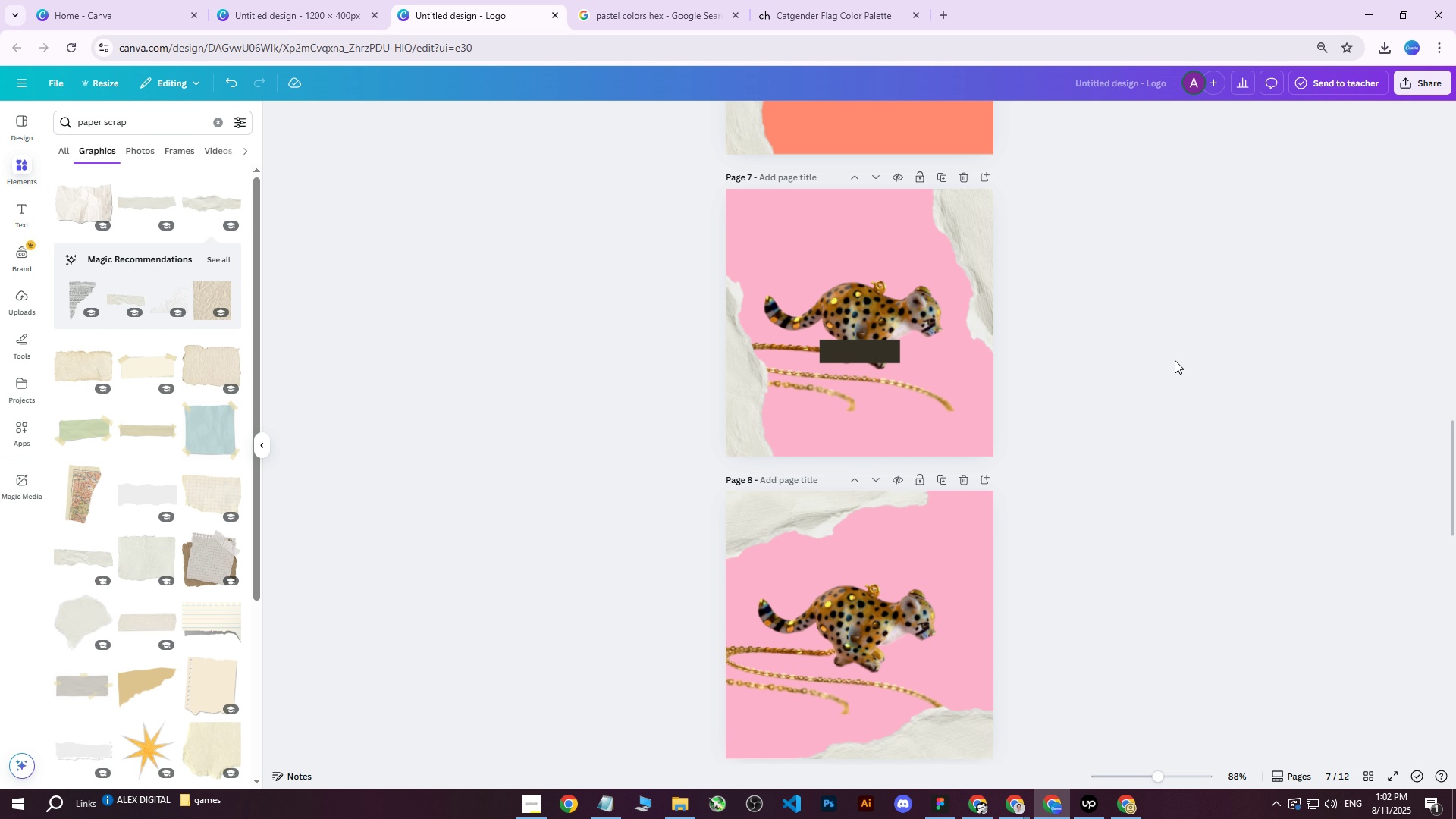 
hold_key(key=ControlLeft, duration=1.19)
scroll: coordinate [1116, 347], scroll_direction: up, amount: 3.0
 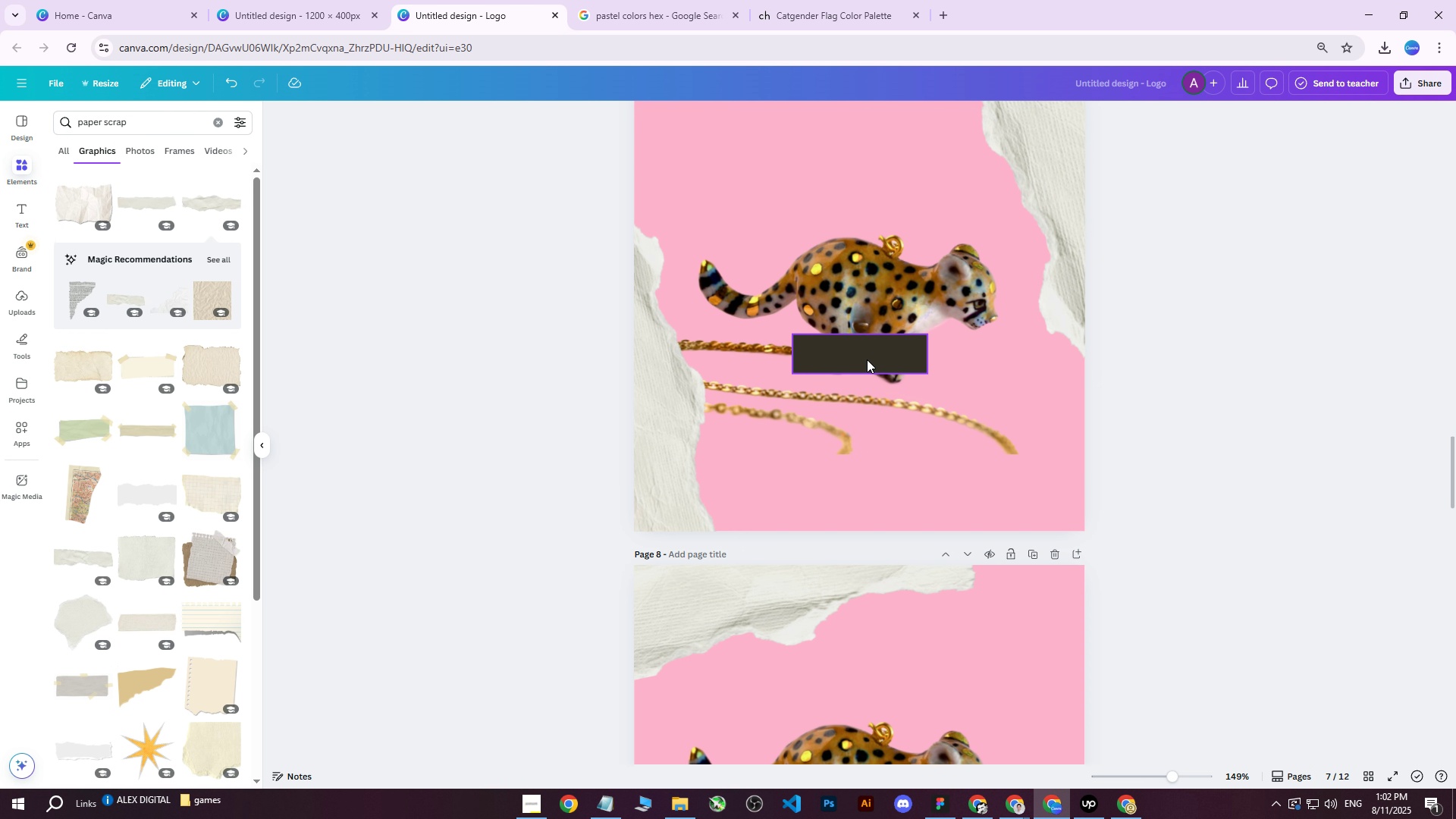 
left_click_drag(start_coordinate=[834, 355], to_coordinate=[695, 395])
 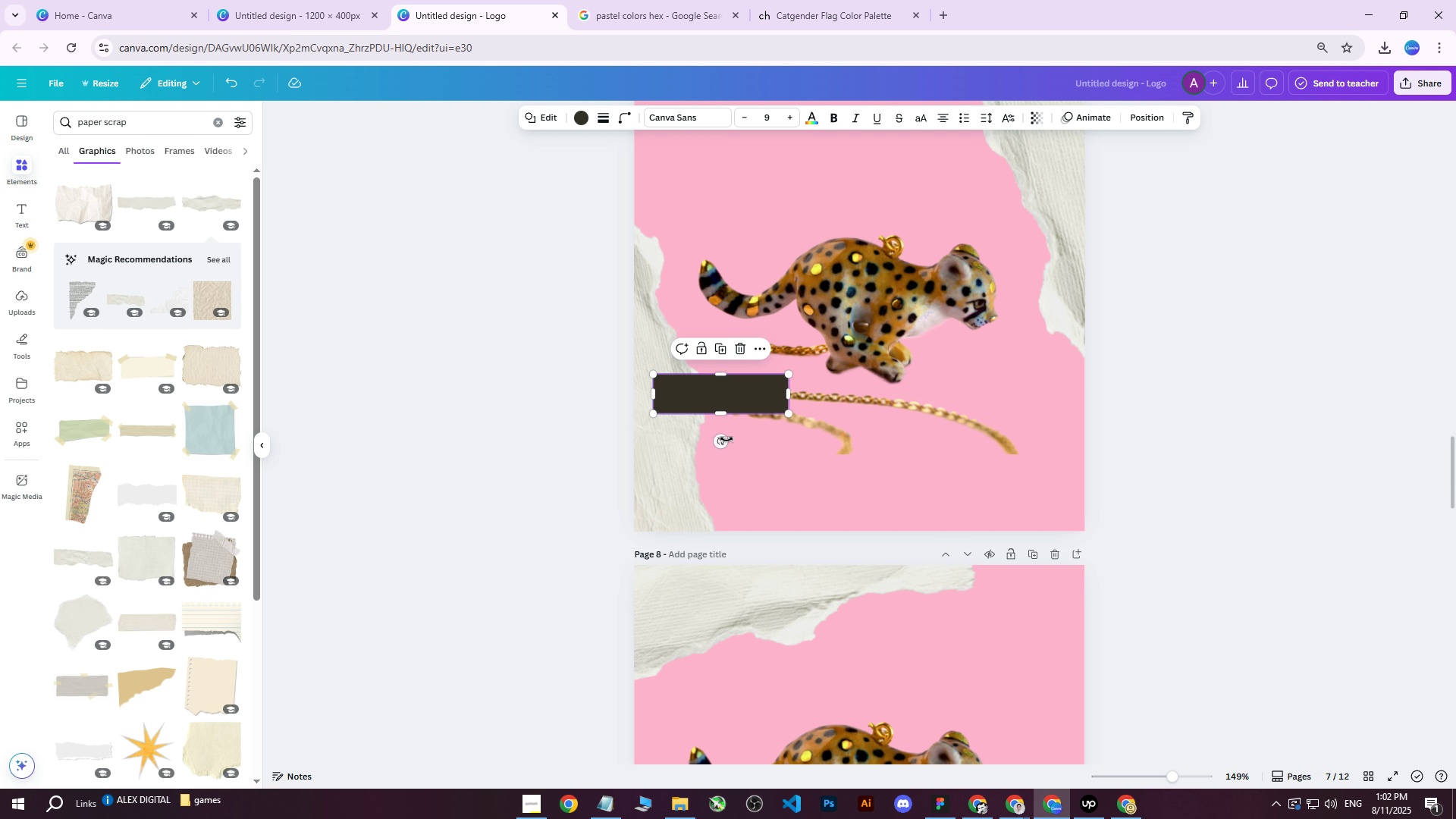 
left_click_drag(start_coordinate=[724, 444], to_coordinate=[718, 444])
 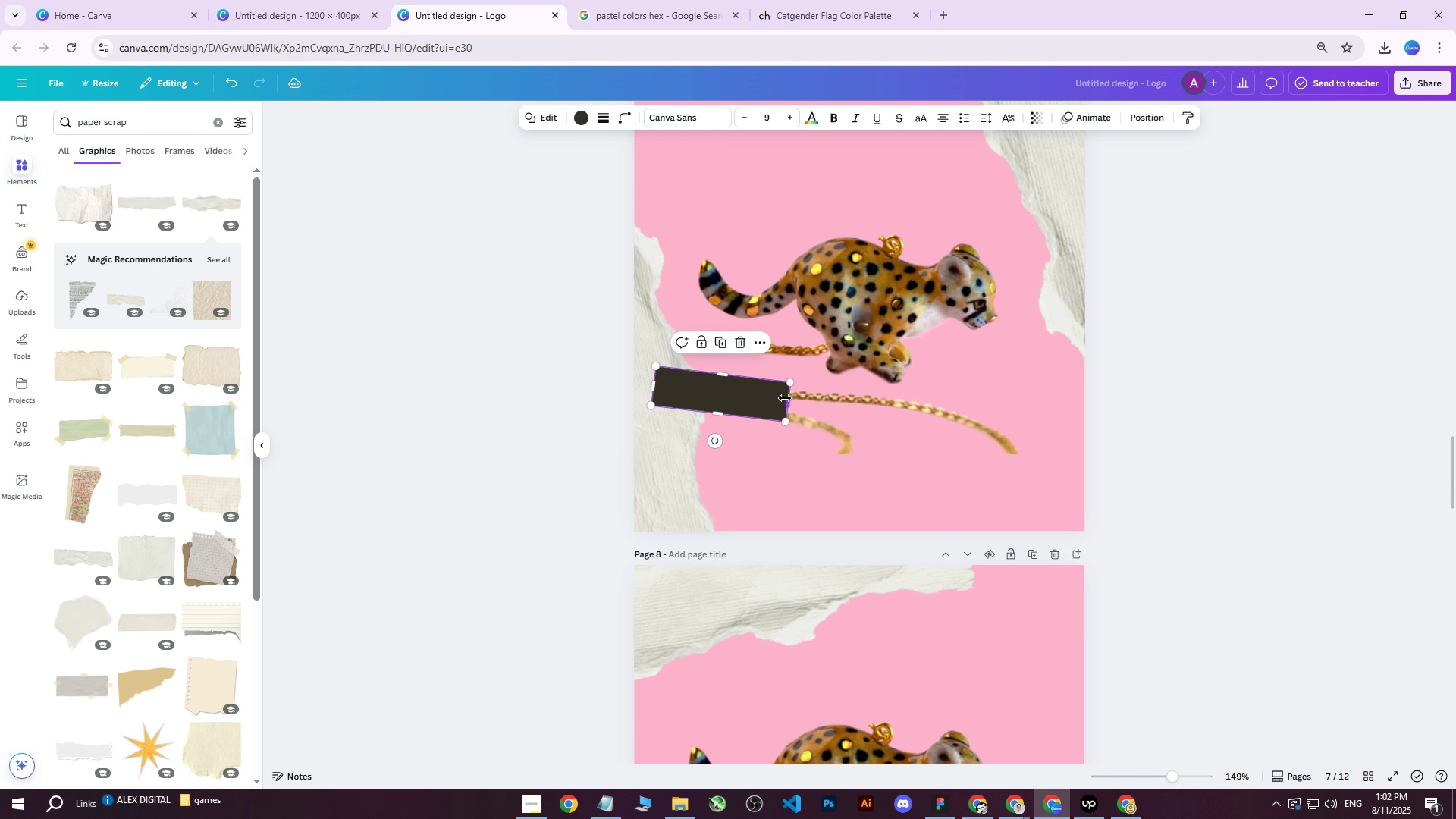 
left_click_drag(start_coordinate=[786, 400], to_coordinate=[1046, 456])
 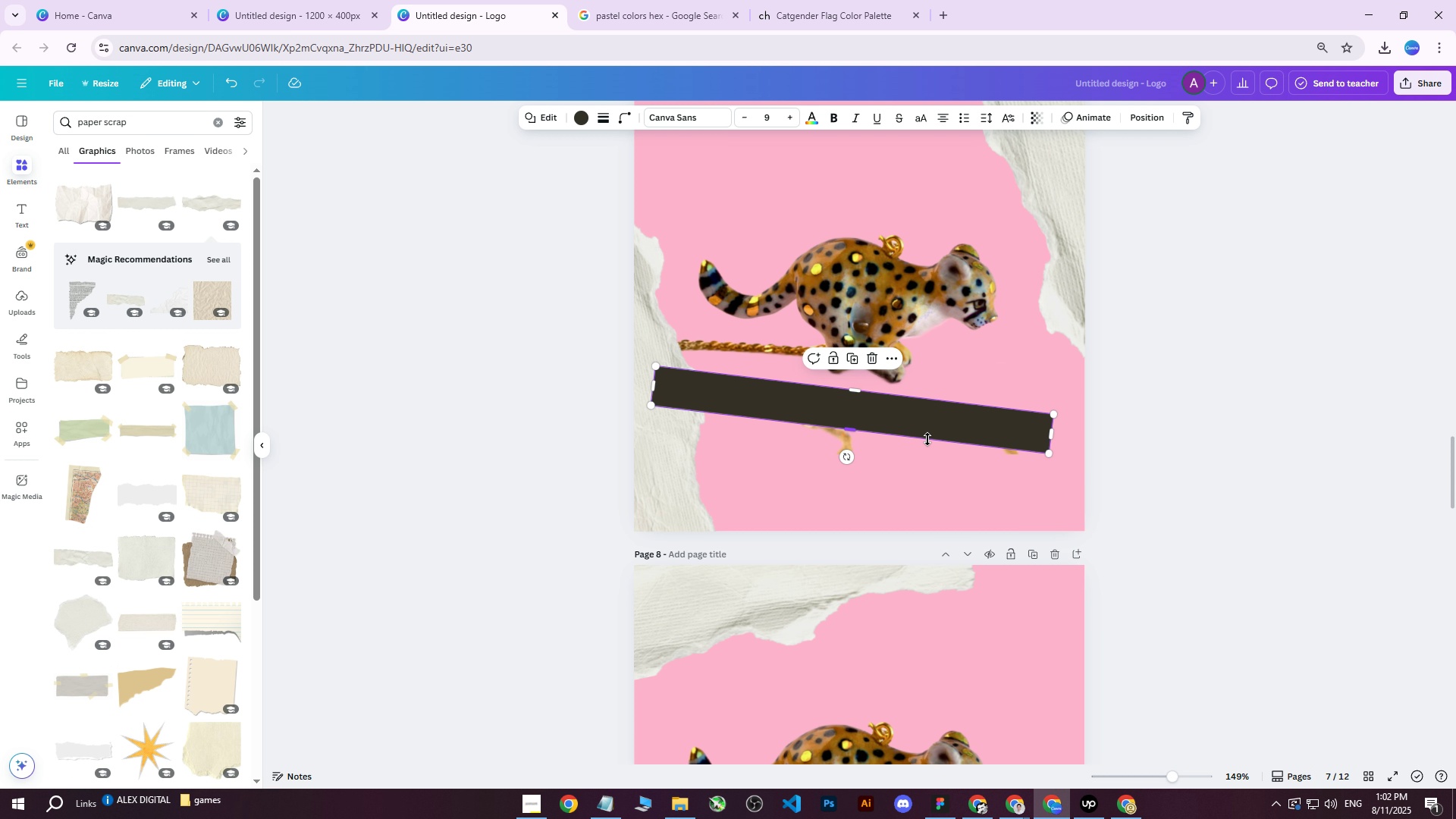 
left_click_drag(start_coordinate=[927, 439], to_coordinate=[923, 475])
 